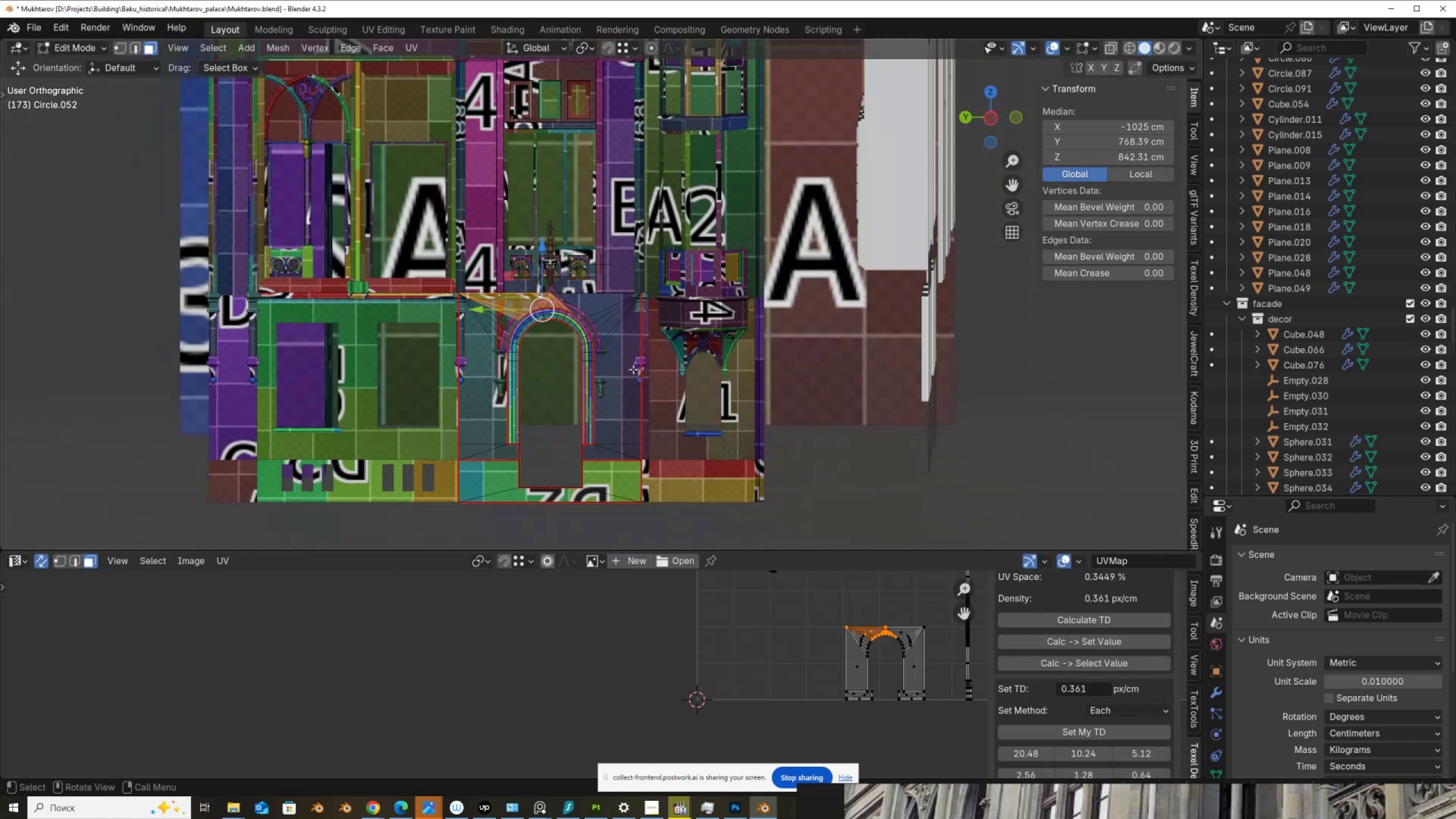 
key(Tab)
 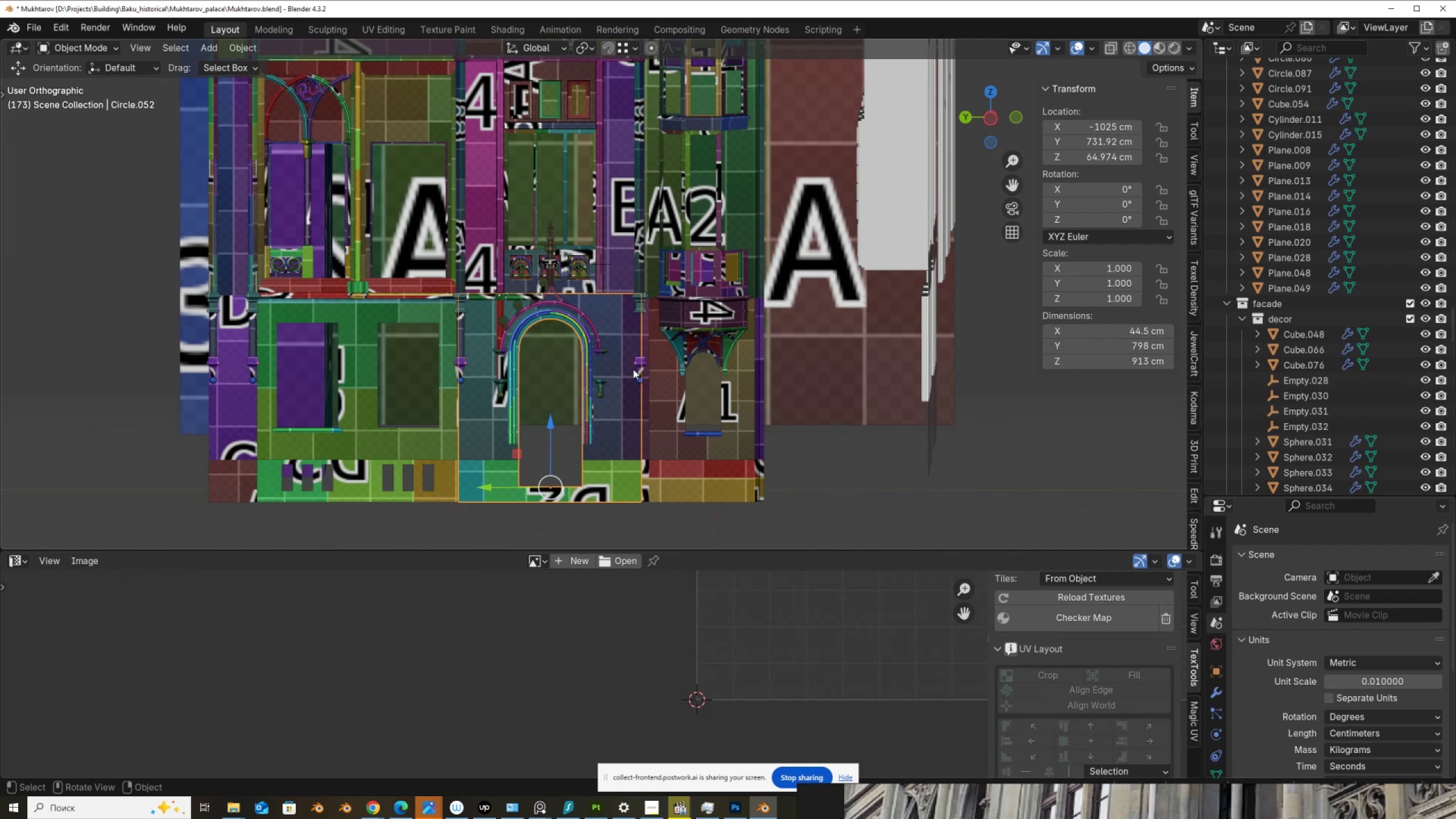 
scroll: coordinate [633, 369], scroll_direction: up, amount: 4.0
 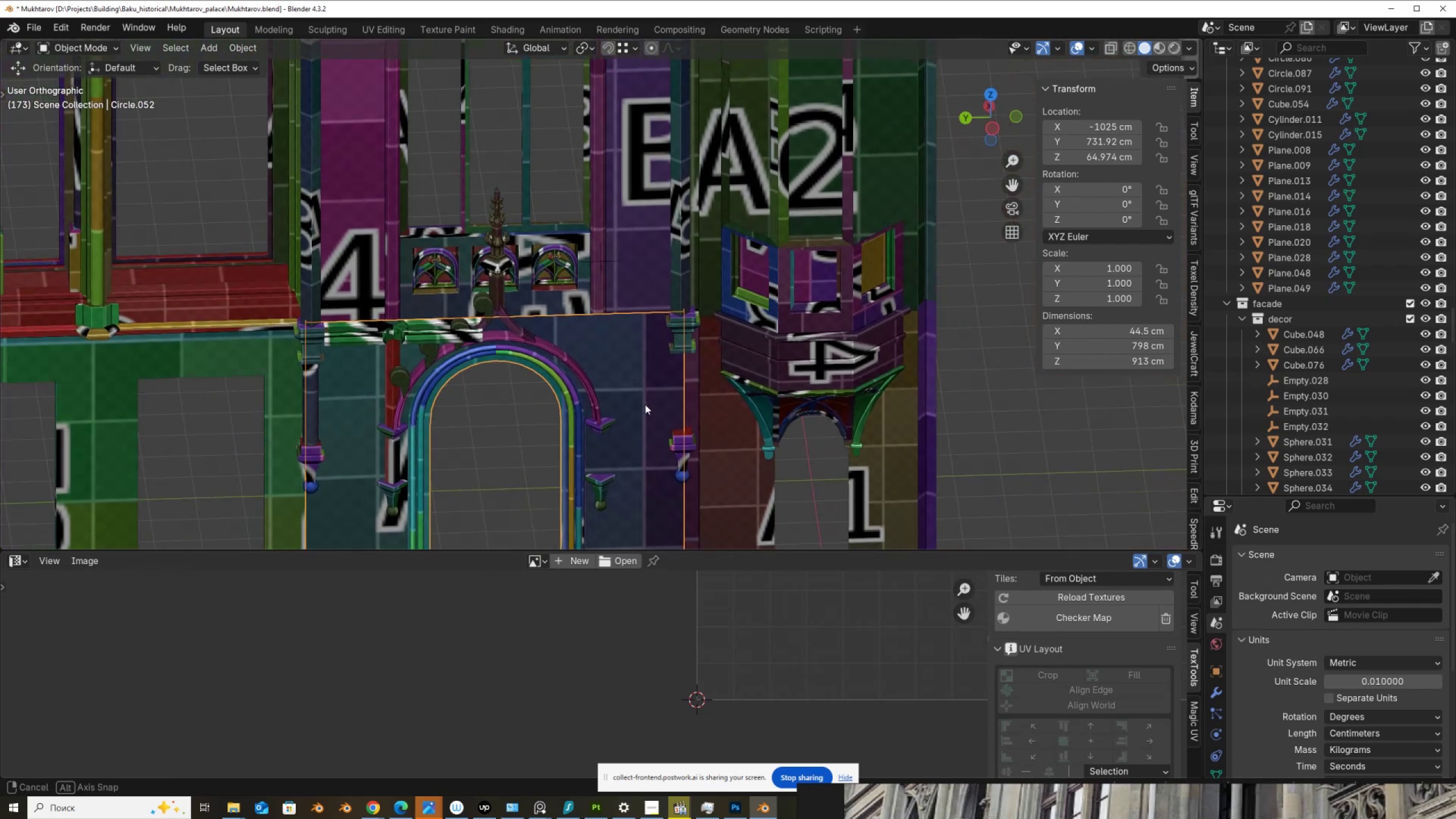 
scroll: coordinate [645, 404], scroll_direction: down, amount: 4.0
 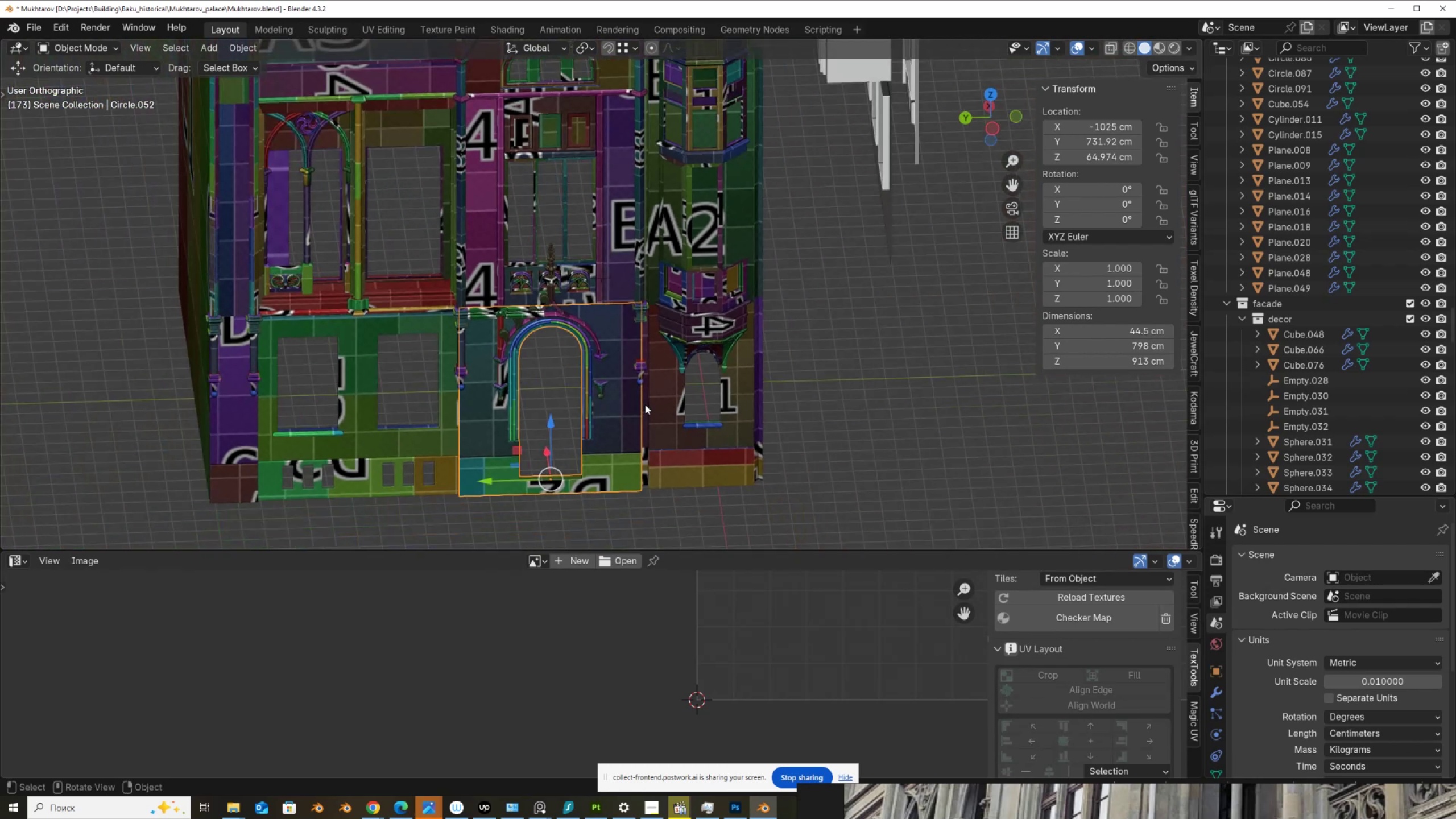 
scroll: coordinate [668, 341], scroll_direction: up, amount: 3.0
 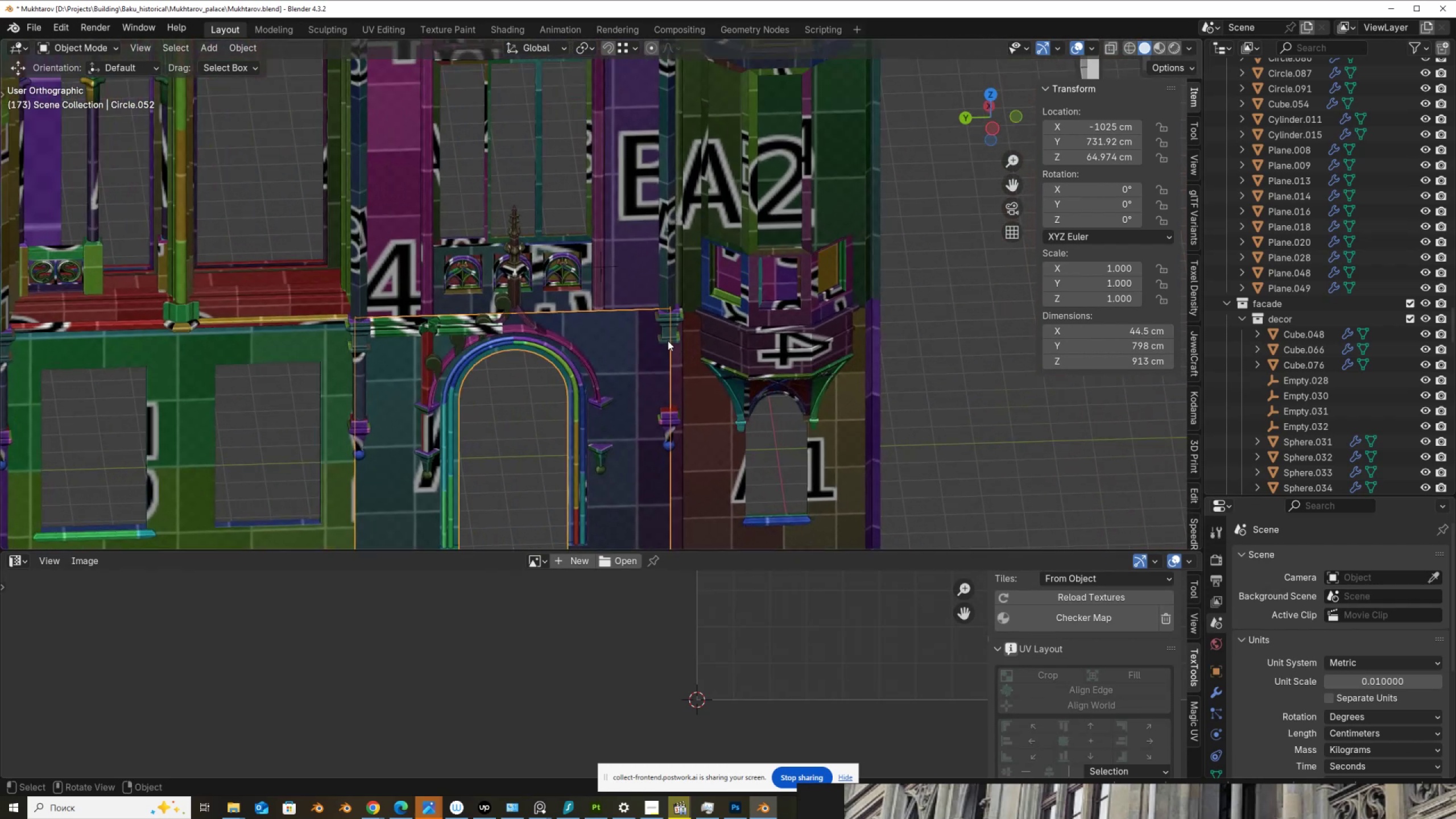 
scroll: coordinate [663, 390], scroll_direction: down, amount: 9.0
 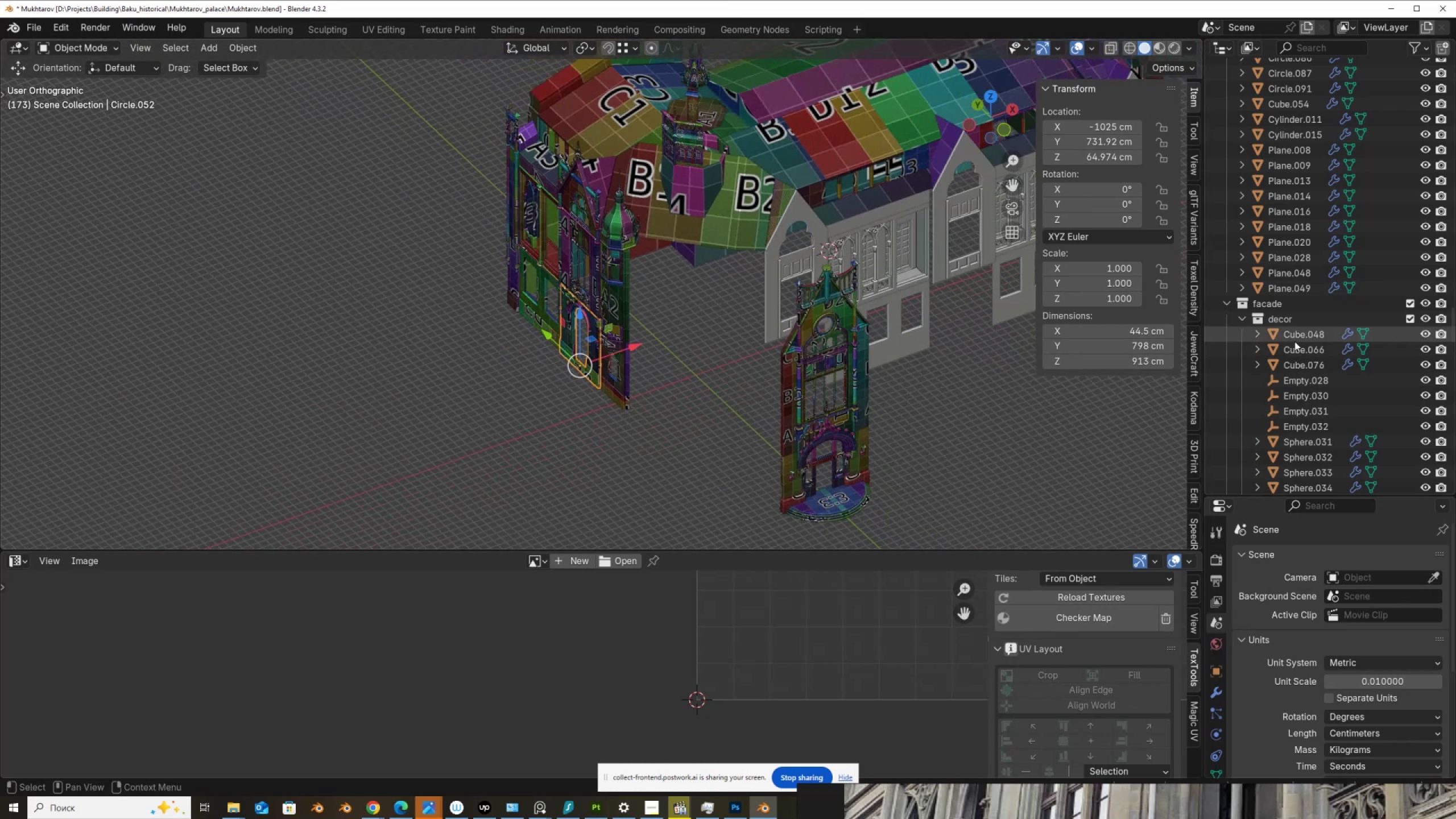 
left_click([1294, 341])
 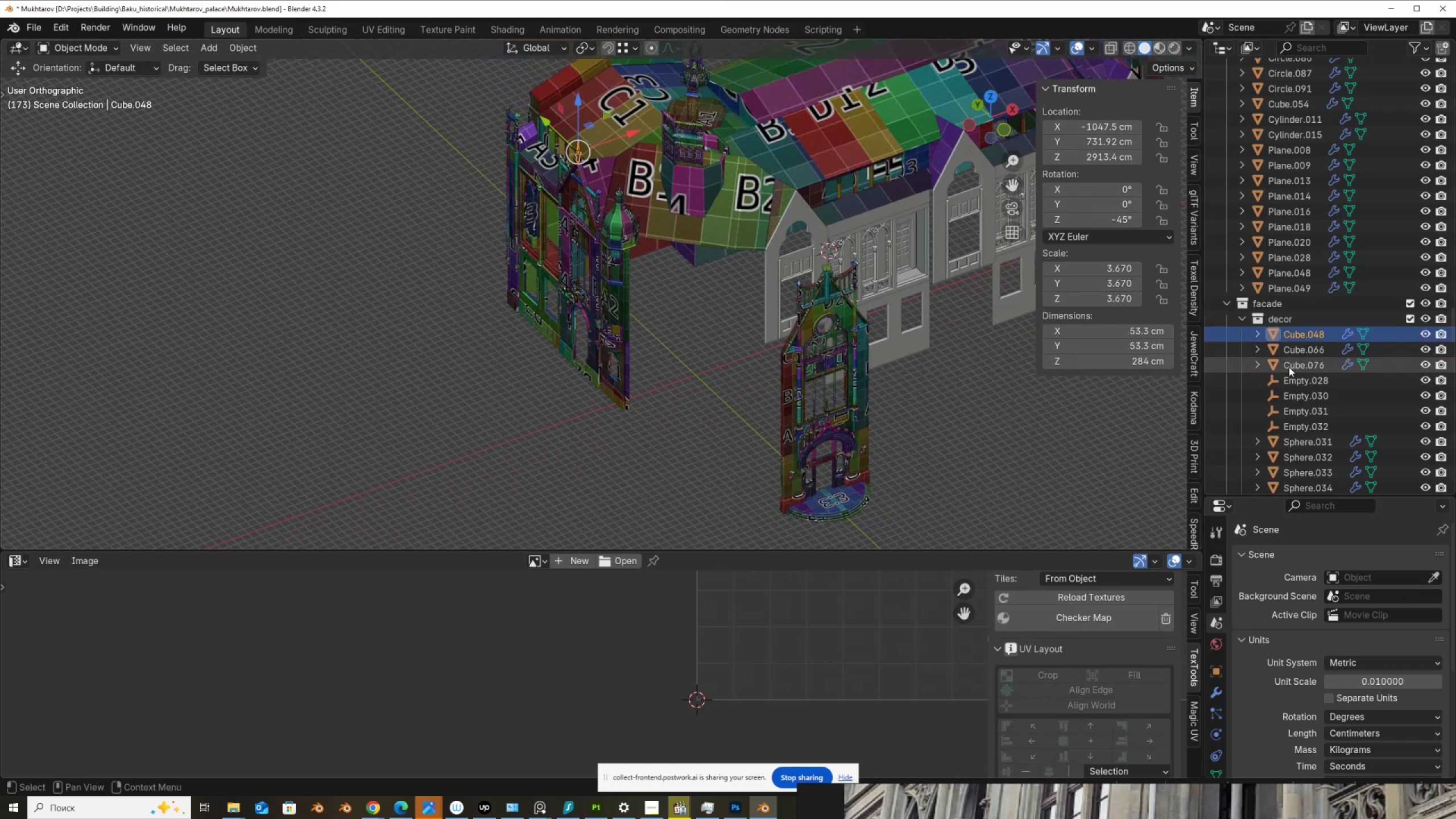 
scroll: coordinate [1287, 379], scroll_direction: down, amount: 13.0
 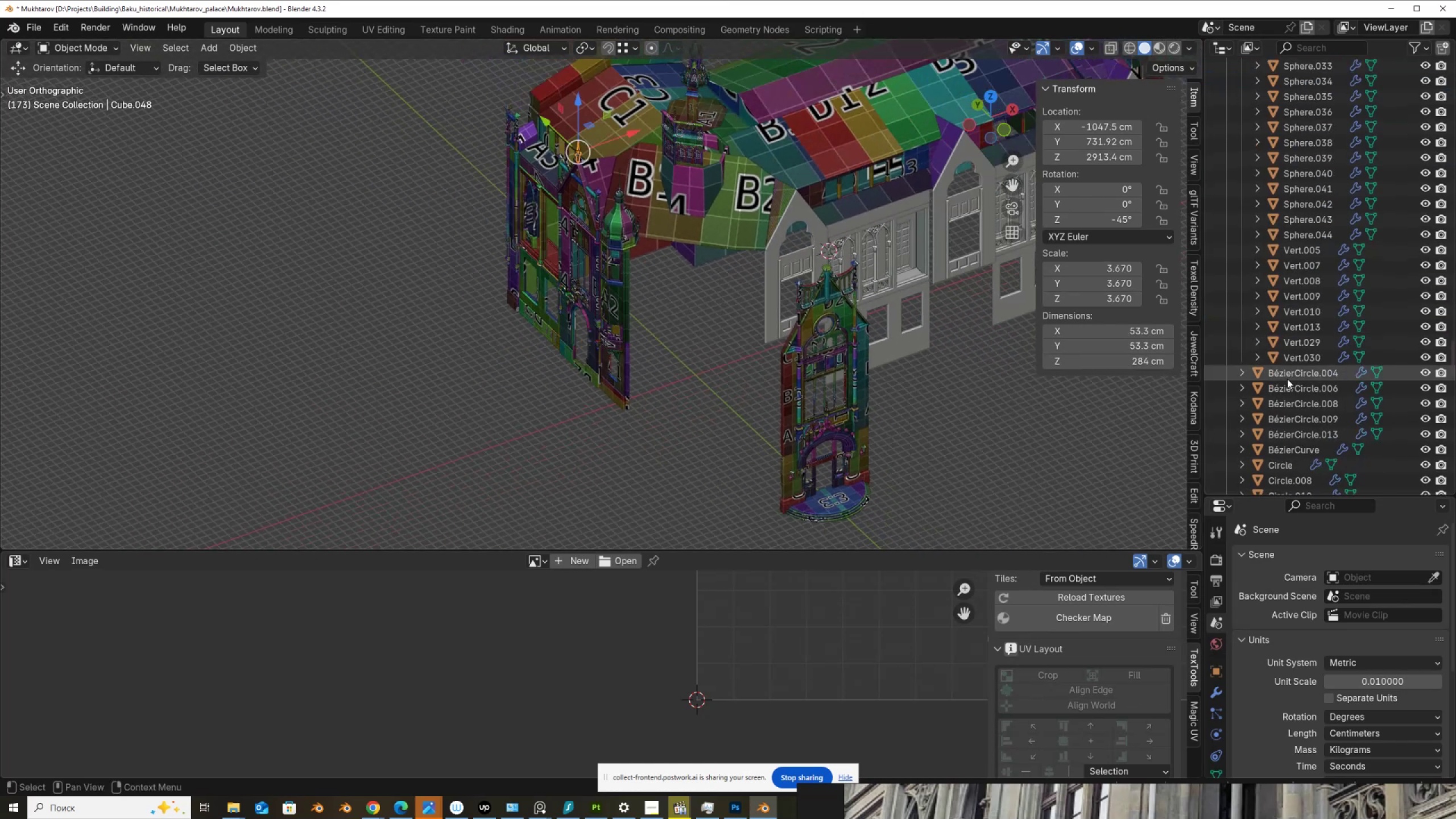 
hold_key(key=ShiftLeft, duration=0.84)
left_click([1302, 350])
 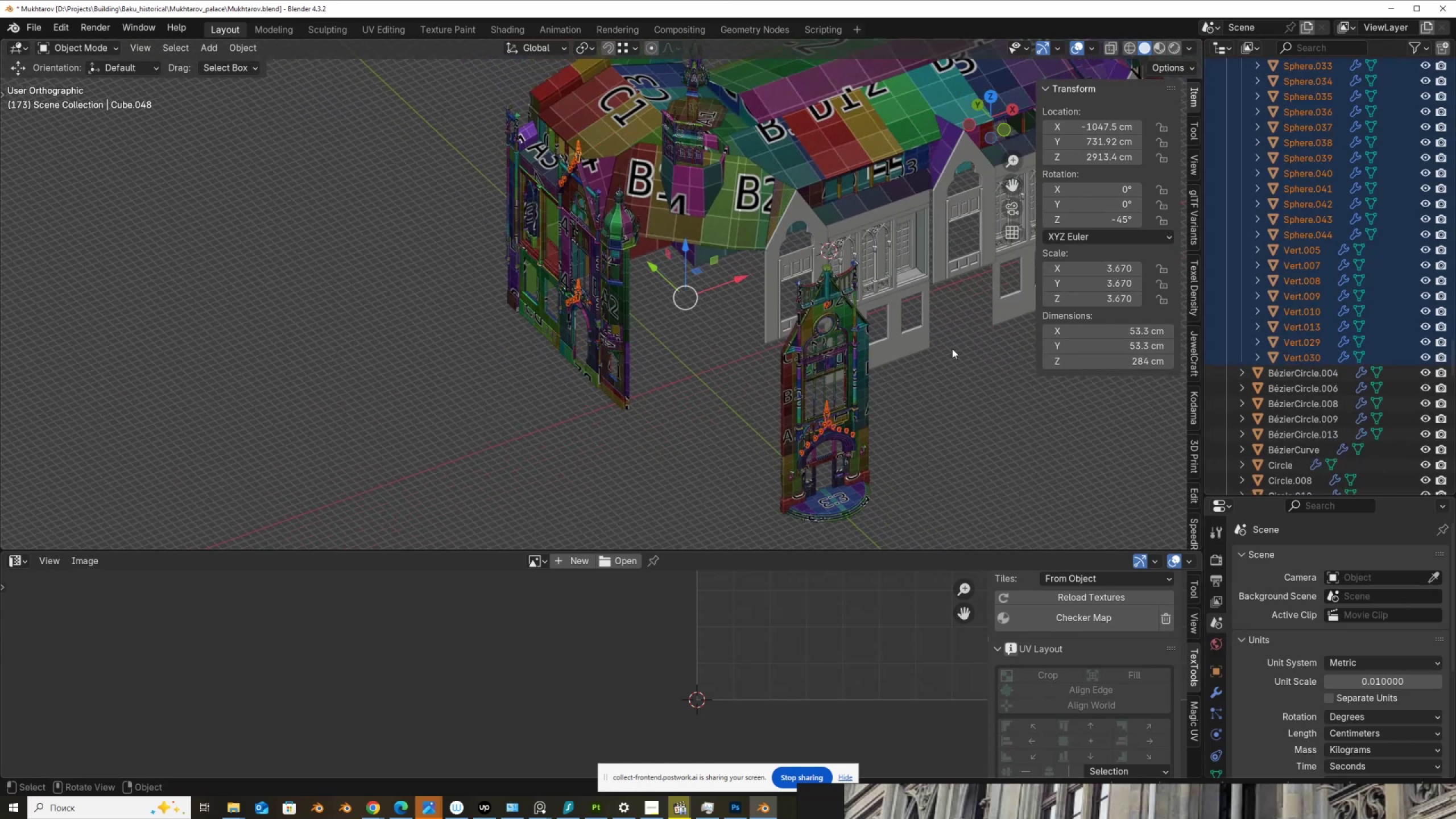 
key(Tab)
type(ag)
 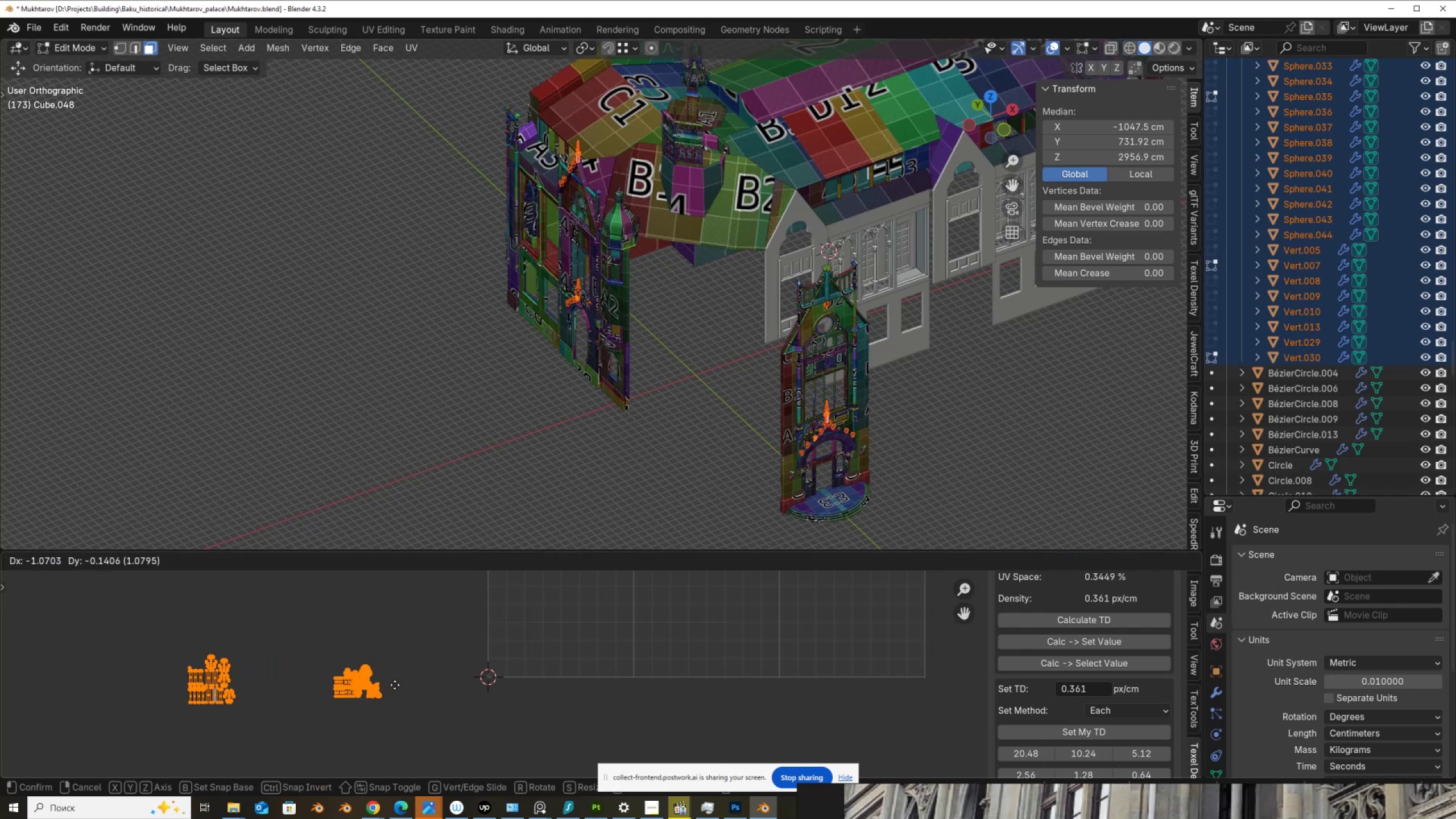 
scroll: coordinate [762, 699], scroll_direction: down, amount: 3.0
 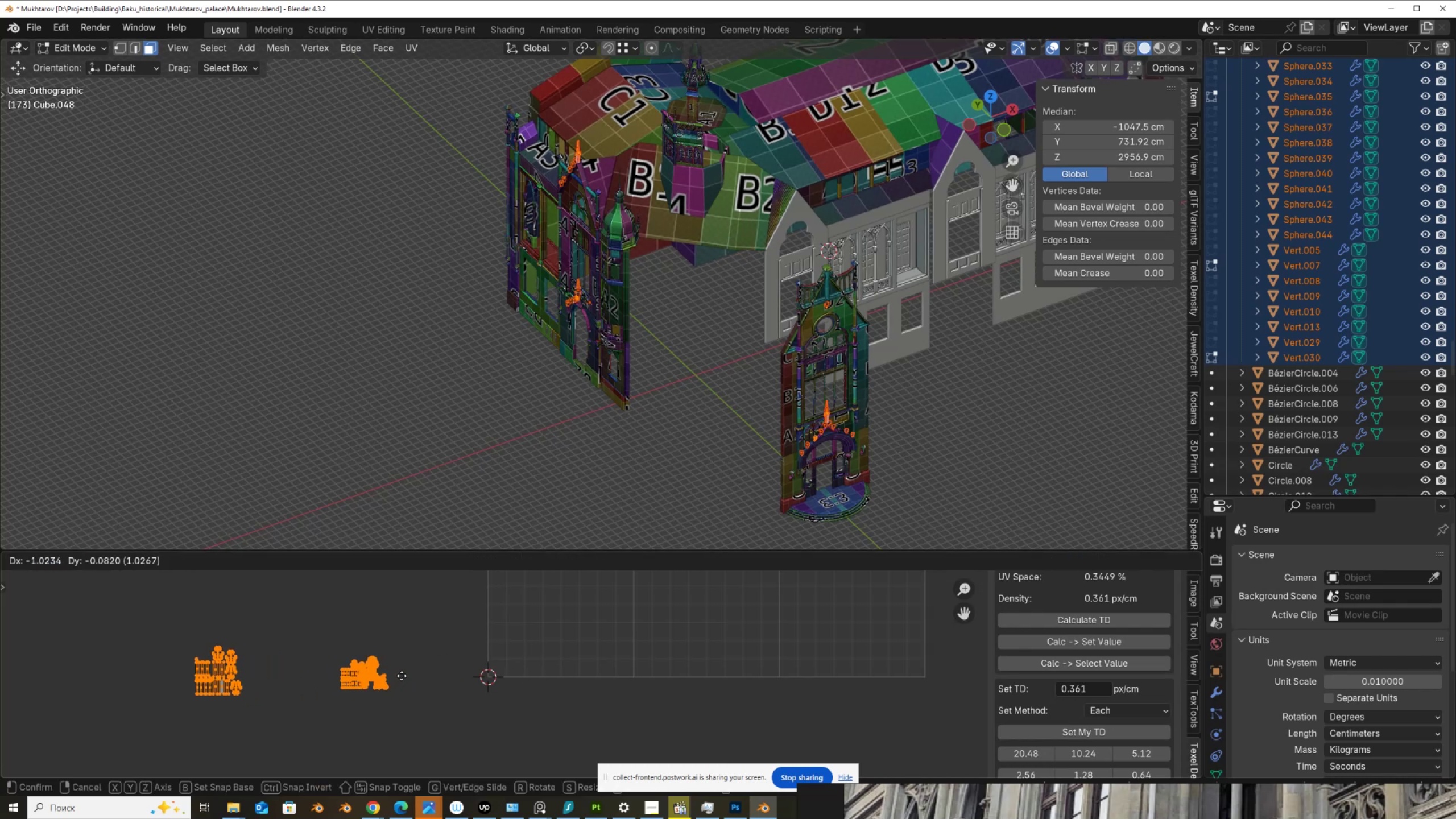 
left_click([397, 668])
 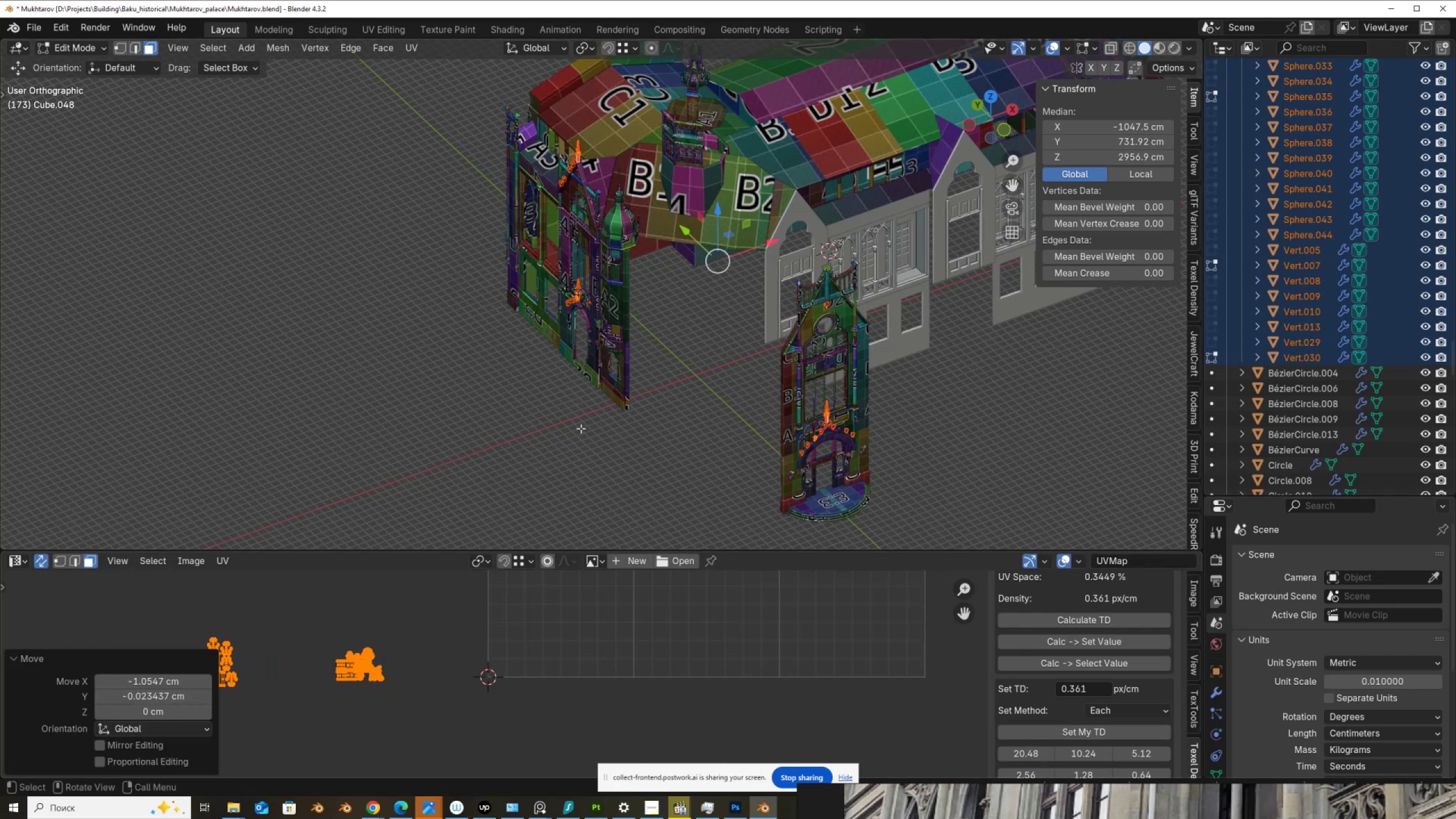 
key(Tab)
 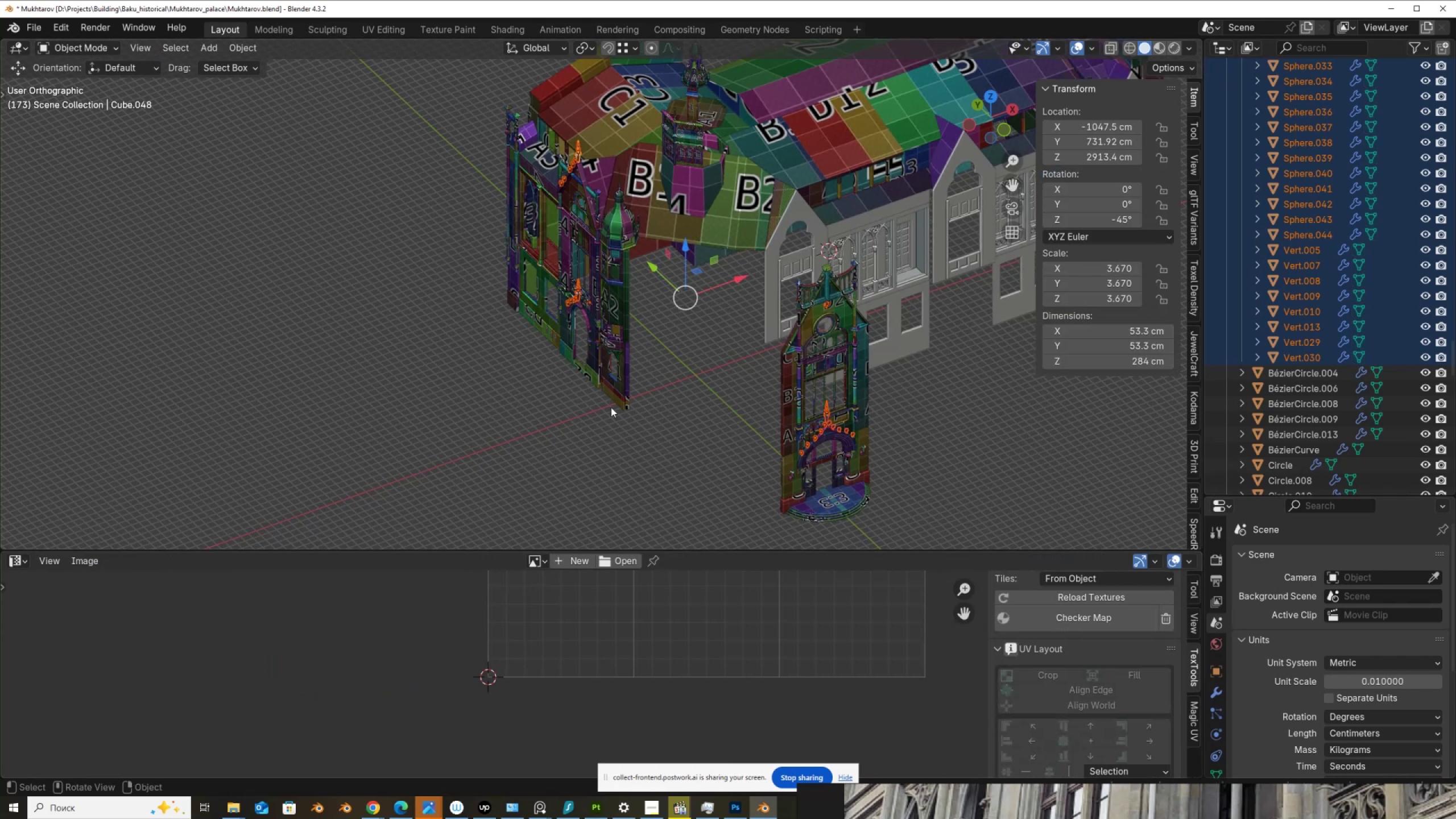 
scroll: coordinate [745, 278], scroll_direction: up, amount: 4.0
 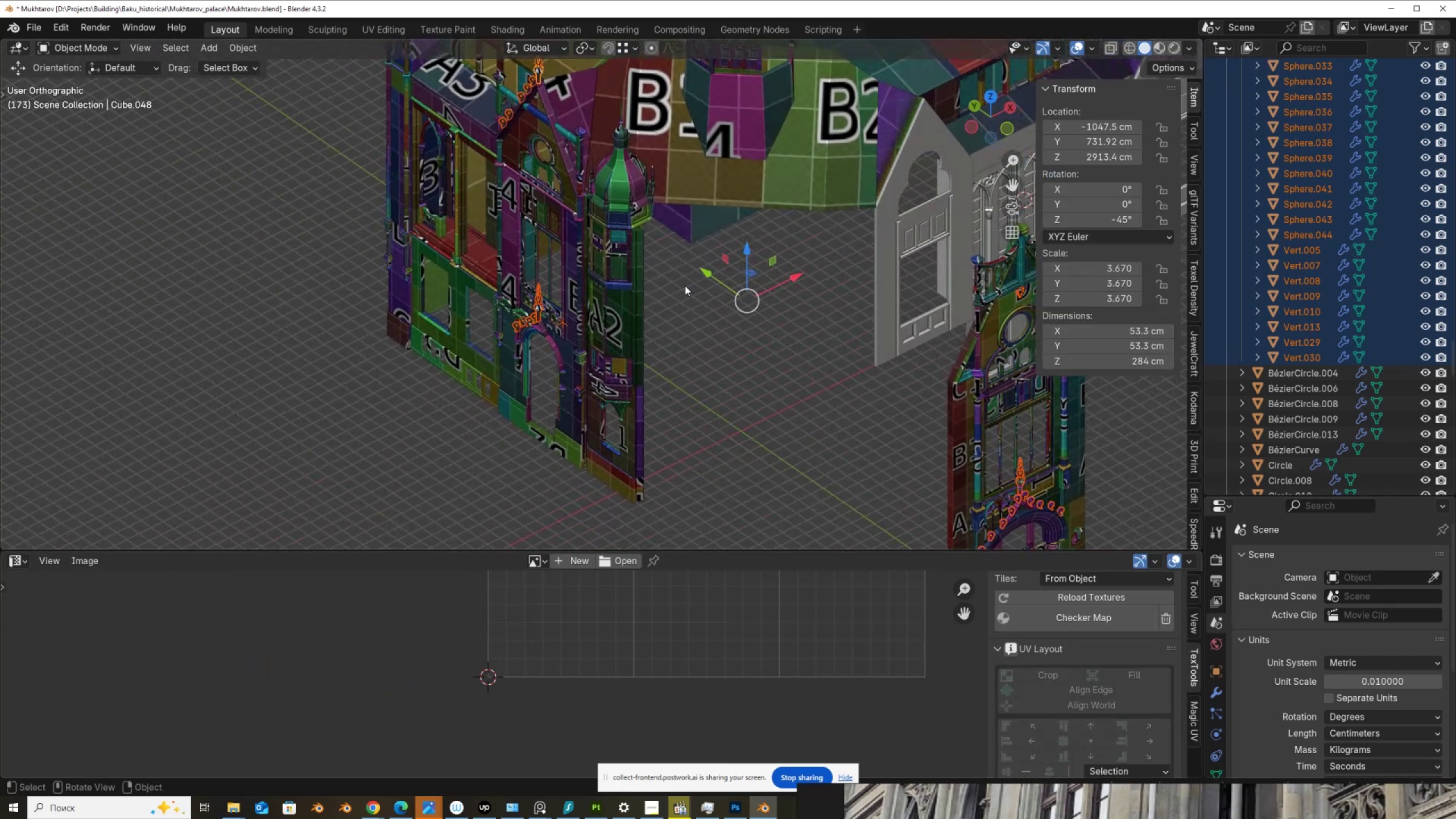 
hold_key(key=ShiftLeft, duration=0.62)
 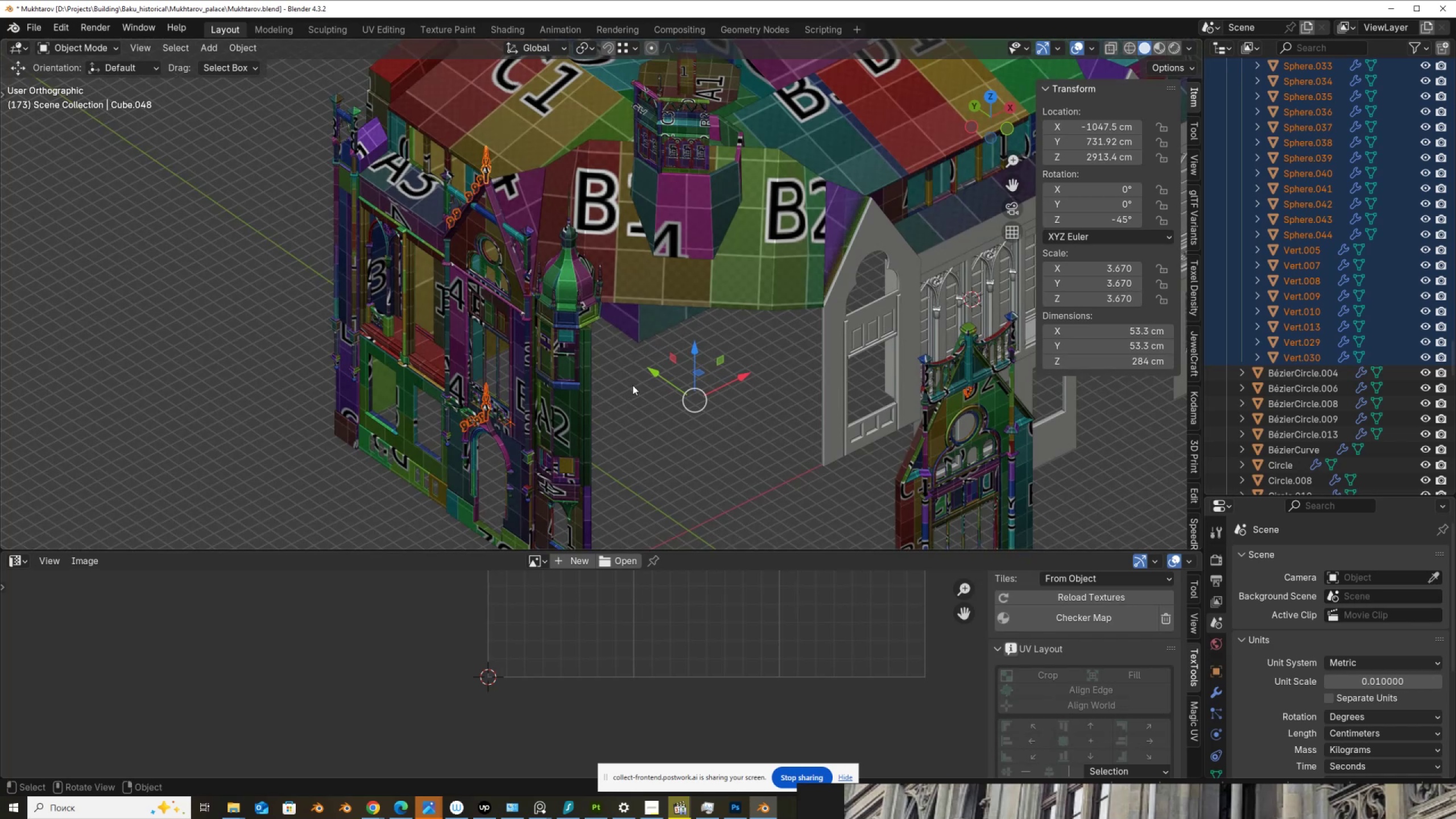 
wait(15.14)
 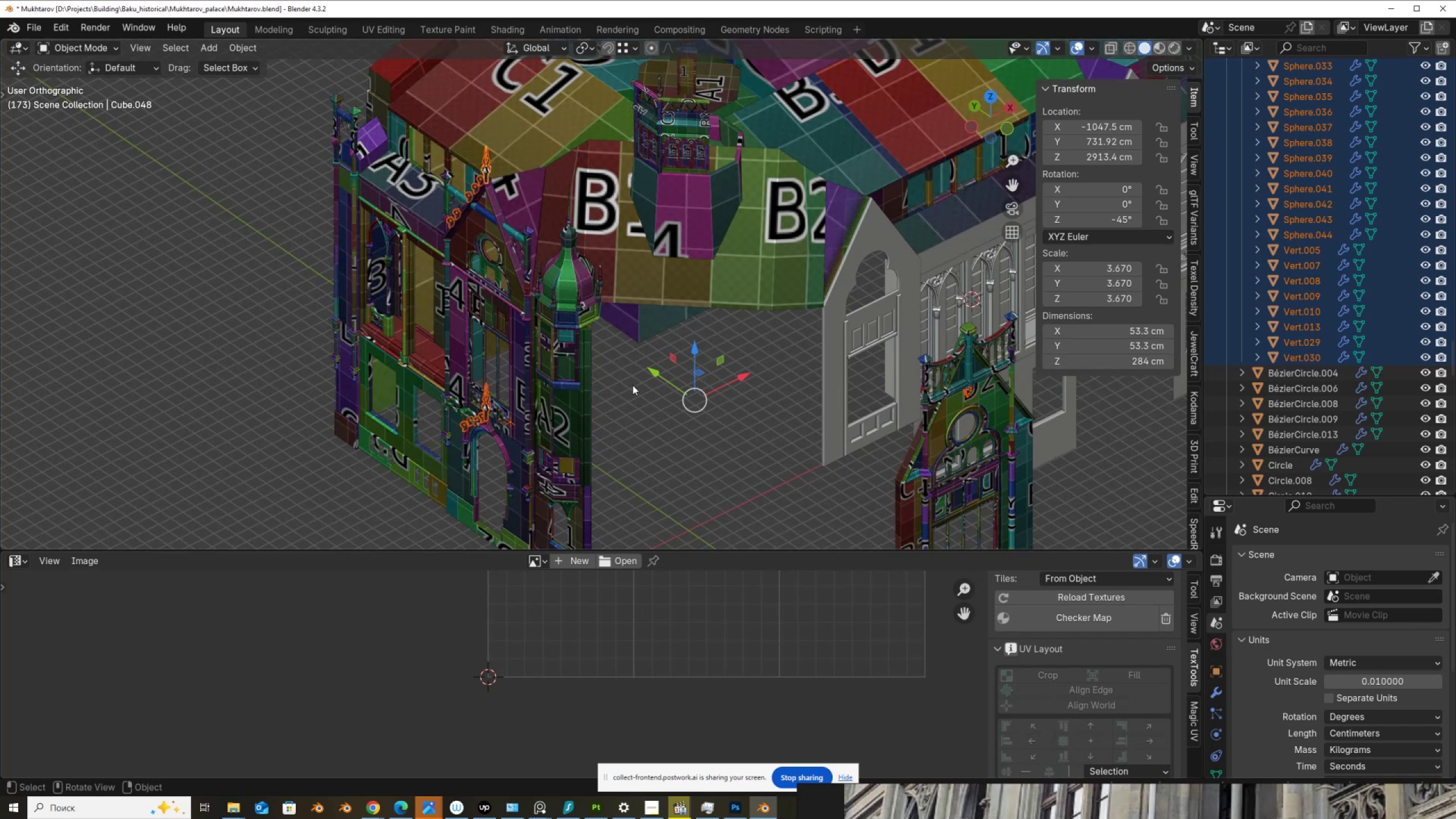 
scroll: coordinate [1363, 269], scroll_direction: up, amount: 10.0
 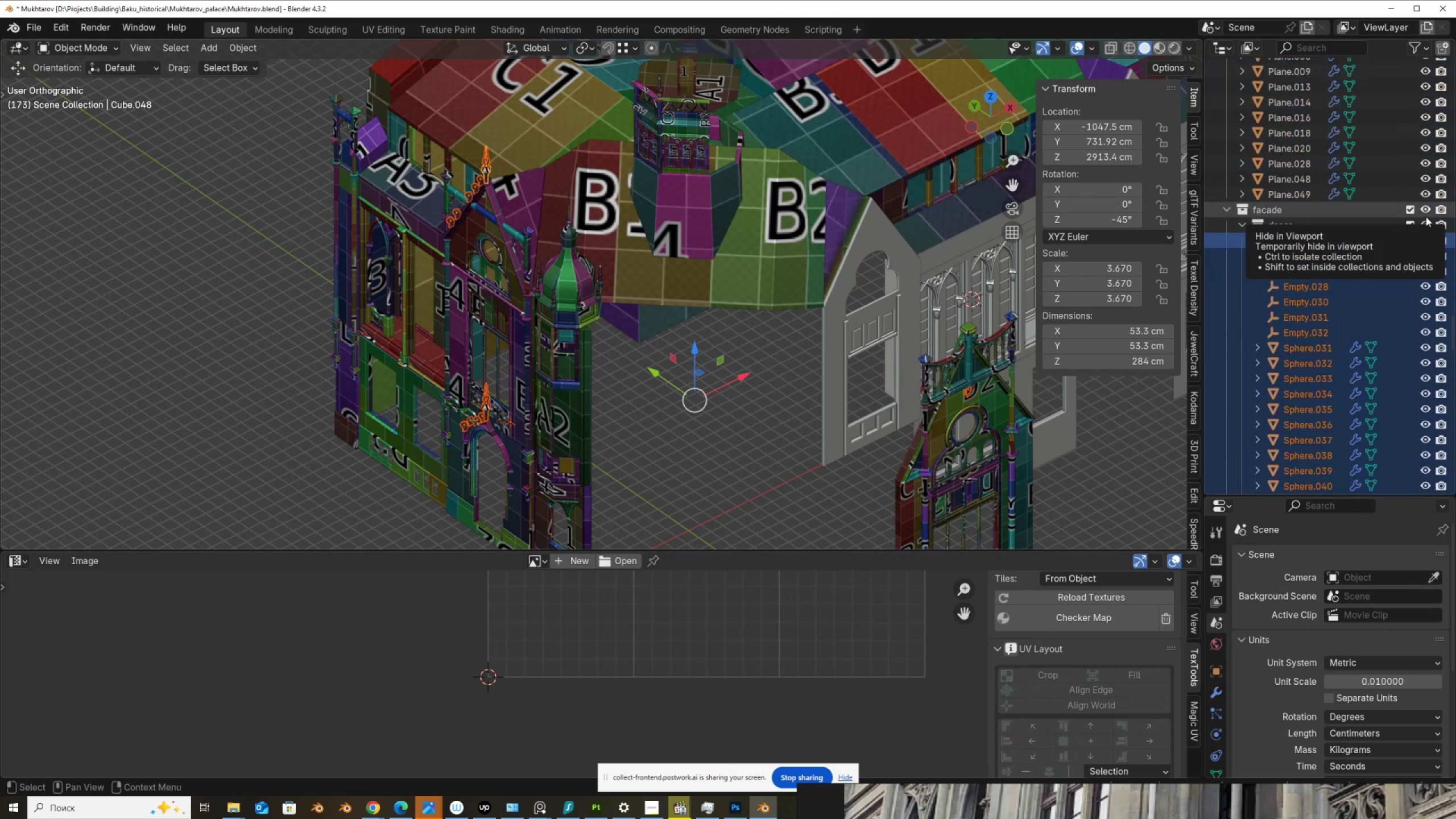 
left_click([1428, 224])
 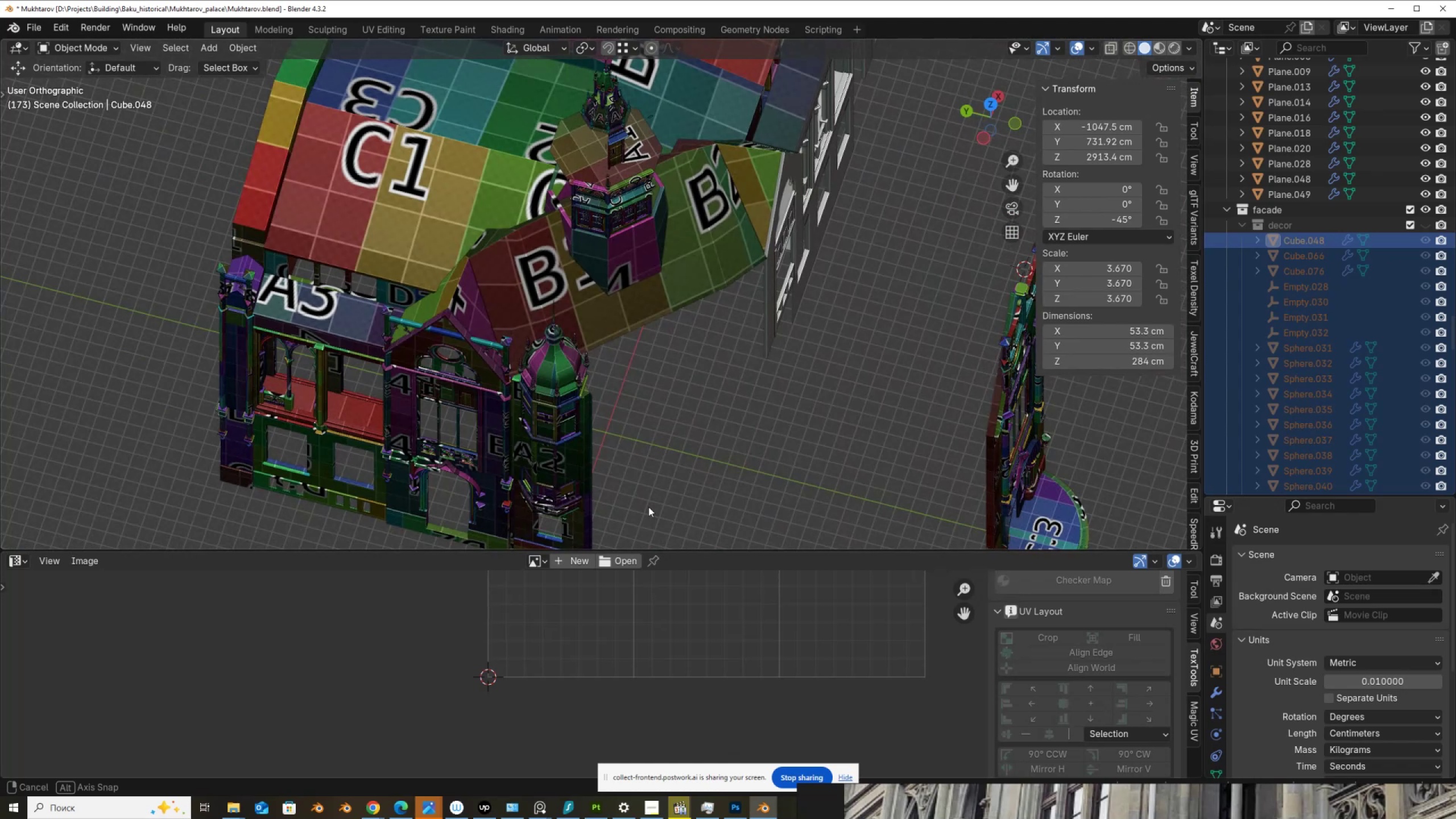 
wait(17.06)
 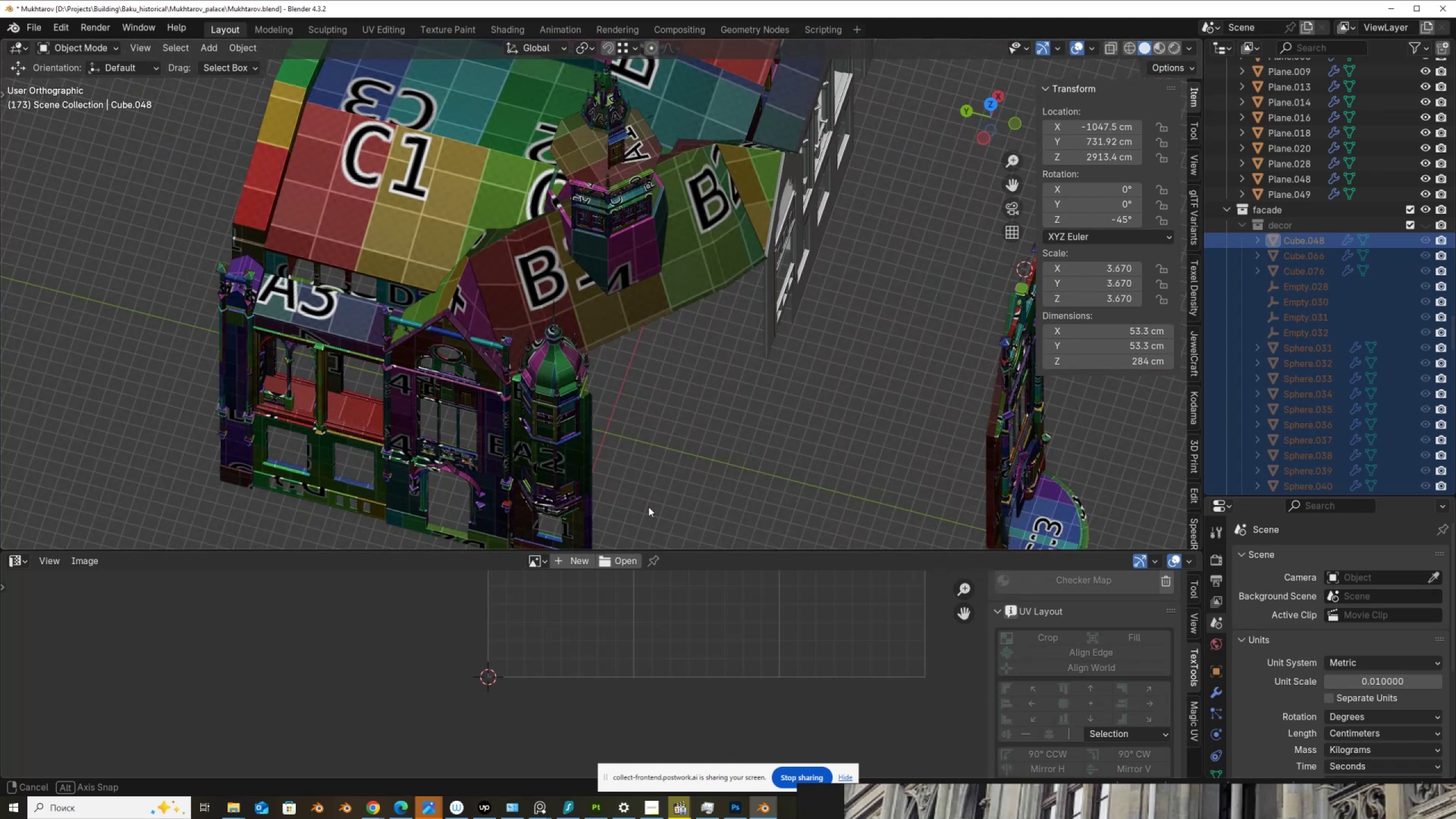 
scroll: coordinate [642, 344], scroll_direction: down, amount: 2.0
 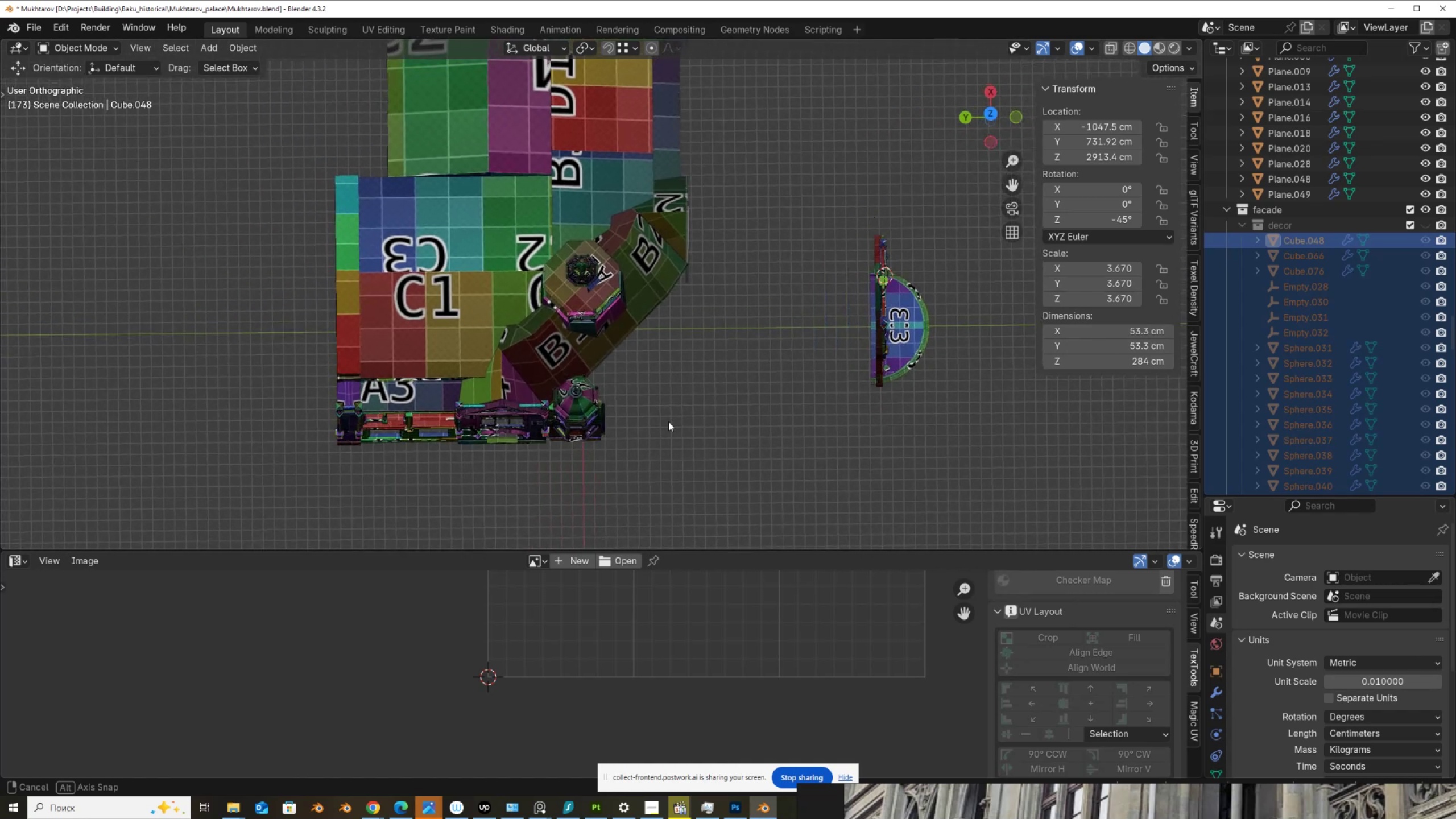 
wait(5.01)
 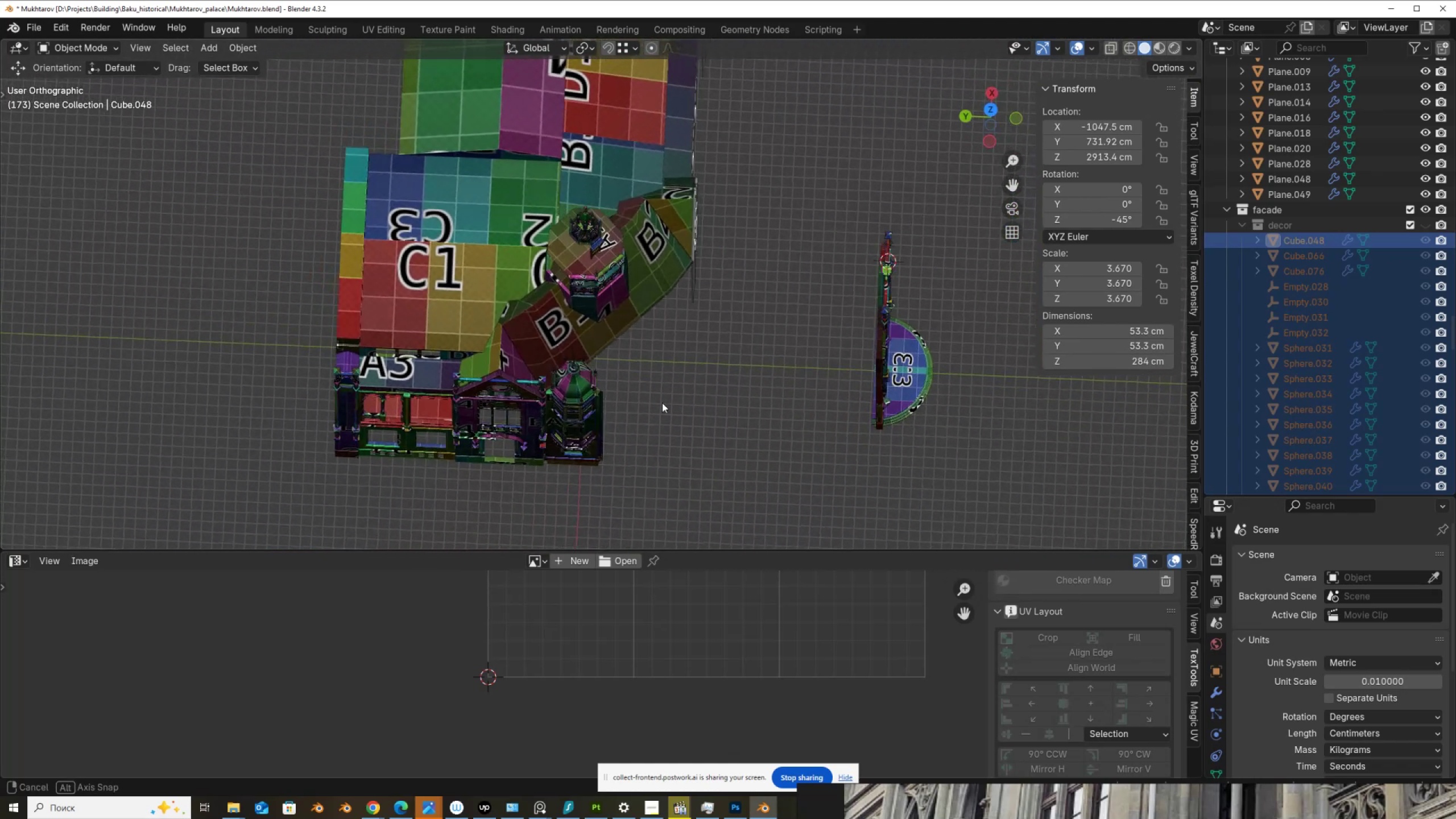 
scroll: coordinate [538, 424], scroll_direction: up, amount: 1.0
 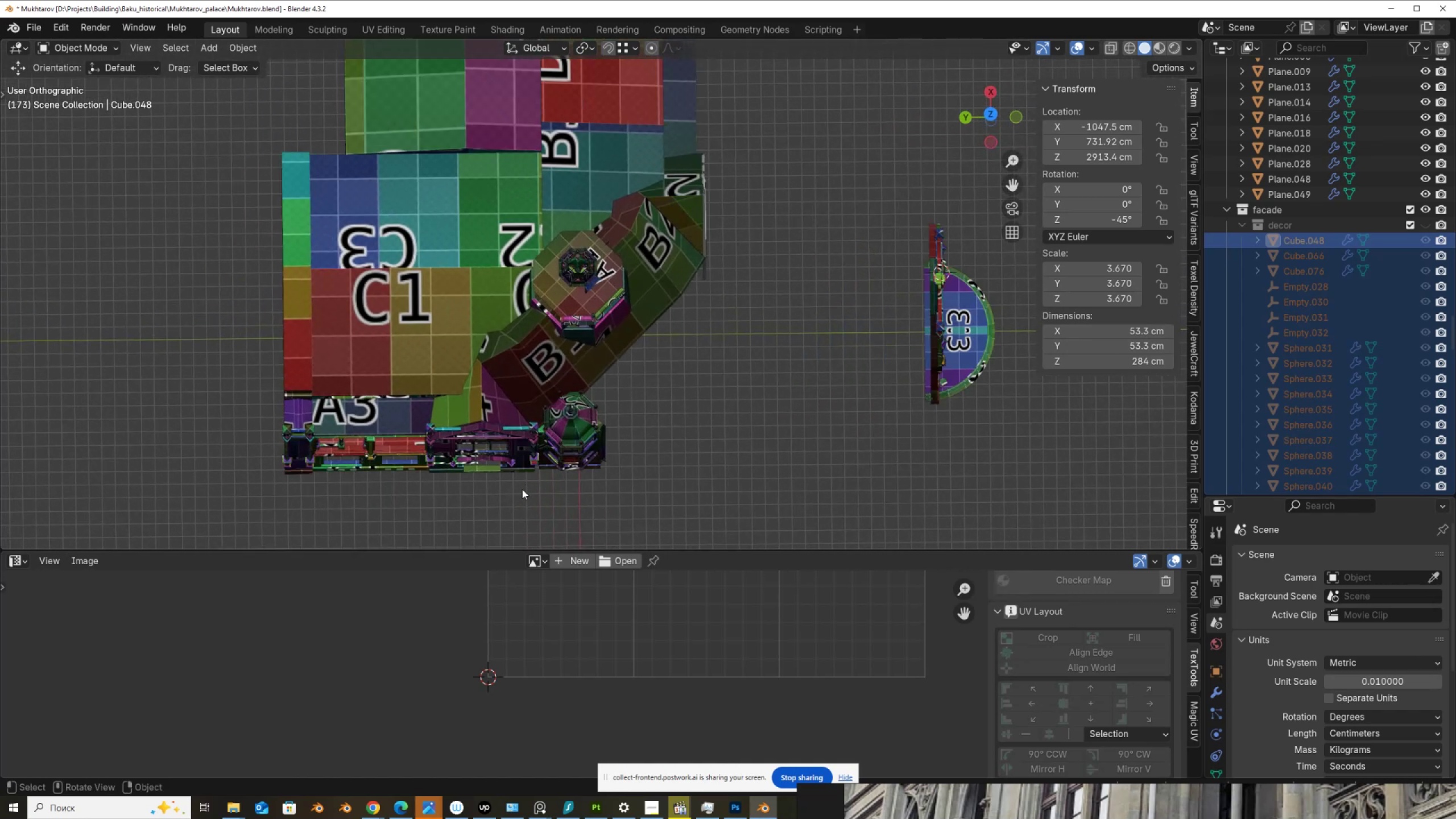 
left_click_drag(start_coordinate=[522, 489], to_coordinate=[445, 413])
 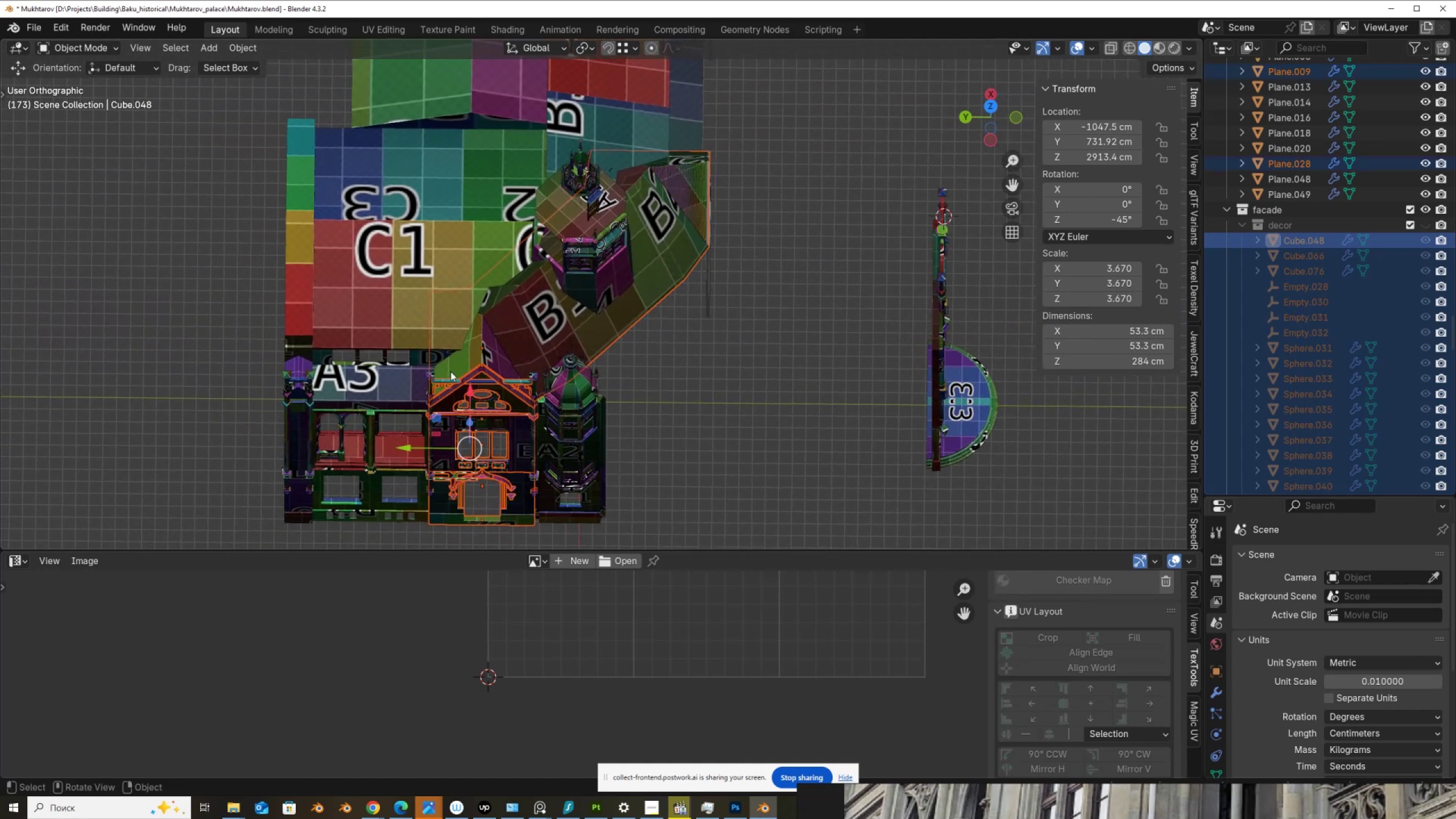 
hold_key(key=ControlLeft, duration=0.4)
left_click_drag(start_coordinate=[490, 247], to_coordinate=[548, 321])
 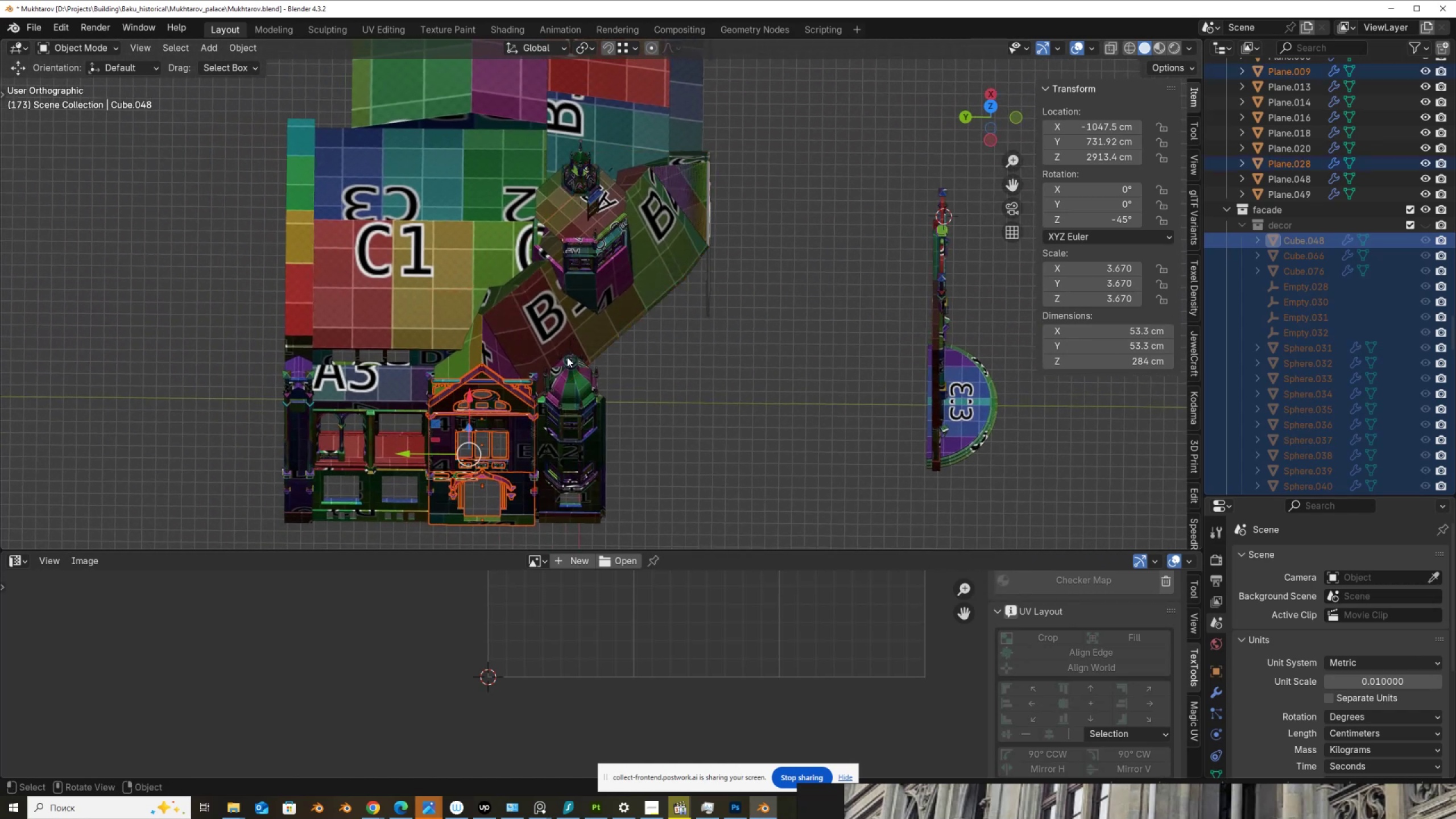 
scroll: coordinate [563, 362], scroll_direction: up, amount: 2.0
 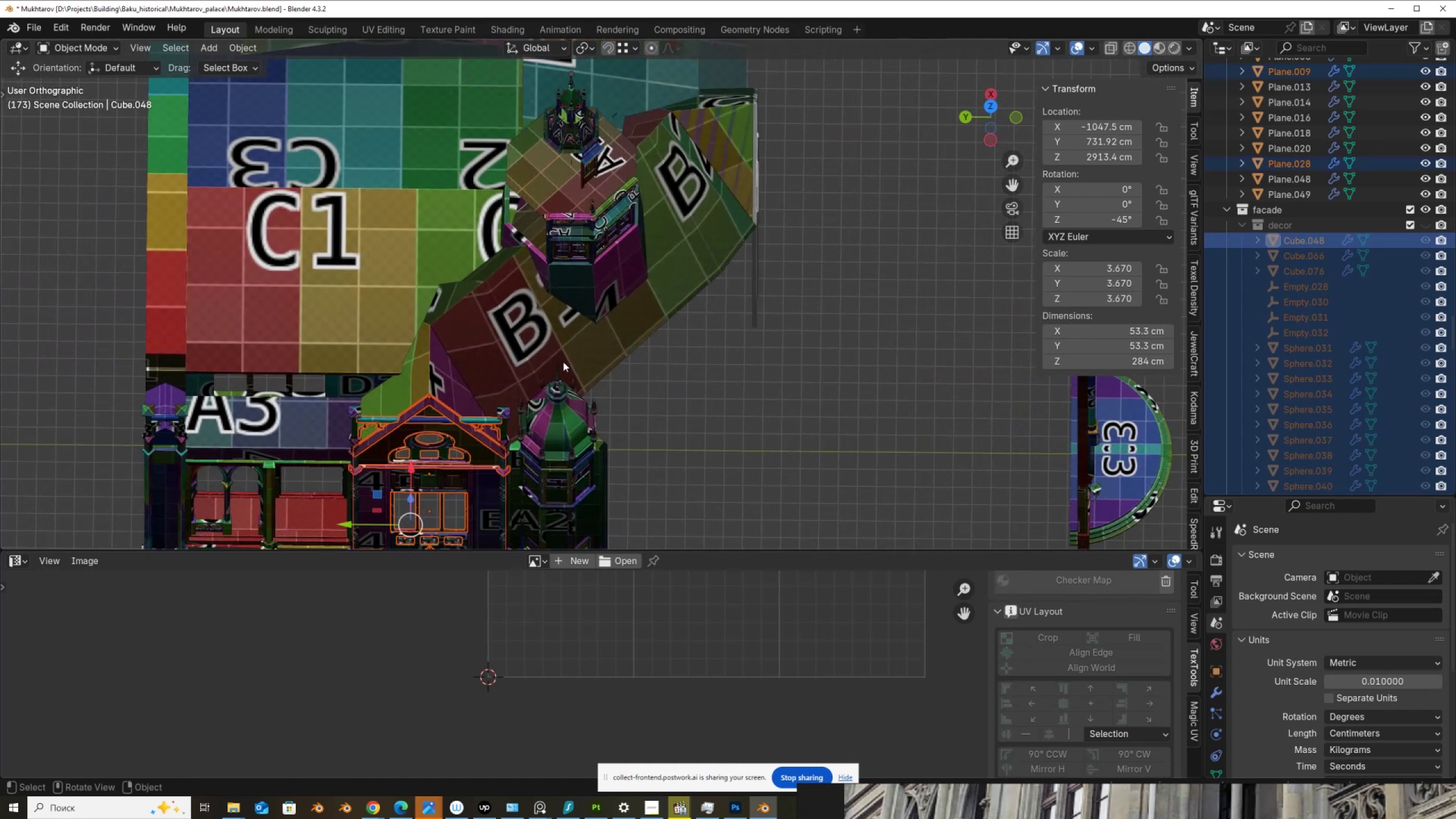 
hold_key(key=ShiftLeft, duration=0.41)
 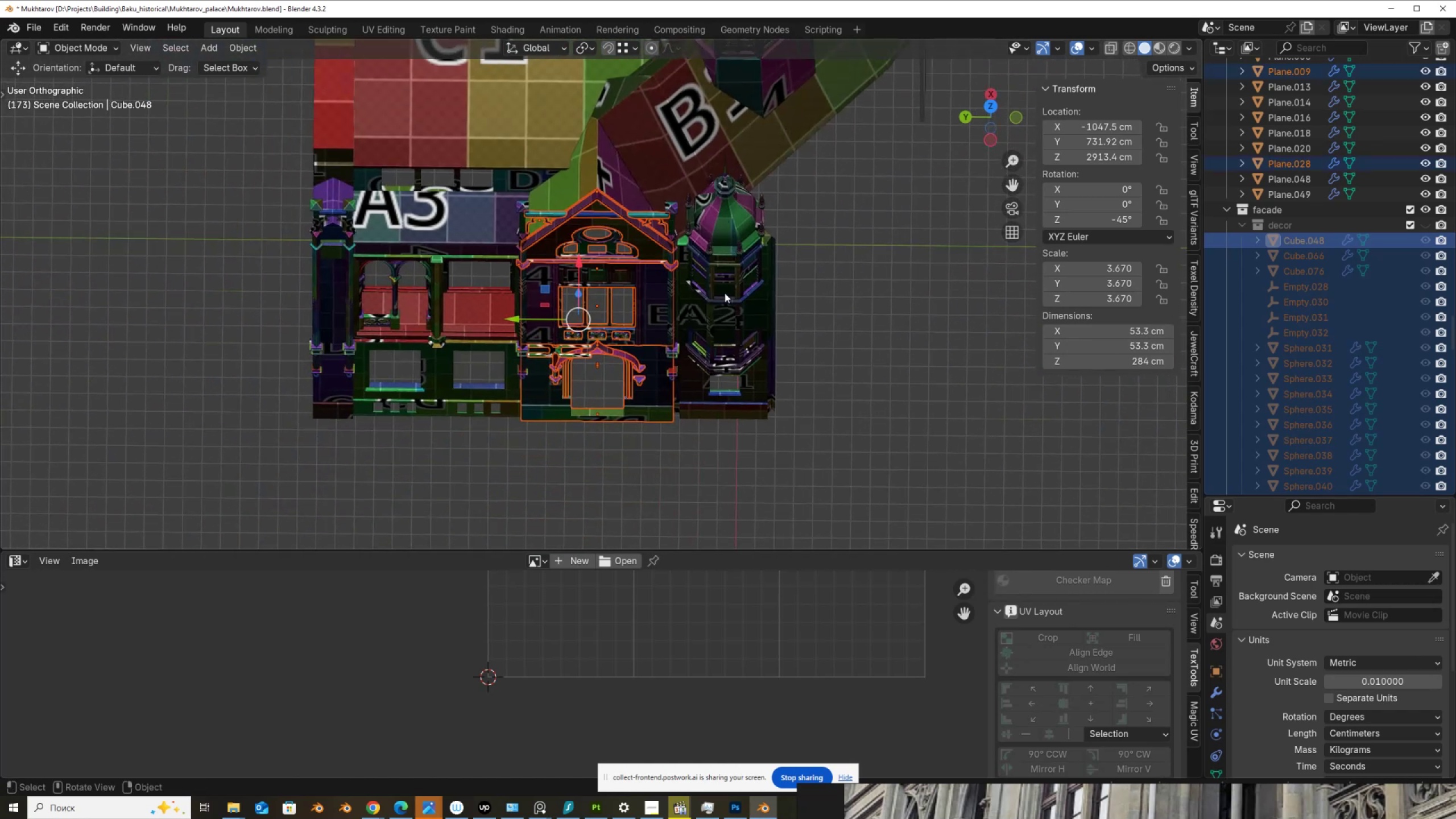 
key(G)
 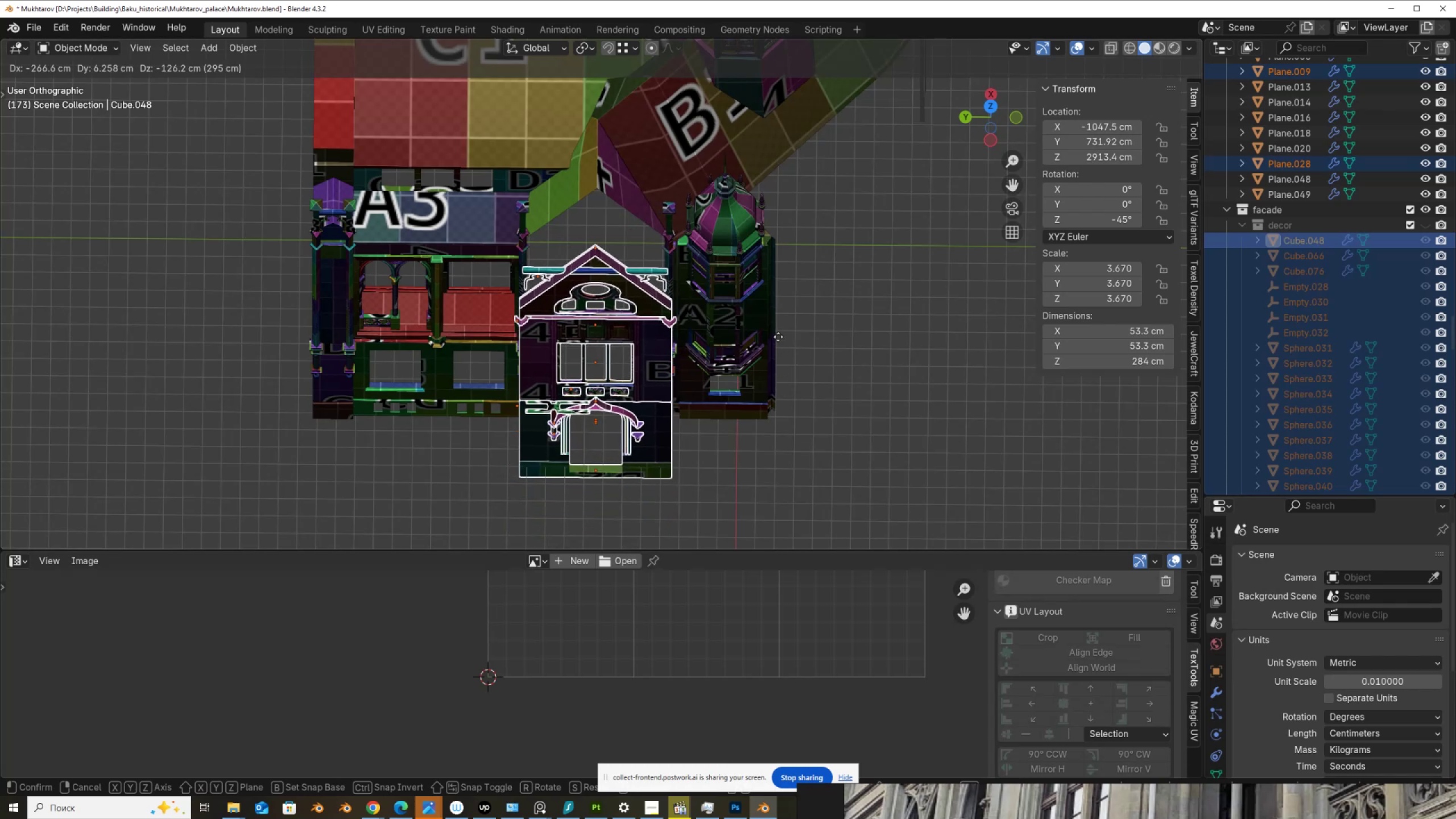 
right_click([754, 329])
 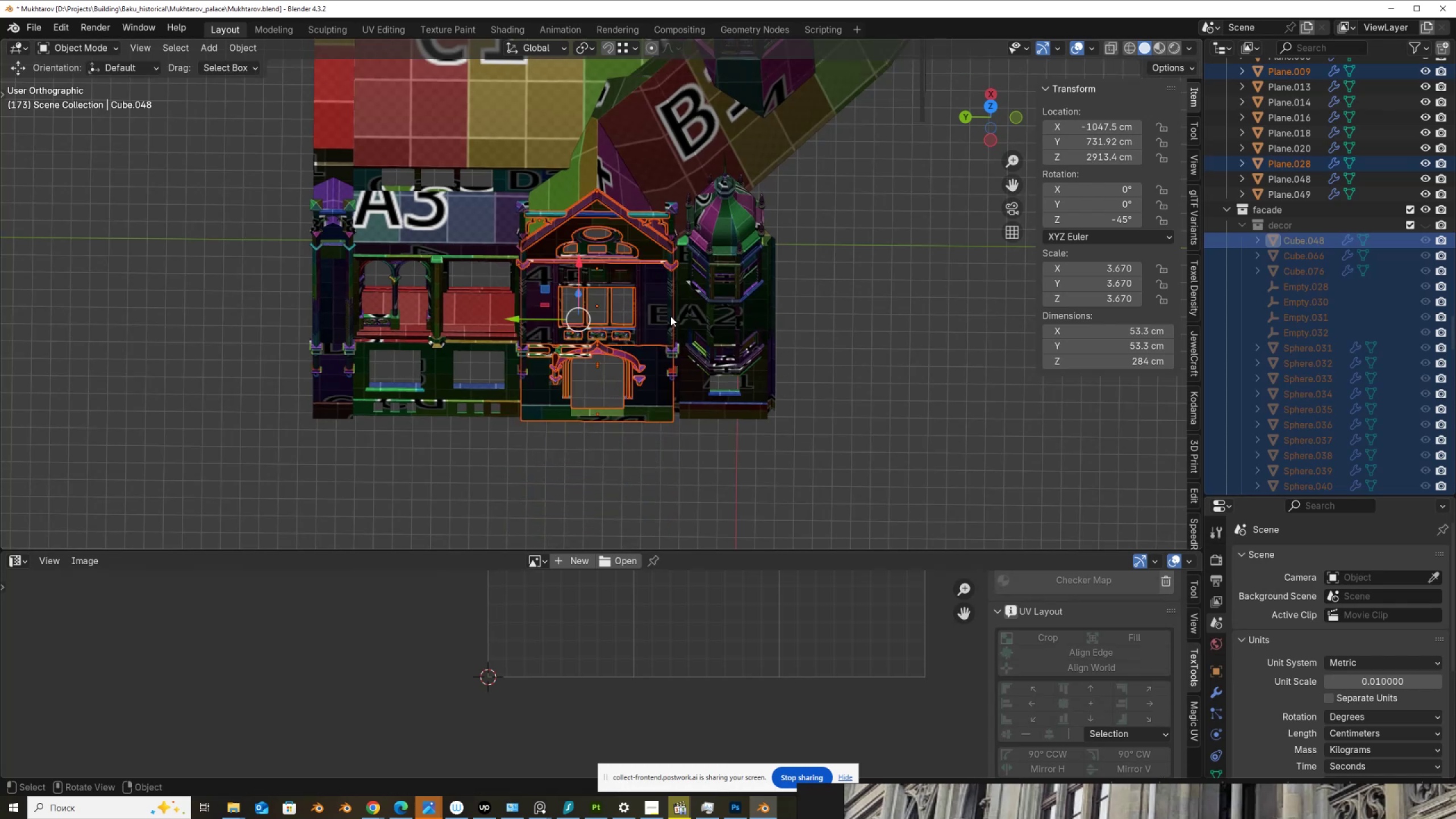 
scroll: coordinate [621, 296], scroll_direction: up, amount: 2.0
 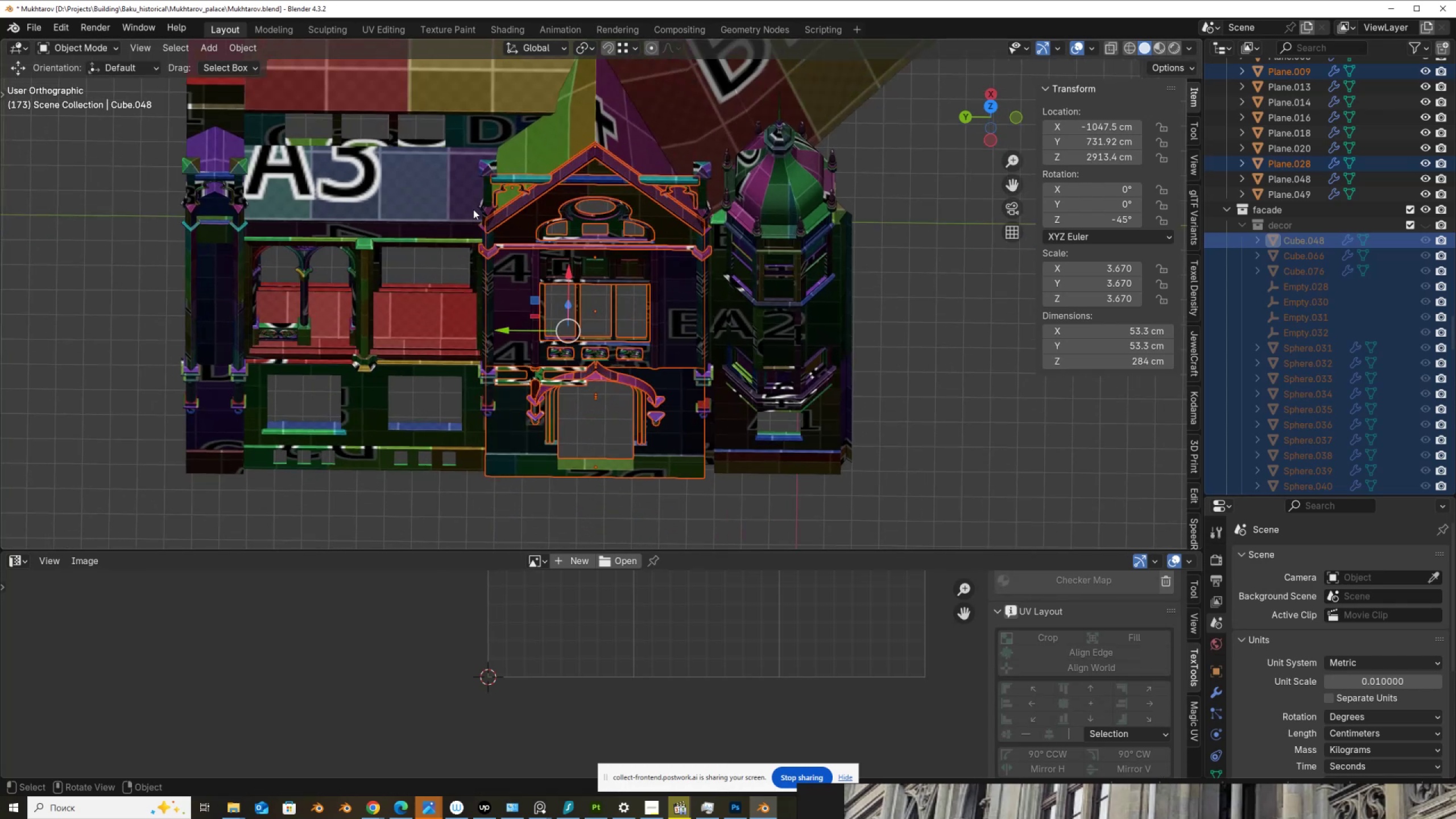 
hold_key(key=ShiftLeft, duration=0.92)
left_click([487, 188])
 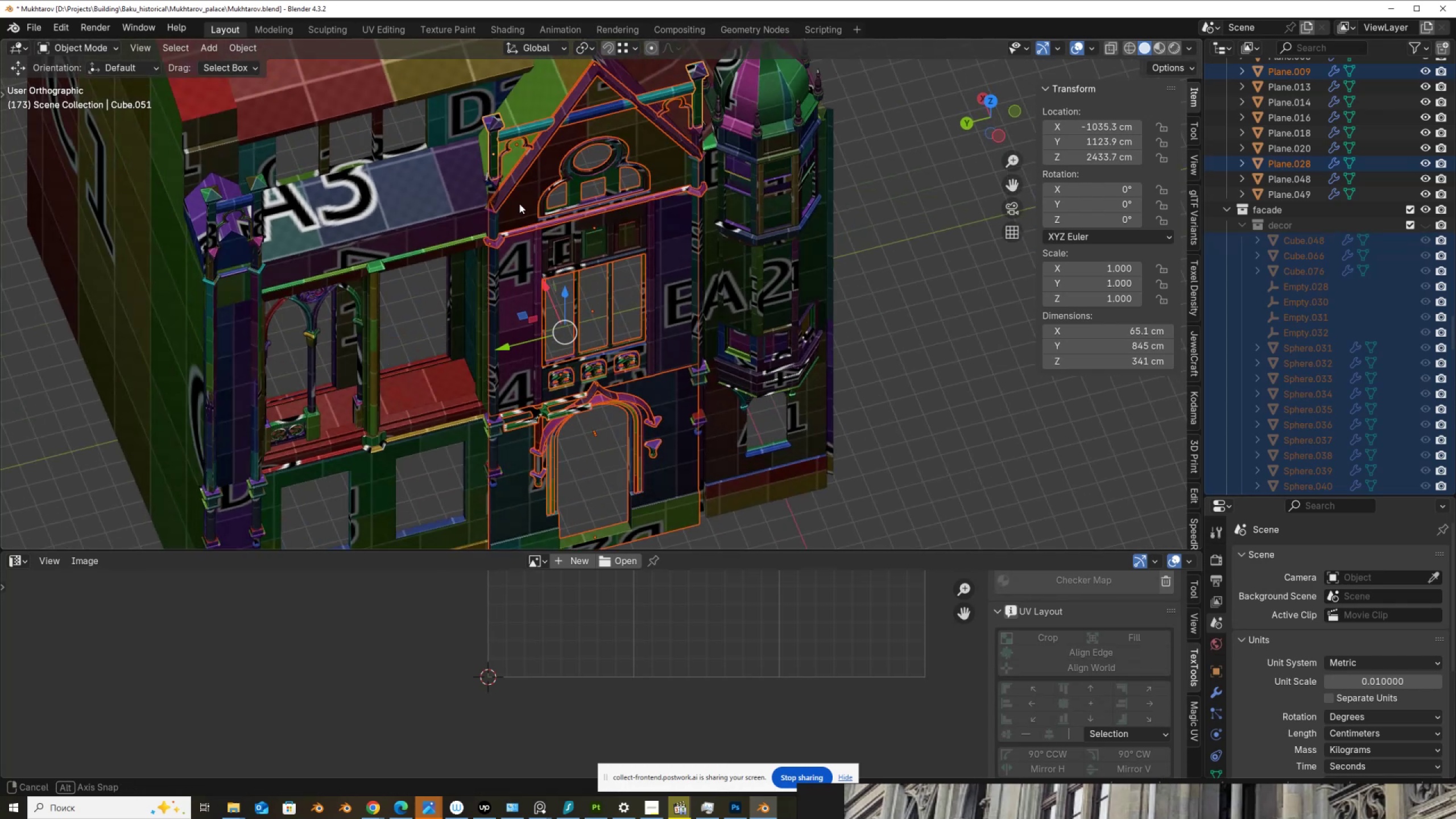 
scroll: coordinate [525, 196], scroll_direction: up, amount: 2.0
 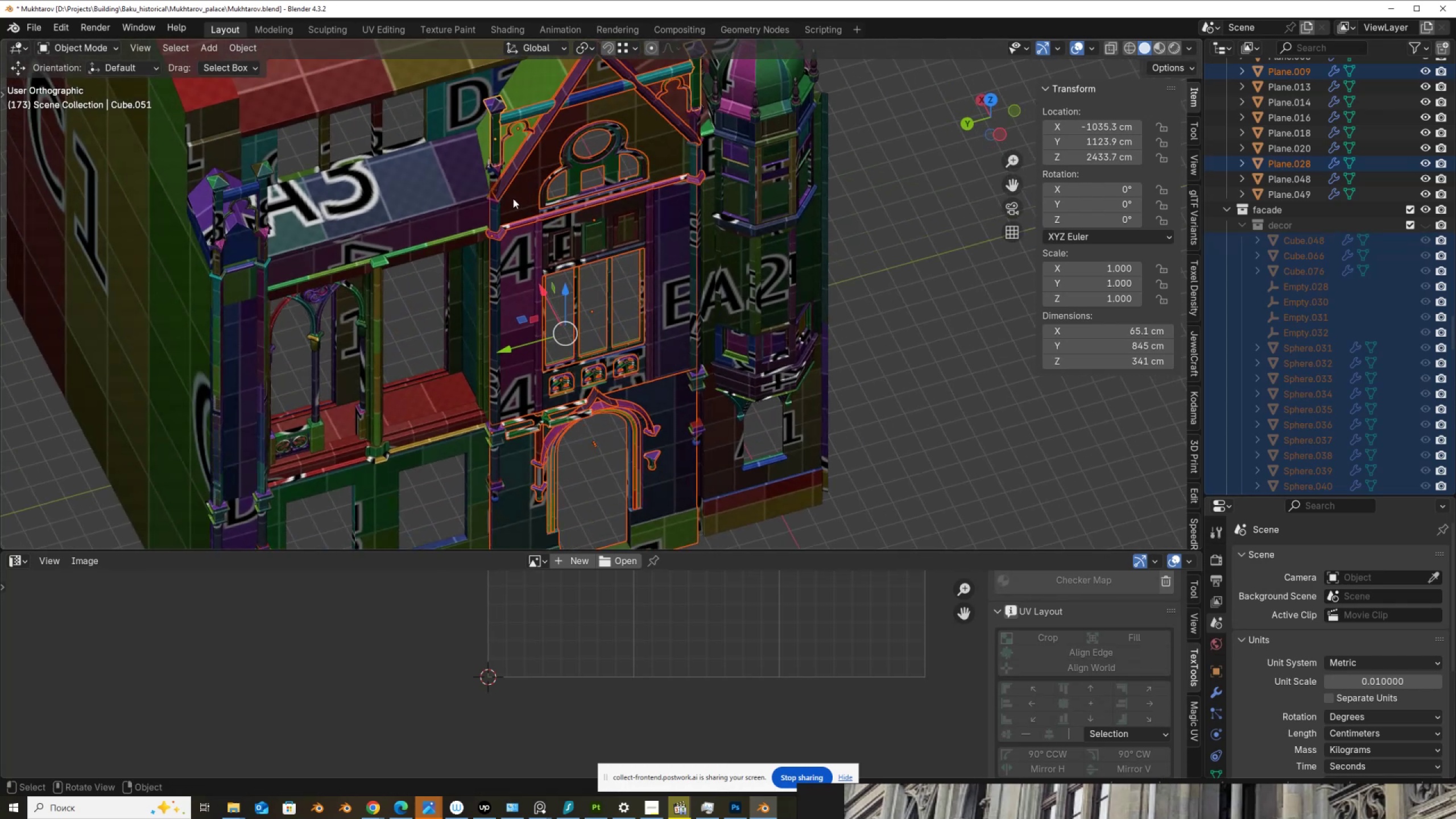 
hold_key(key=ShiftLeft, duration=1.25)
left_click([494, 218])
 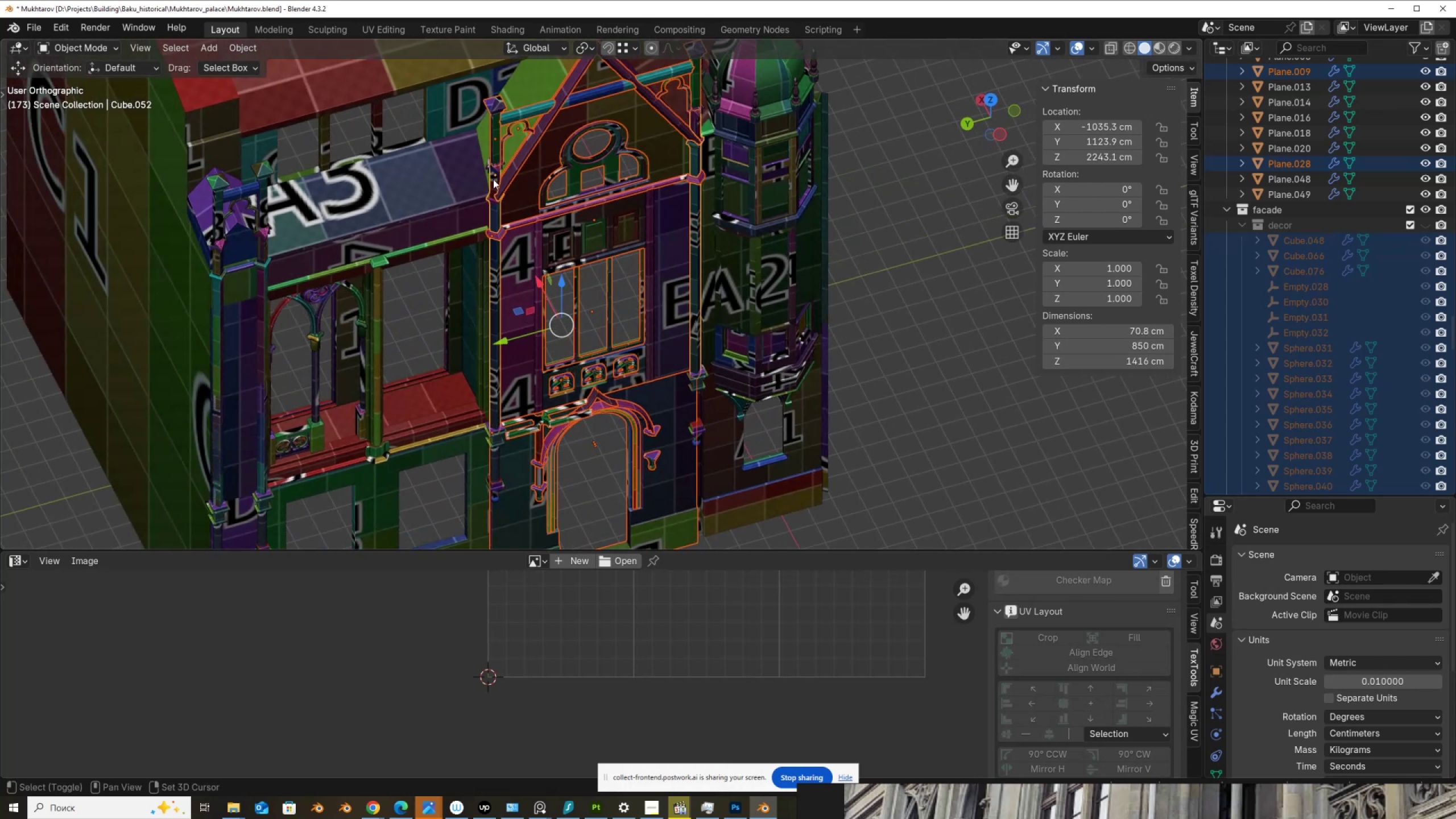 
scroll: coordinate [493, 176], scroll_direction: up, amount: 3.0
 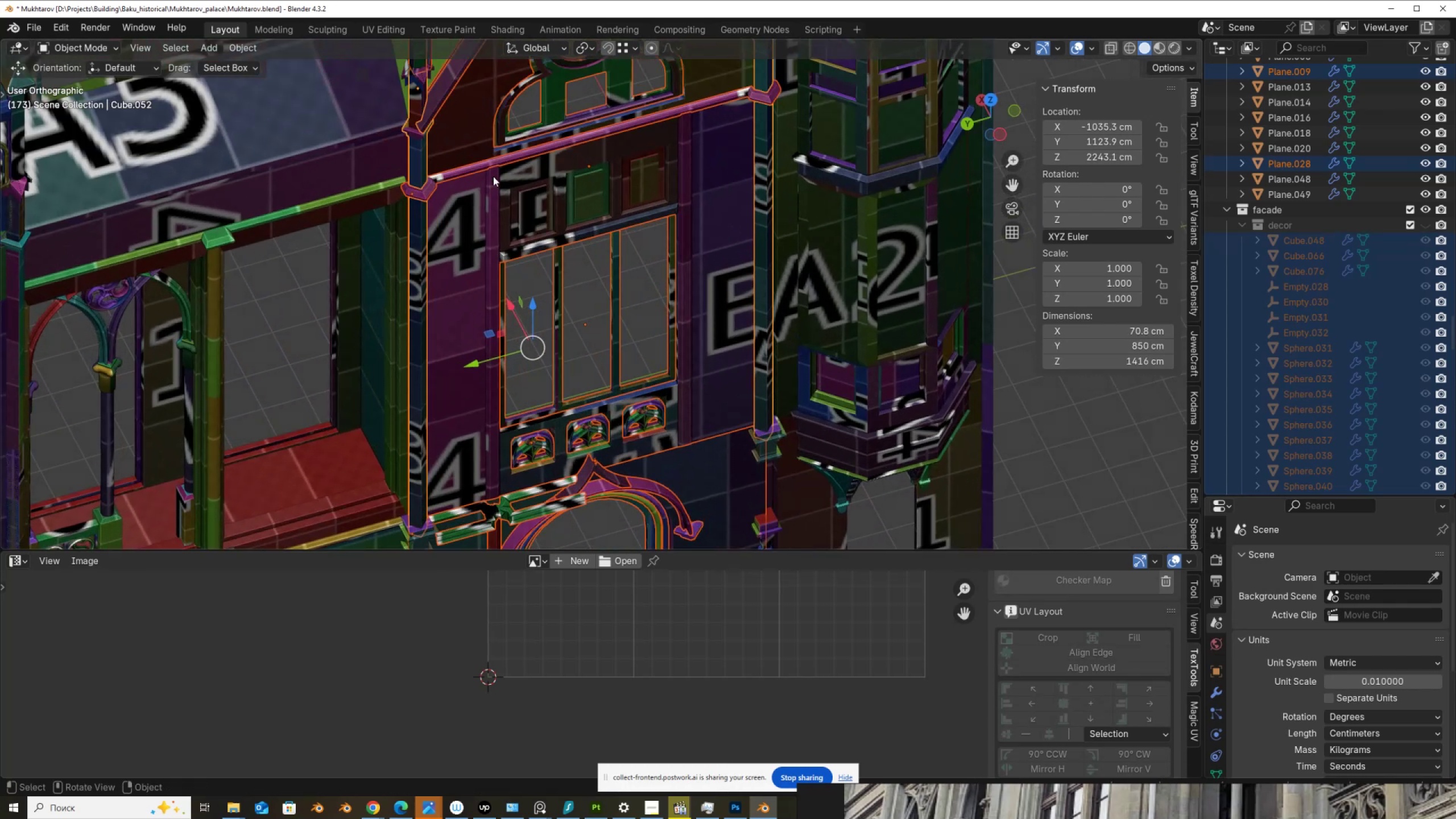 
hold_key(key=ShiftLeft, duration=0.44)
scroll: coordinate [530, 266], scroll_direction: up, amount: 4.0
 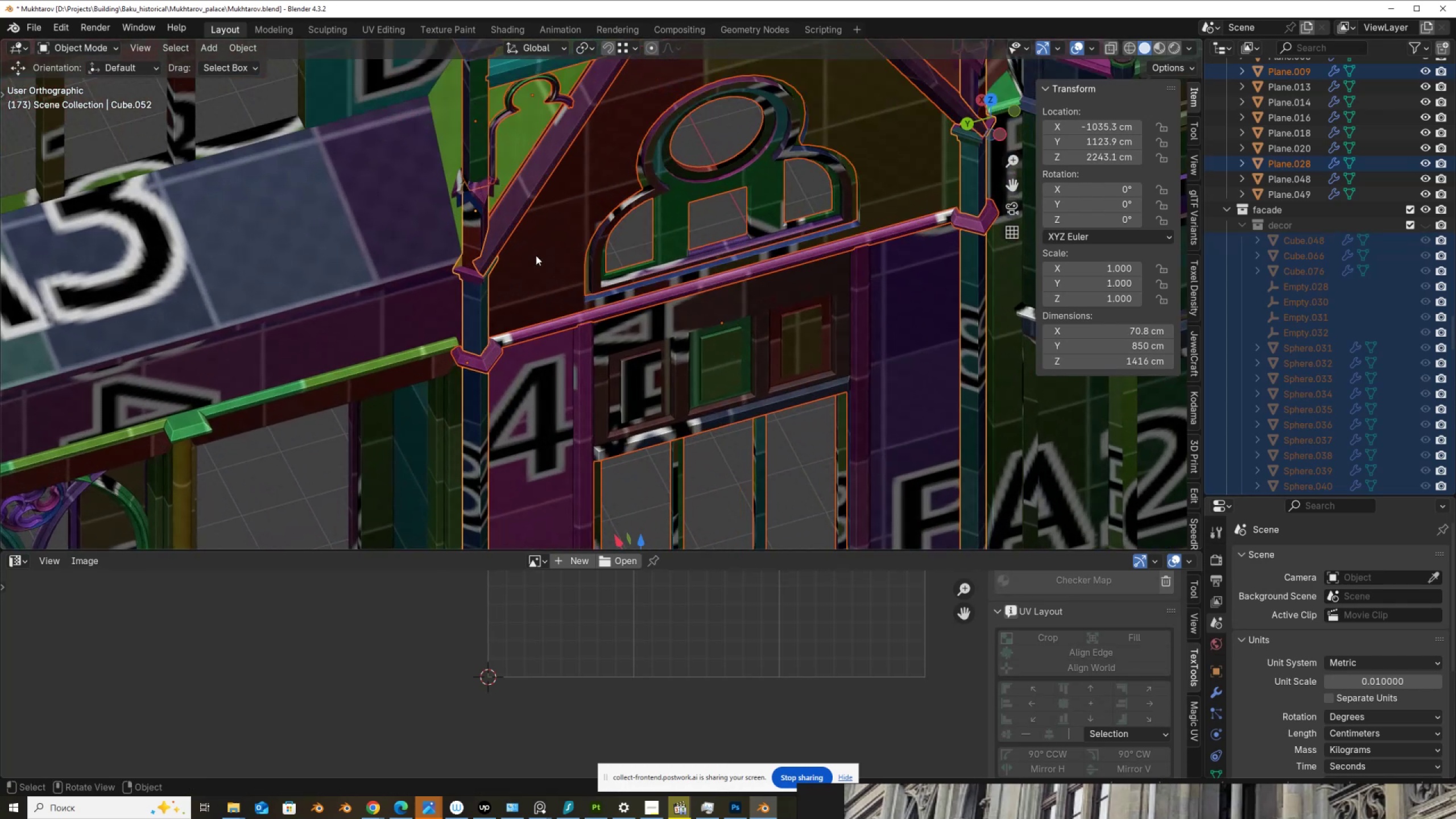 
hold_key(key=ShiftLeft, duration=1.16)
left_click([477, 191])
 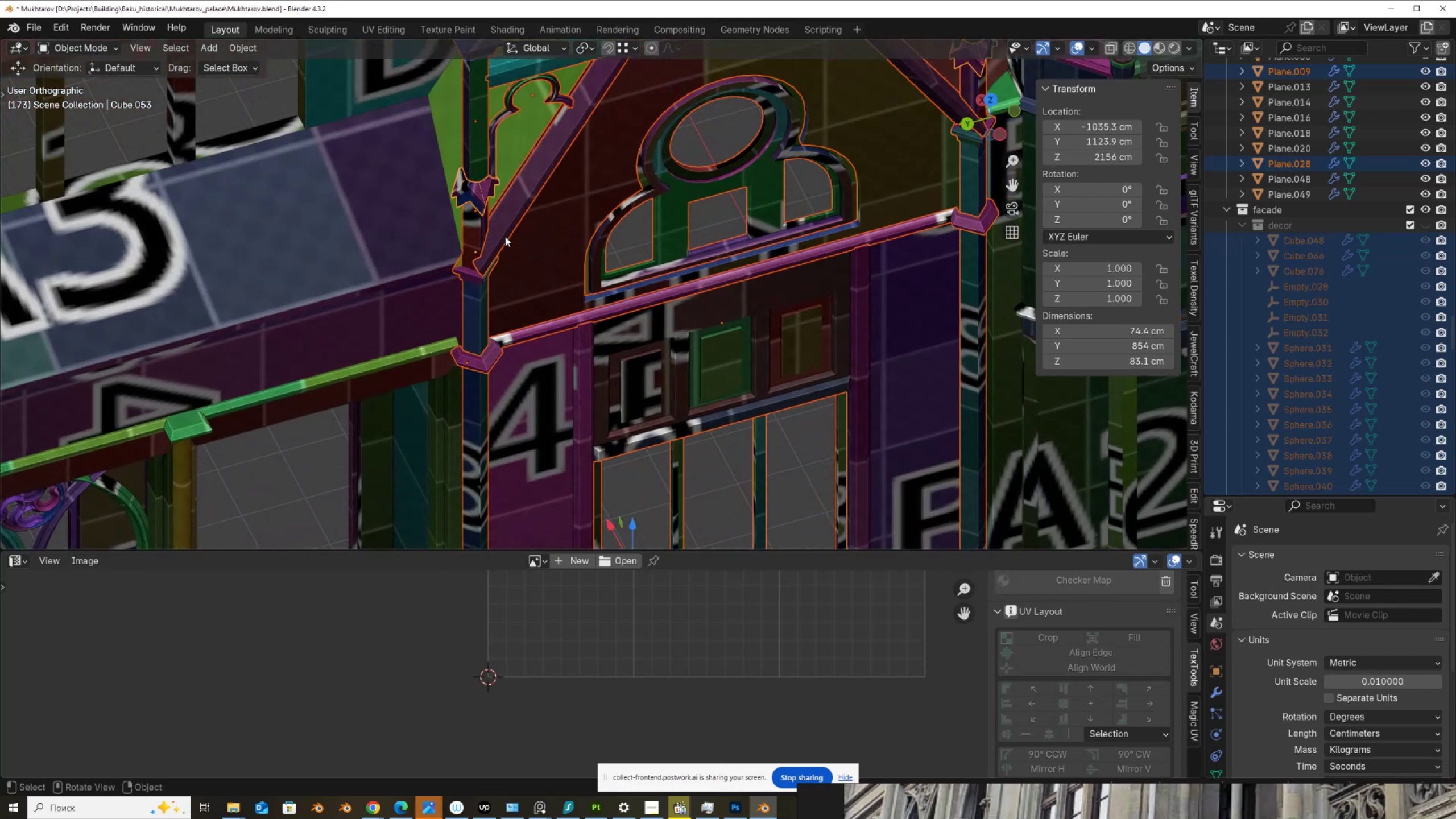 
scroll: coordinate [671, 347], scroll_direction: down, amount: 6.0
 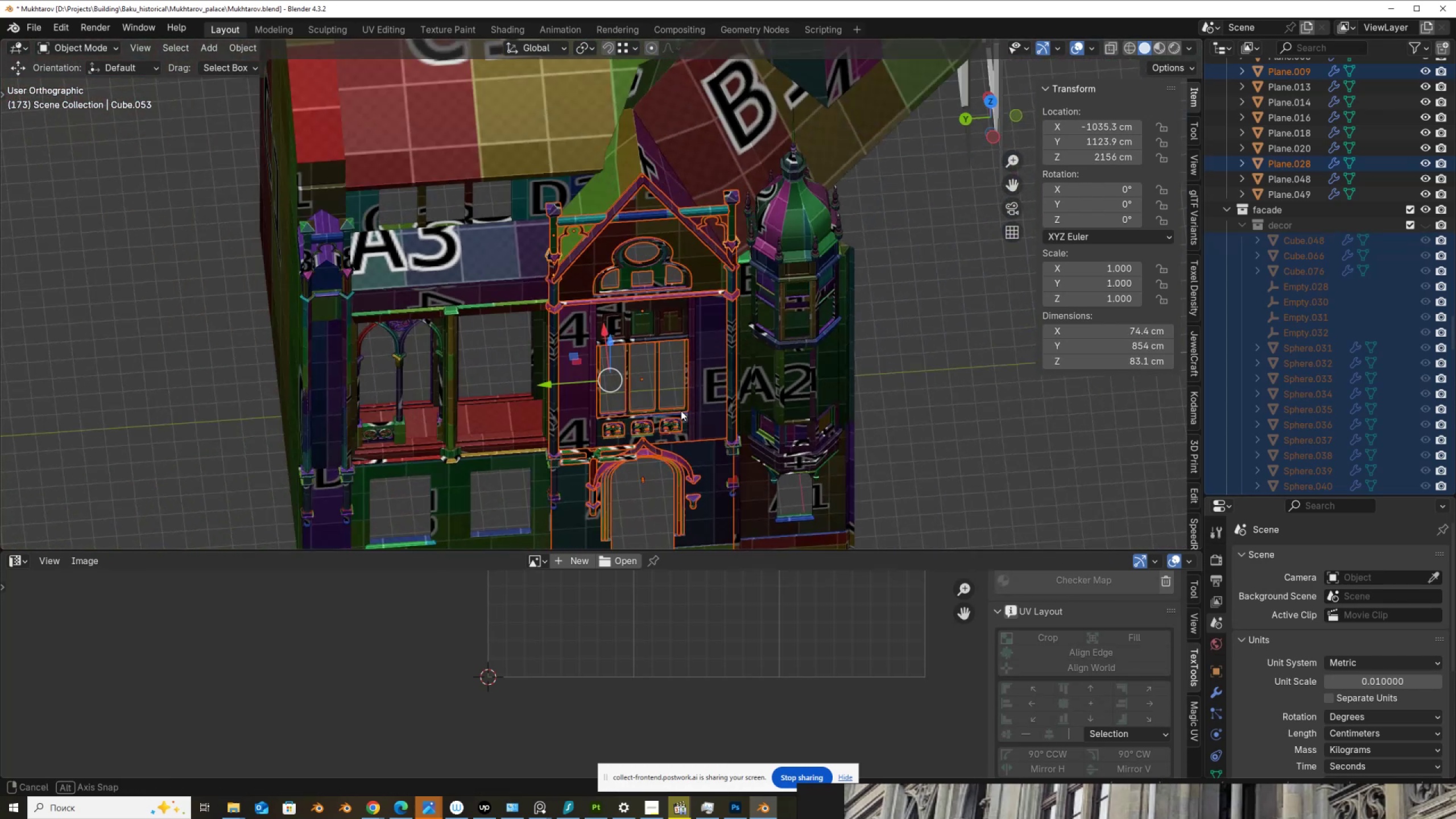 
hold_key(key=ShiftLeft, duration=0.36)
 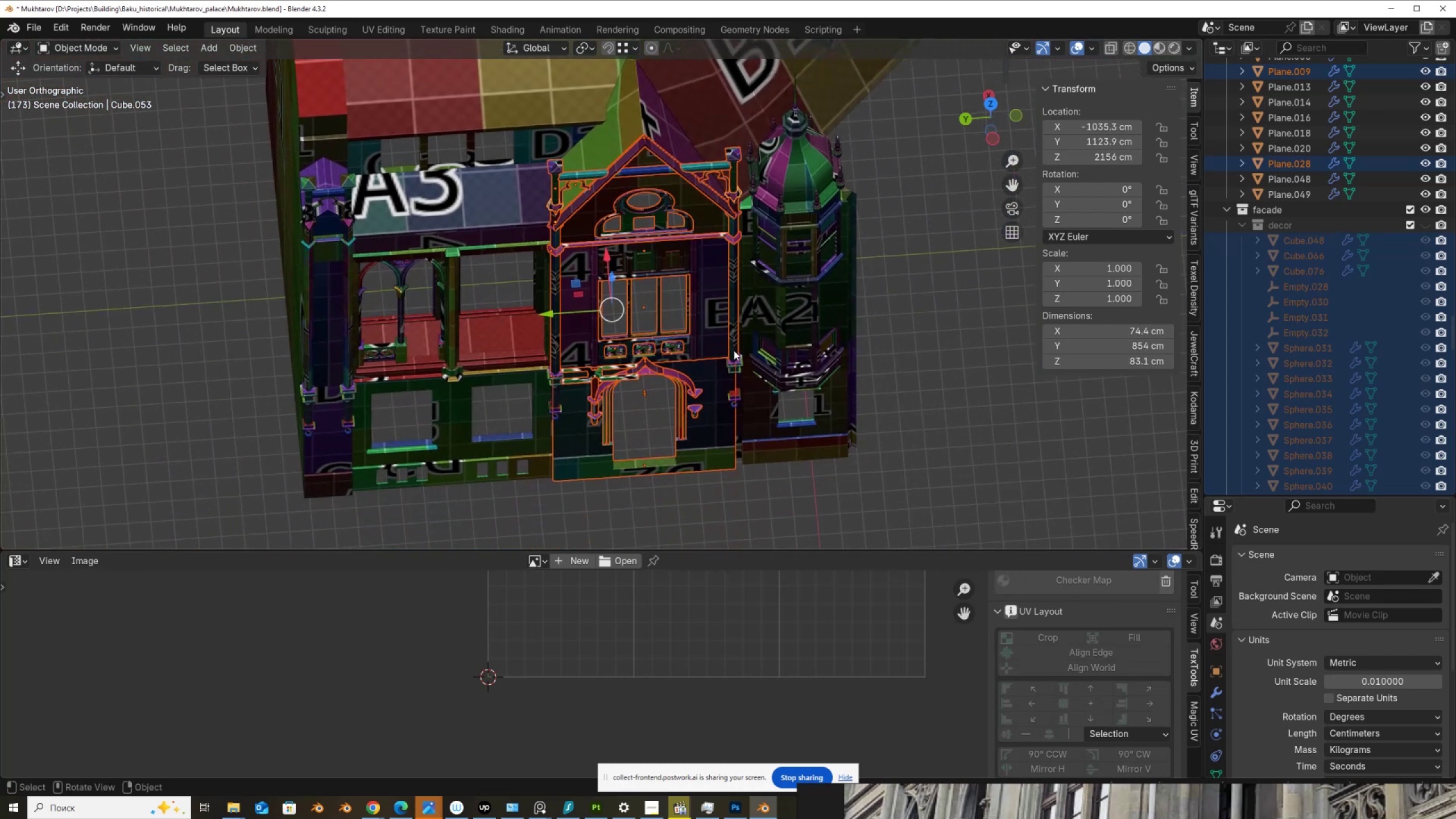 
key(G)
 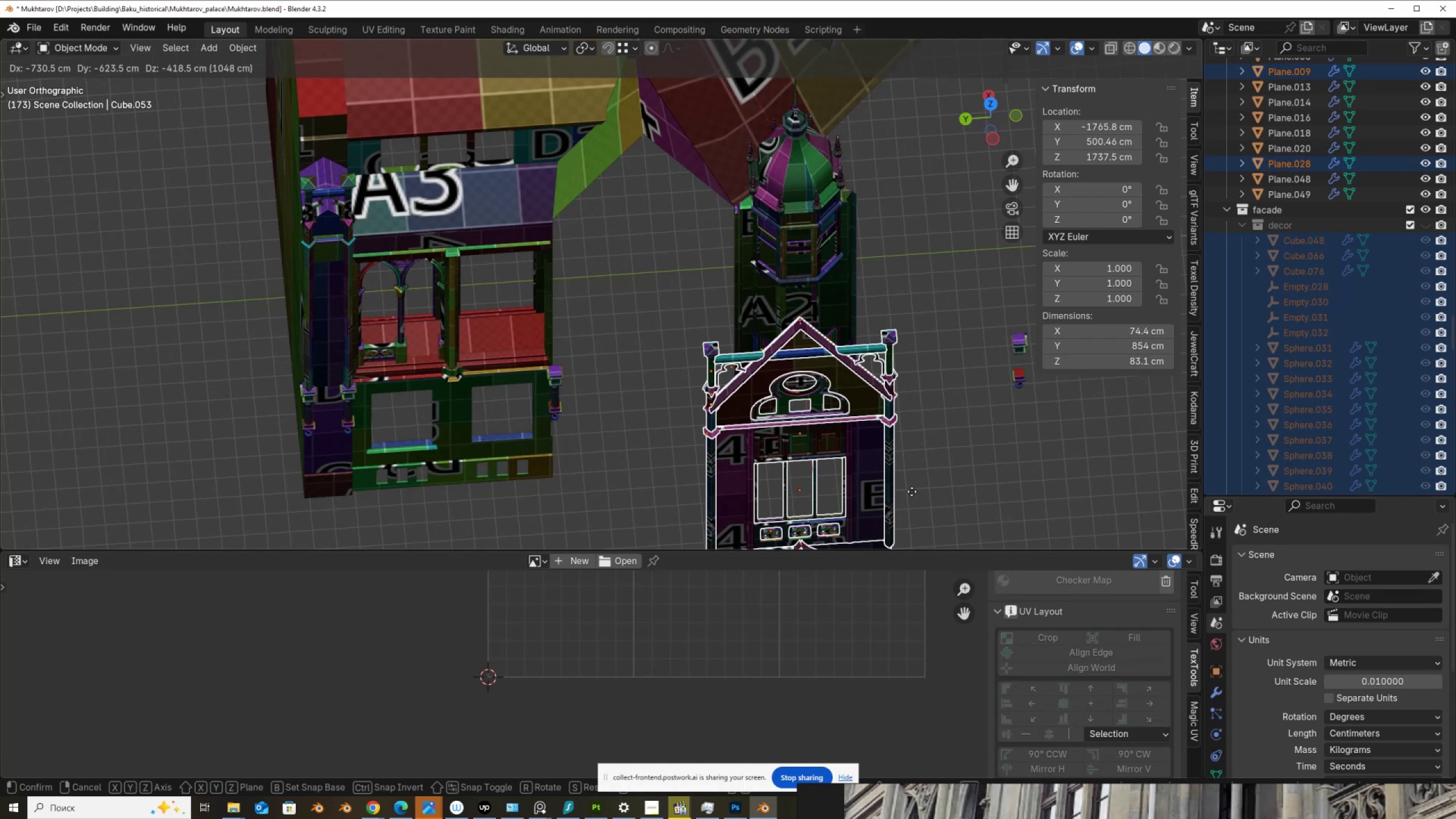 
right_click([912, 491])
 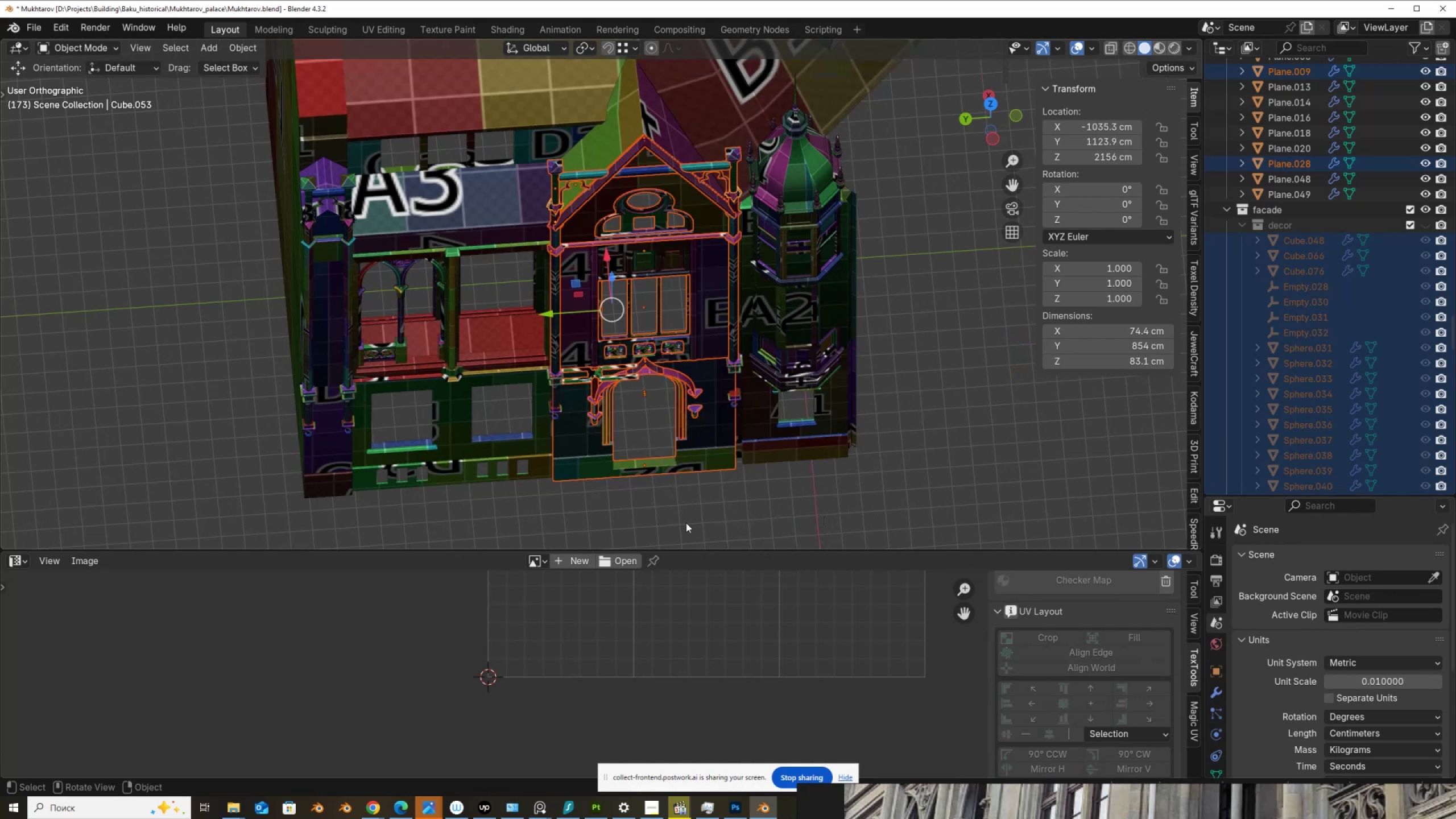 
scroll: coordinate [664, 517], scroll_direction: up, amount: 3.0
 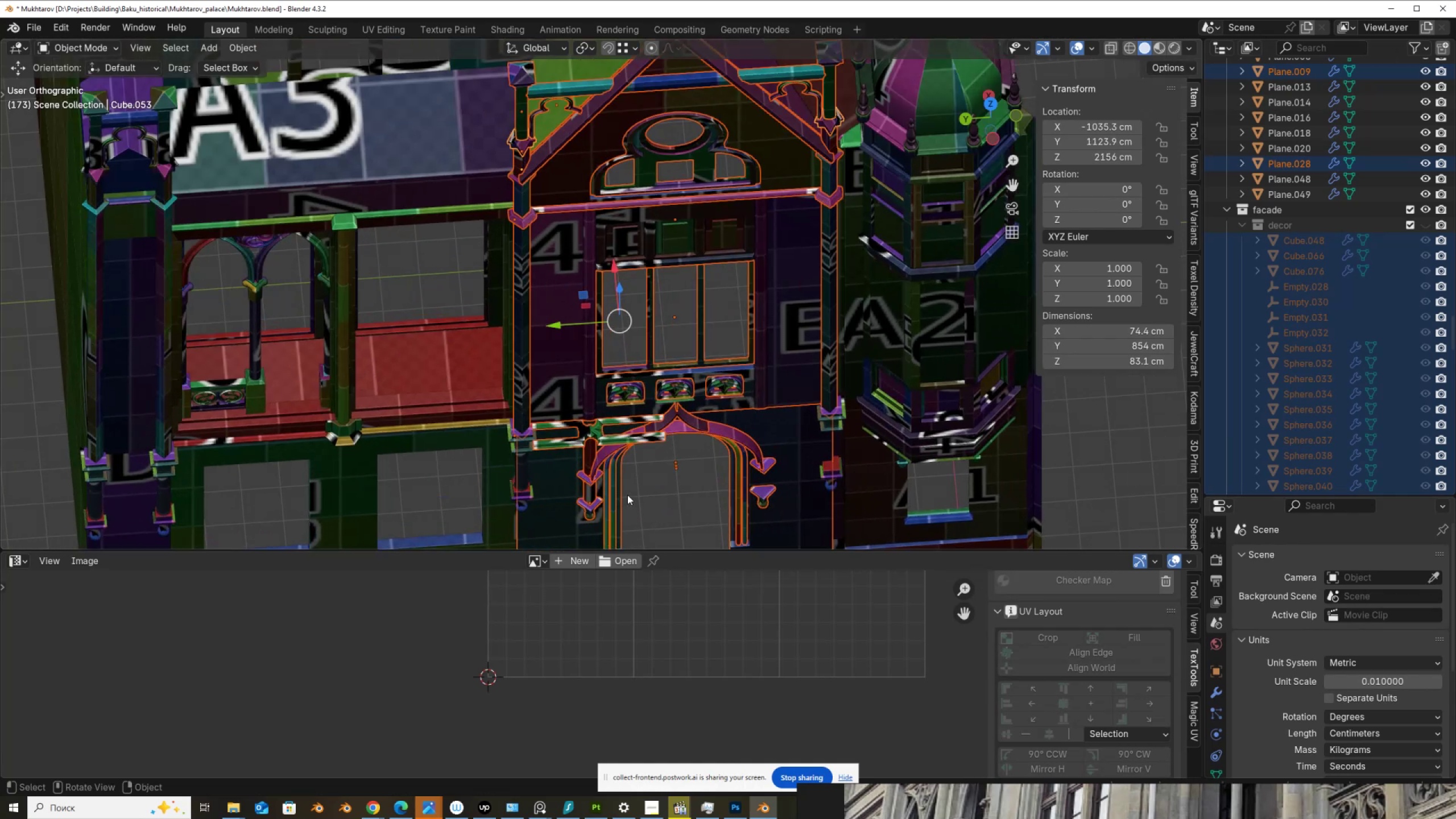 
hold_key(key=ShiftLeft, duration=0.46)
scroll: coordinate [611, 301], scroll_direction: up, amount: 7.0
 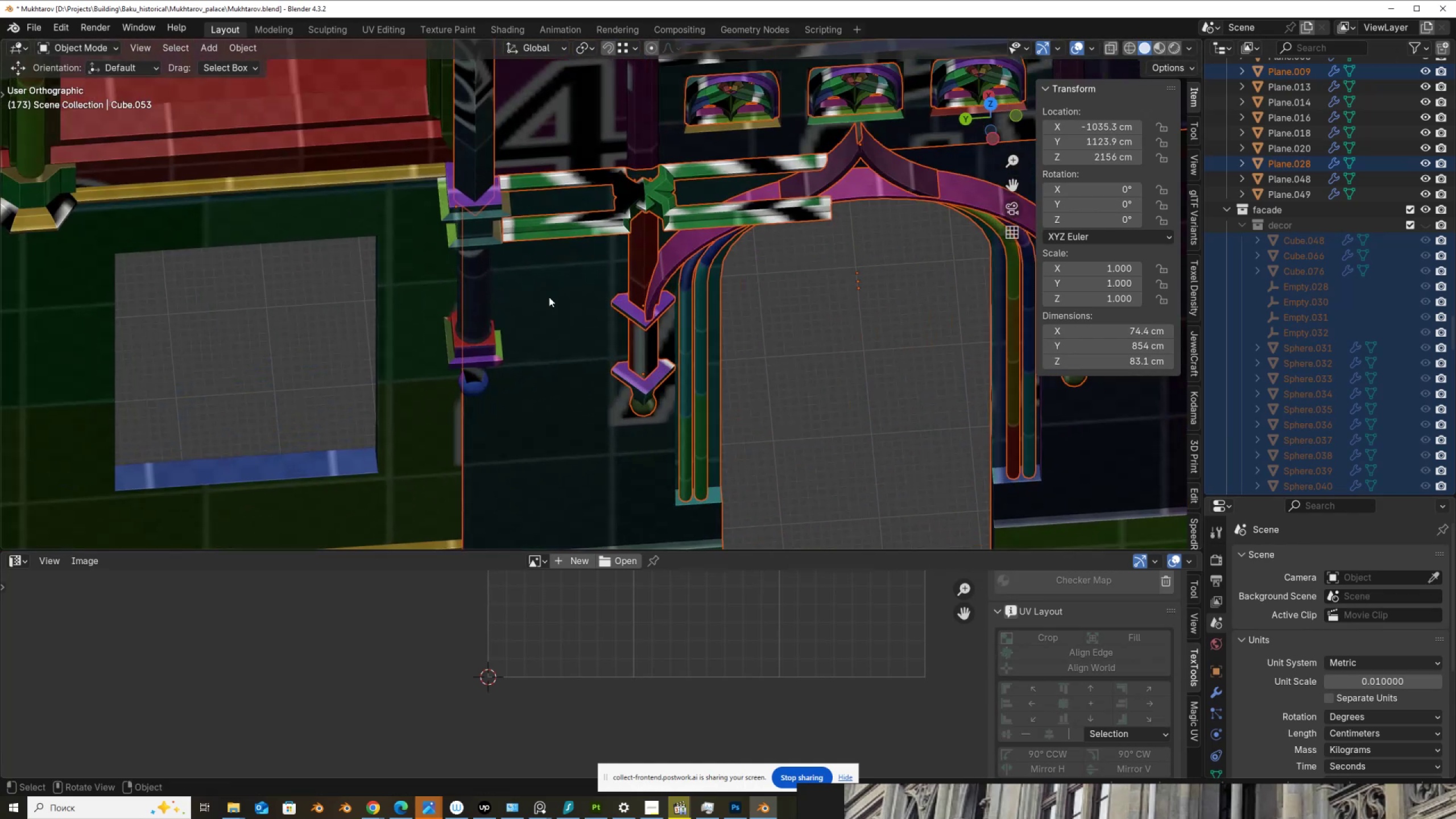 
hold_key(key=ShiftLeft, duration=0.79)
left_click([483, 293])
 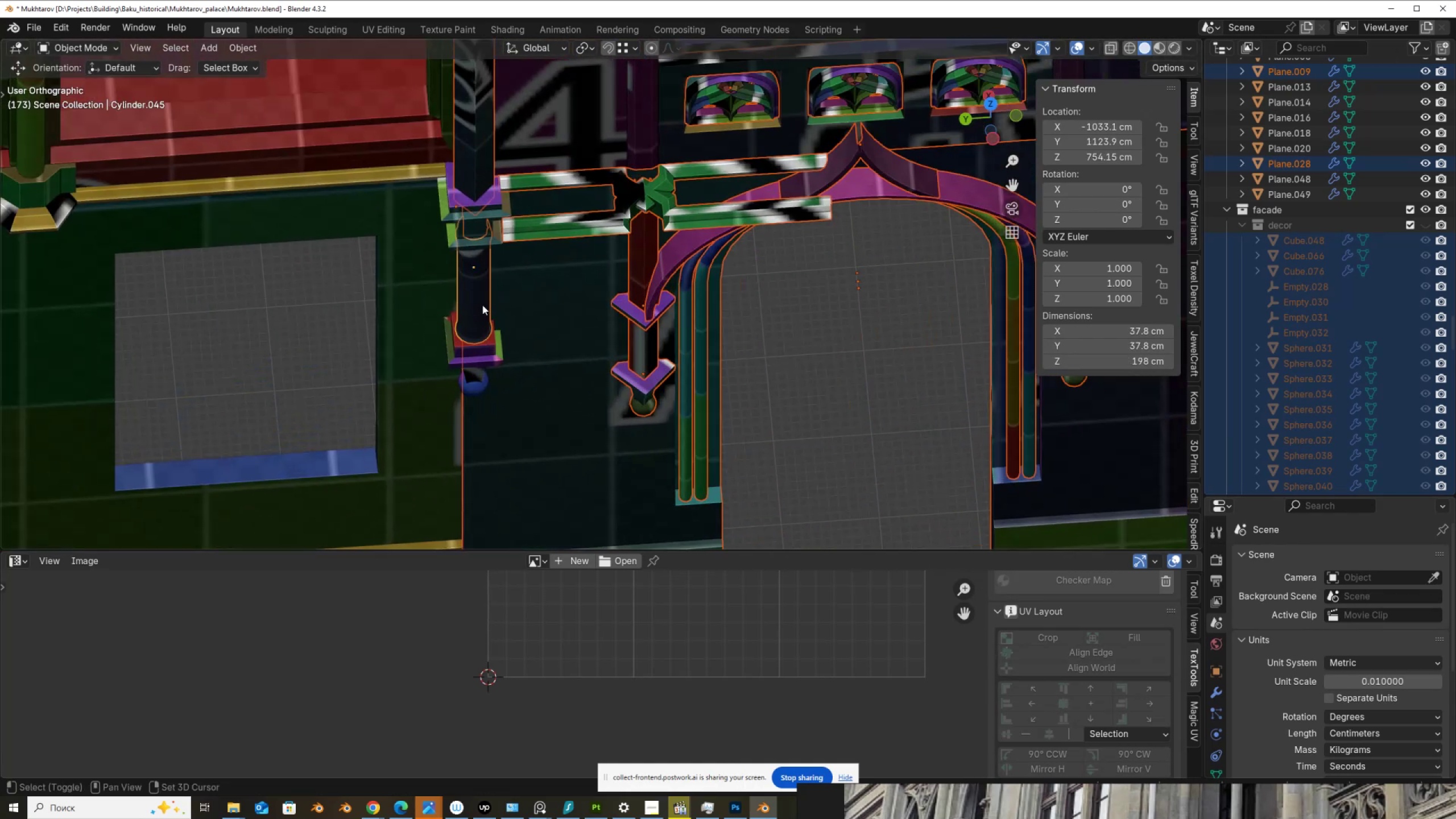 
scroll: coordinate [482, 305], scroll_direction: up, amount: 1.0
 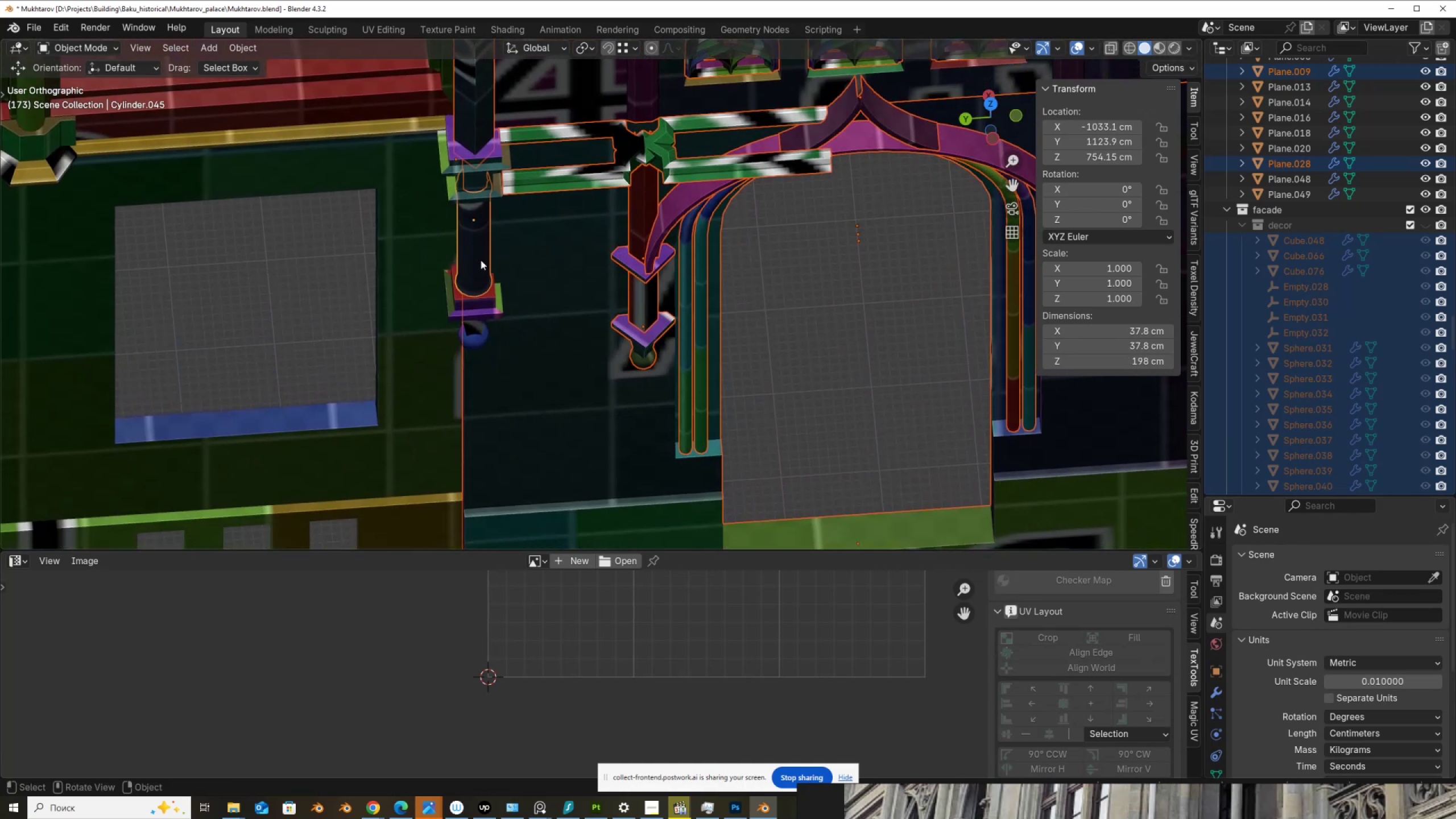 
hold_key(key=ShiftLeft, duration=0.67)
left_click([485, 311])
 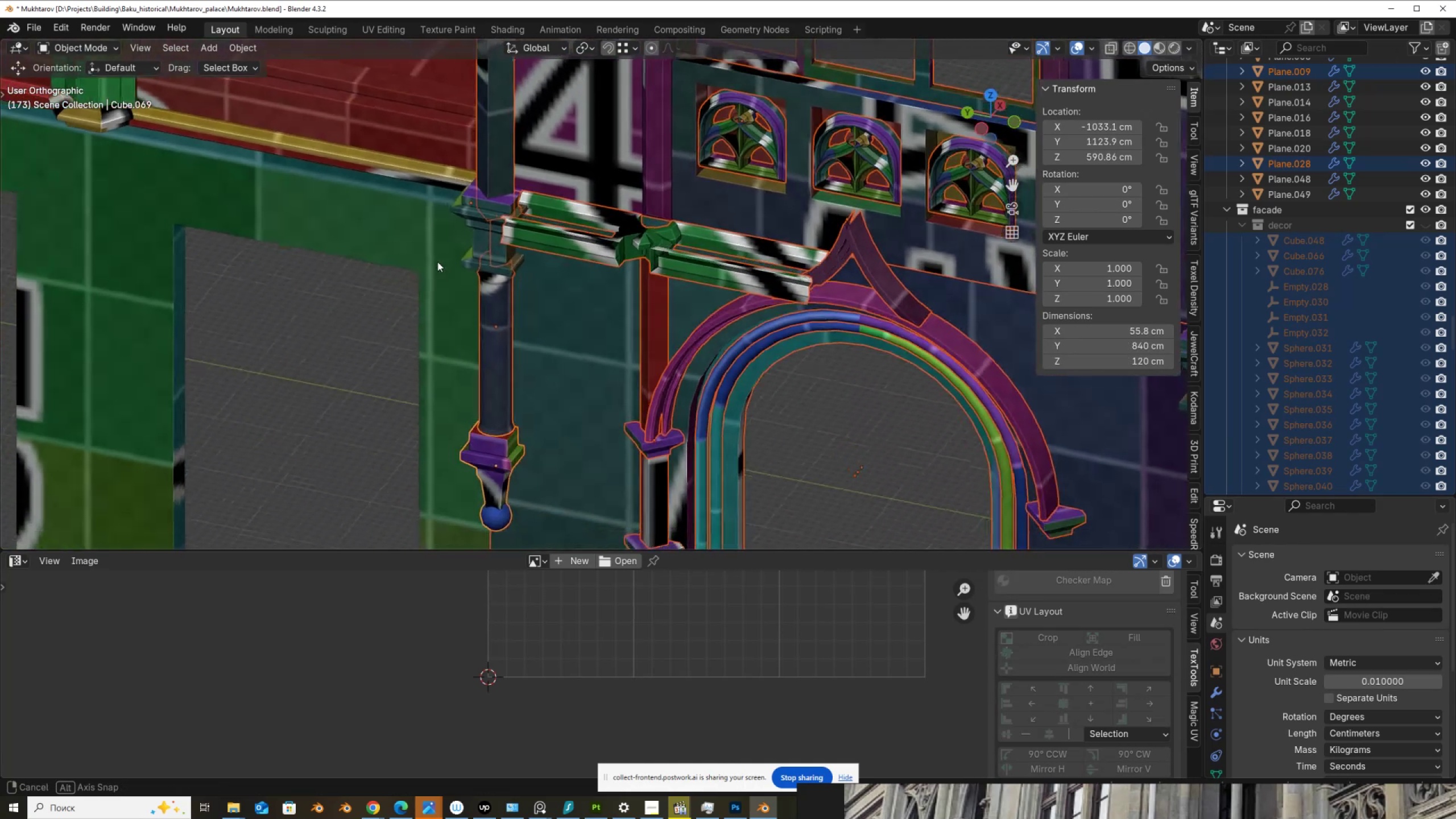 
hold_key(key=ShiftLeft, duration=1.0)
 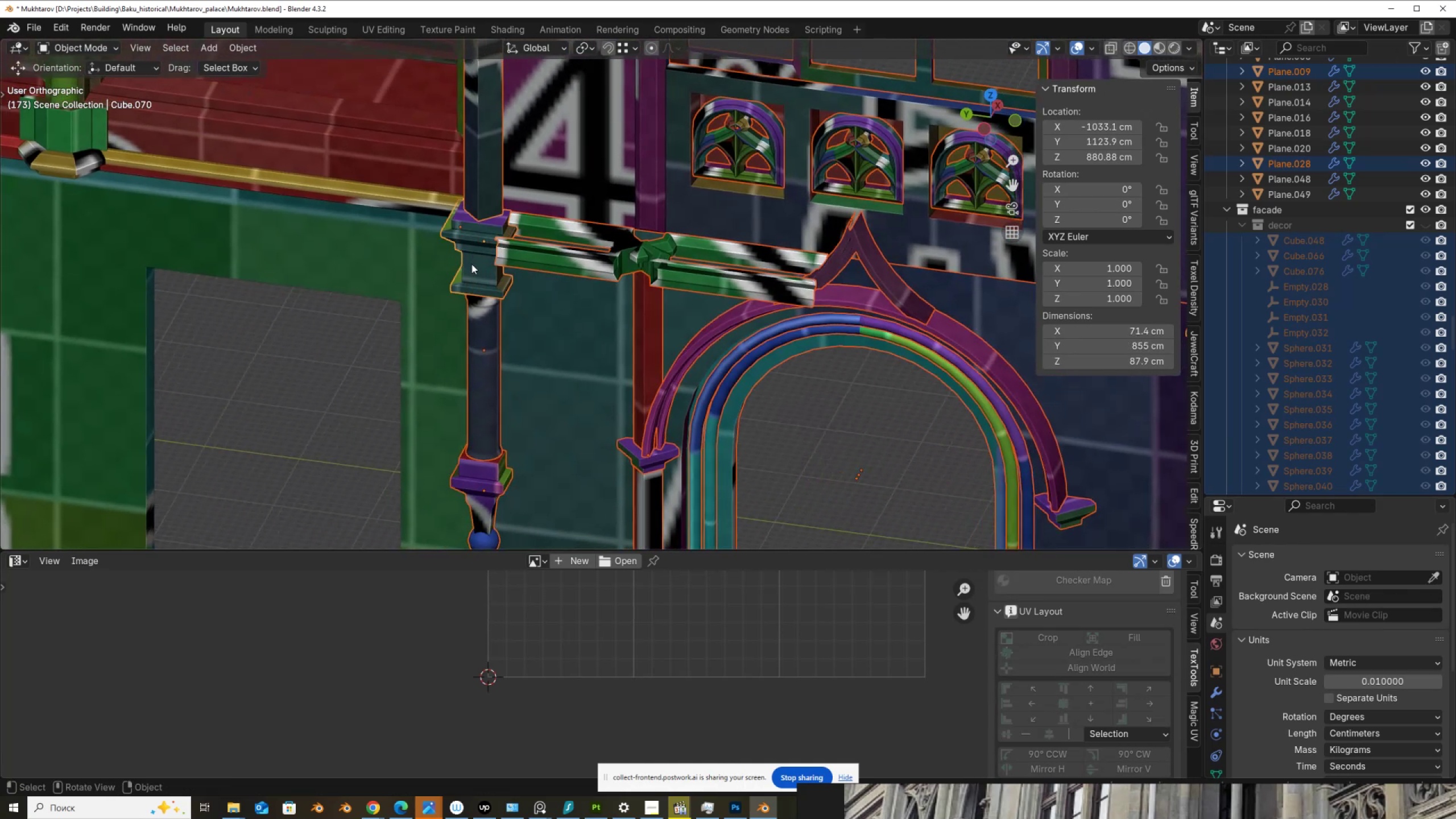 
scroll: coordinate [553, 316], scroll_direction: down, amount: 9.0
 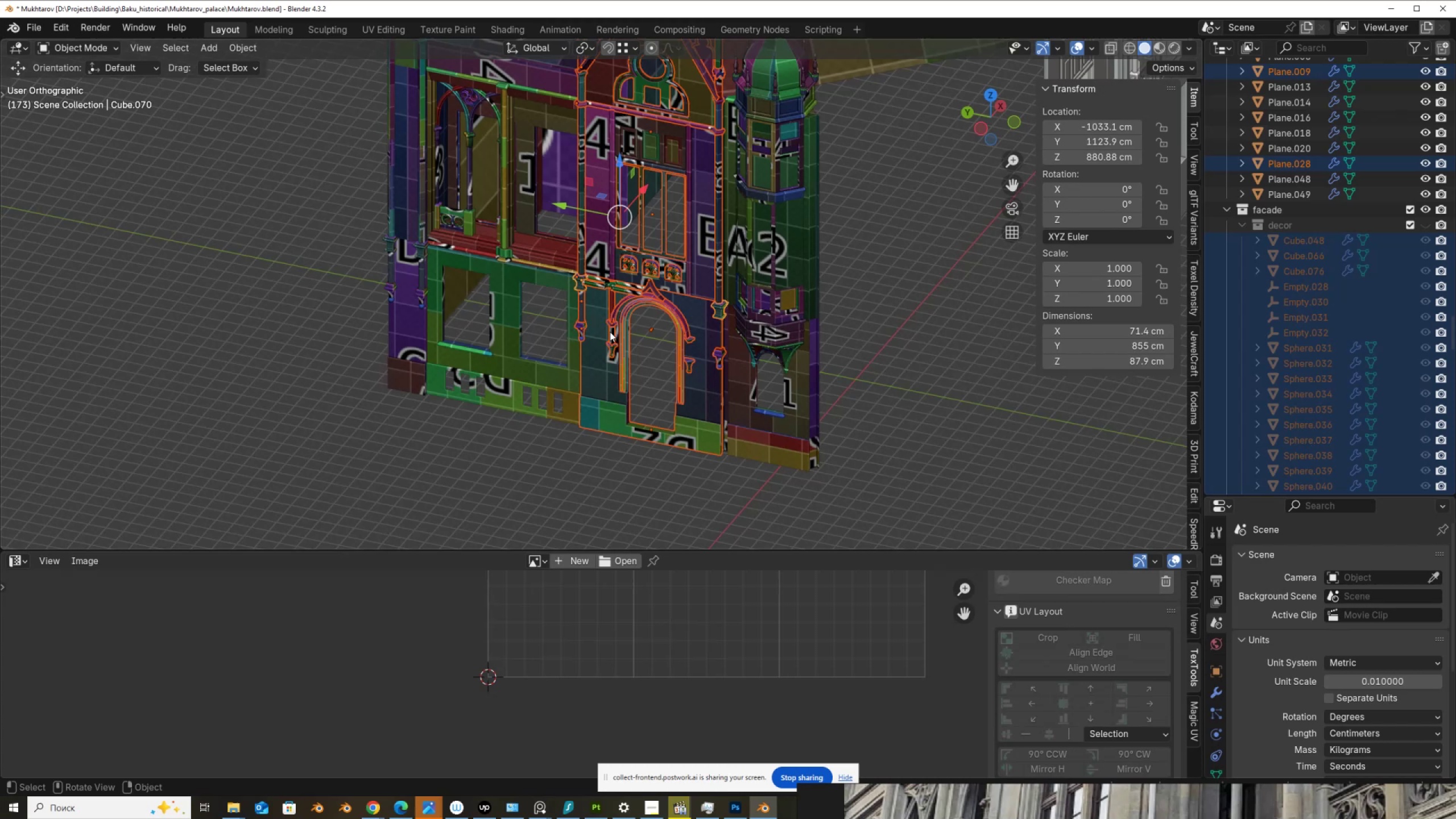 
key(G)
 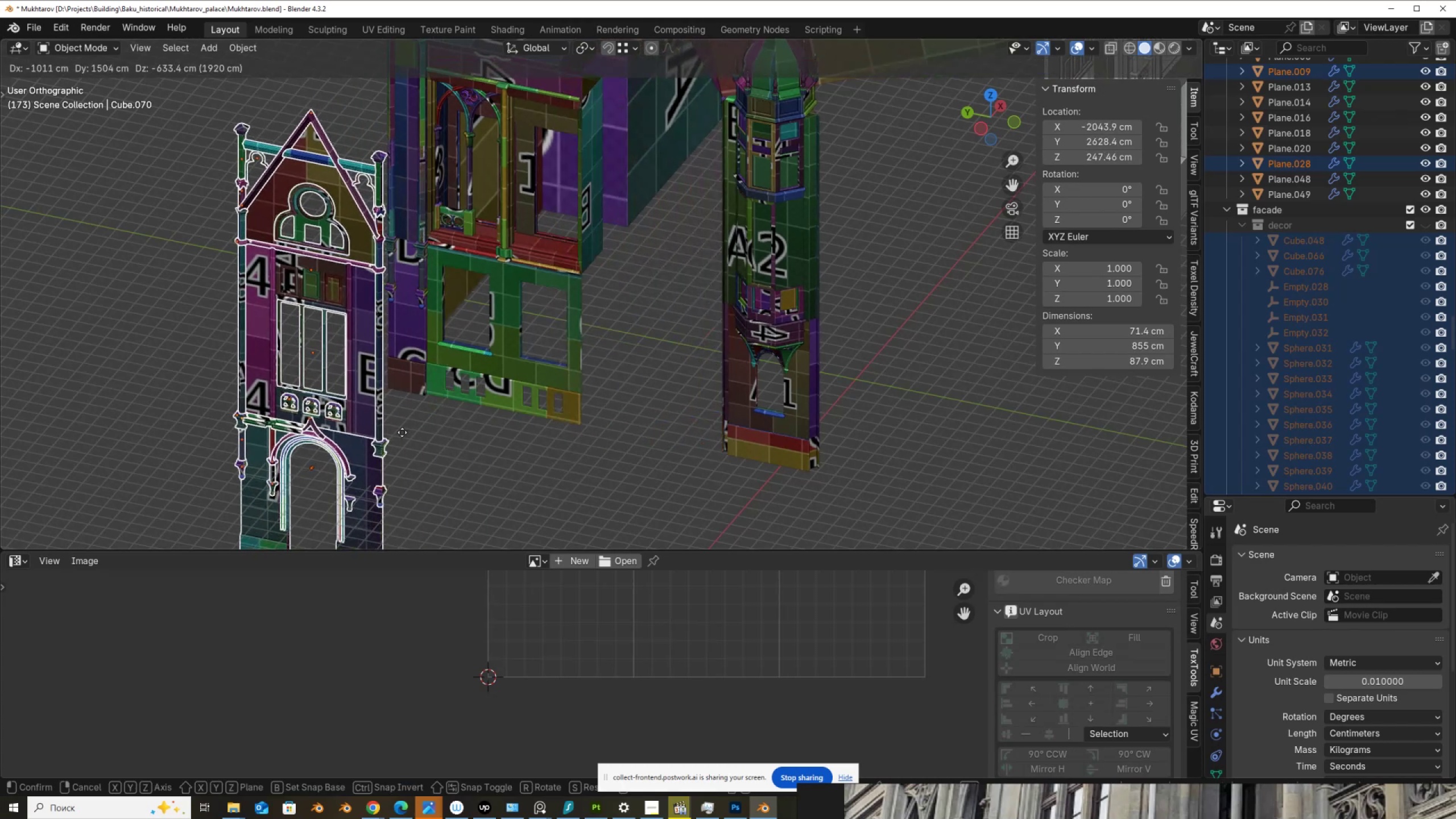 
right_click([402, 432])
 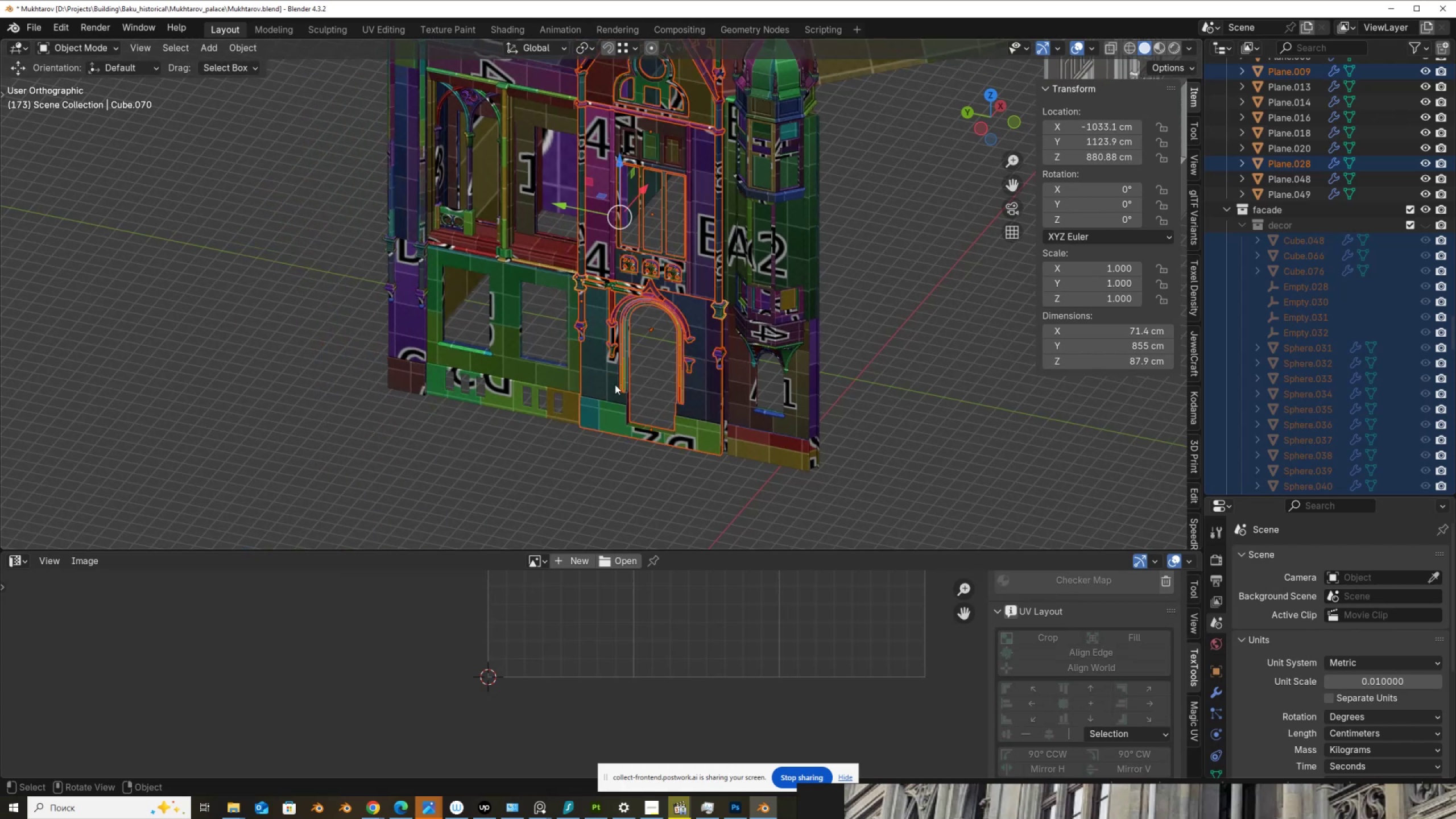 
scroll: coordinate [660, 378], scroll_direction: up, amount: 1.0
 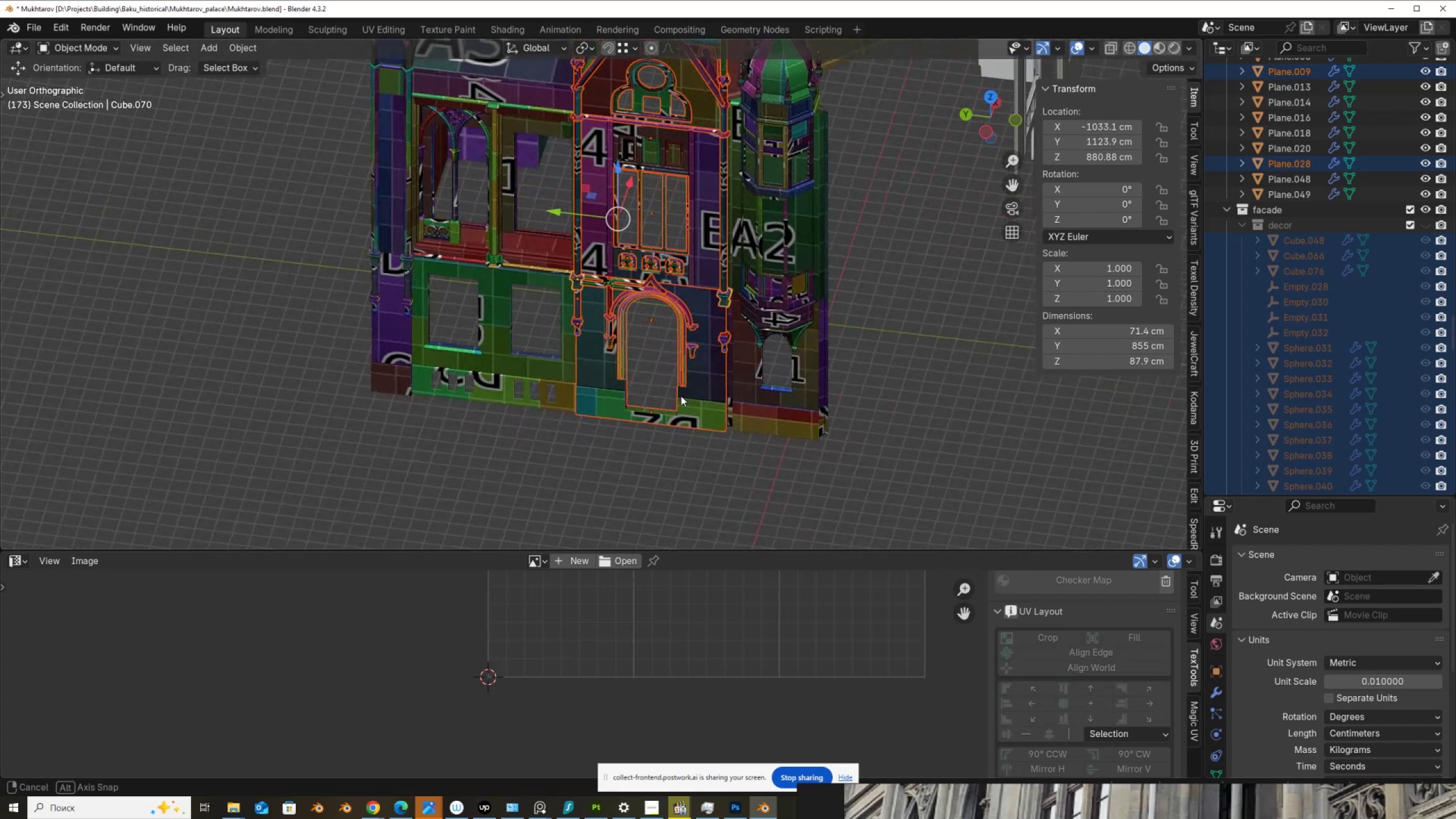 
hold_key(key=ShiftLeft, duration=0.58)
 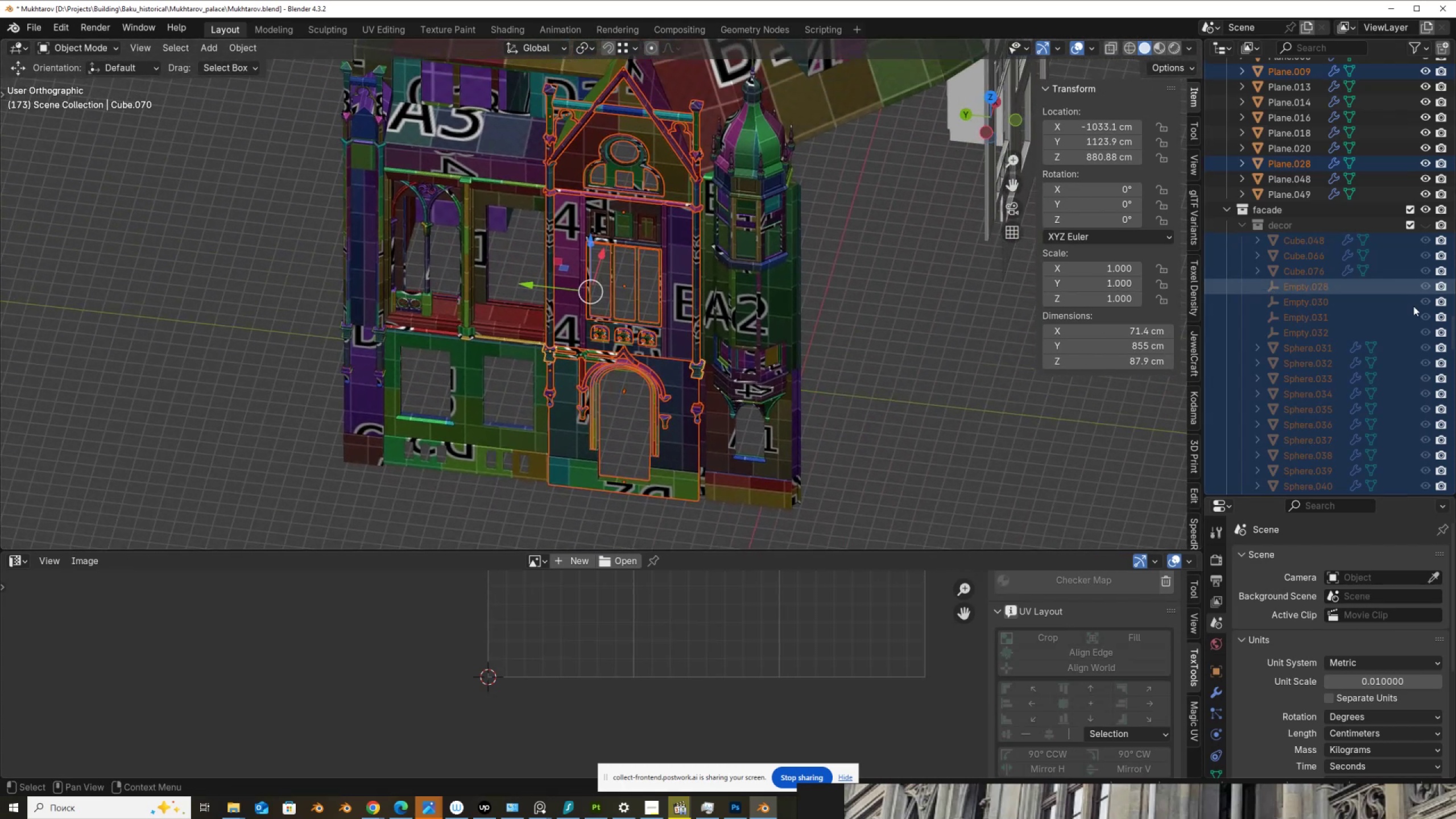 
scroll: coordinate [1398, 326], scroll_direction: up, amount: 10.0
 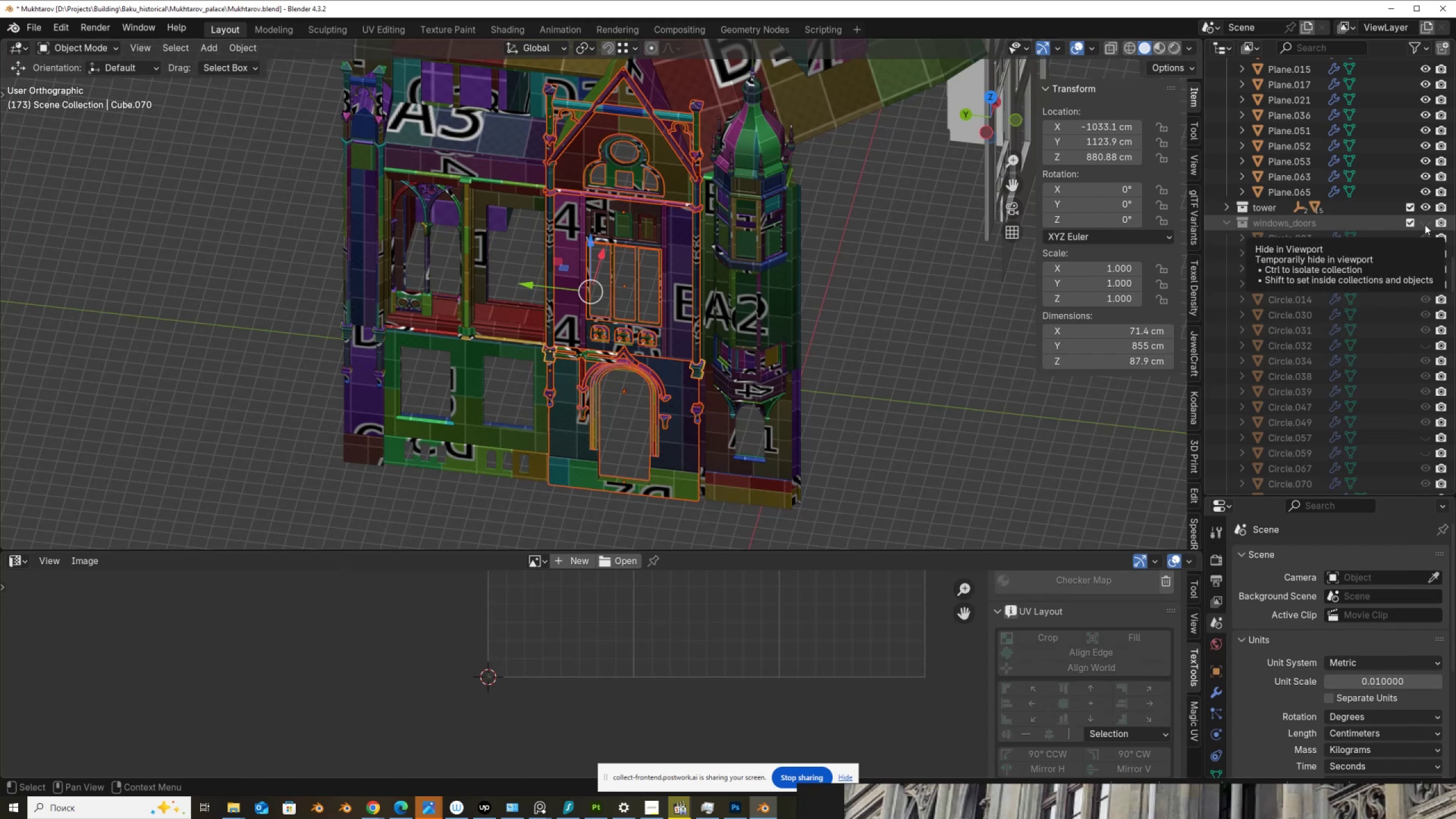 
wait(5.83)
 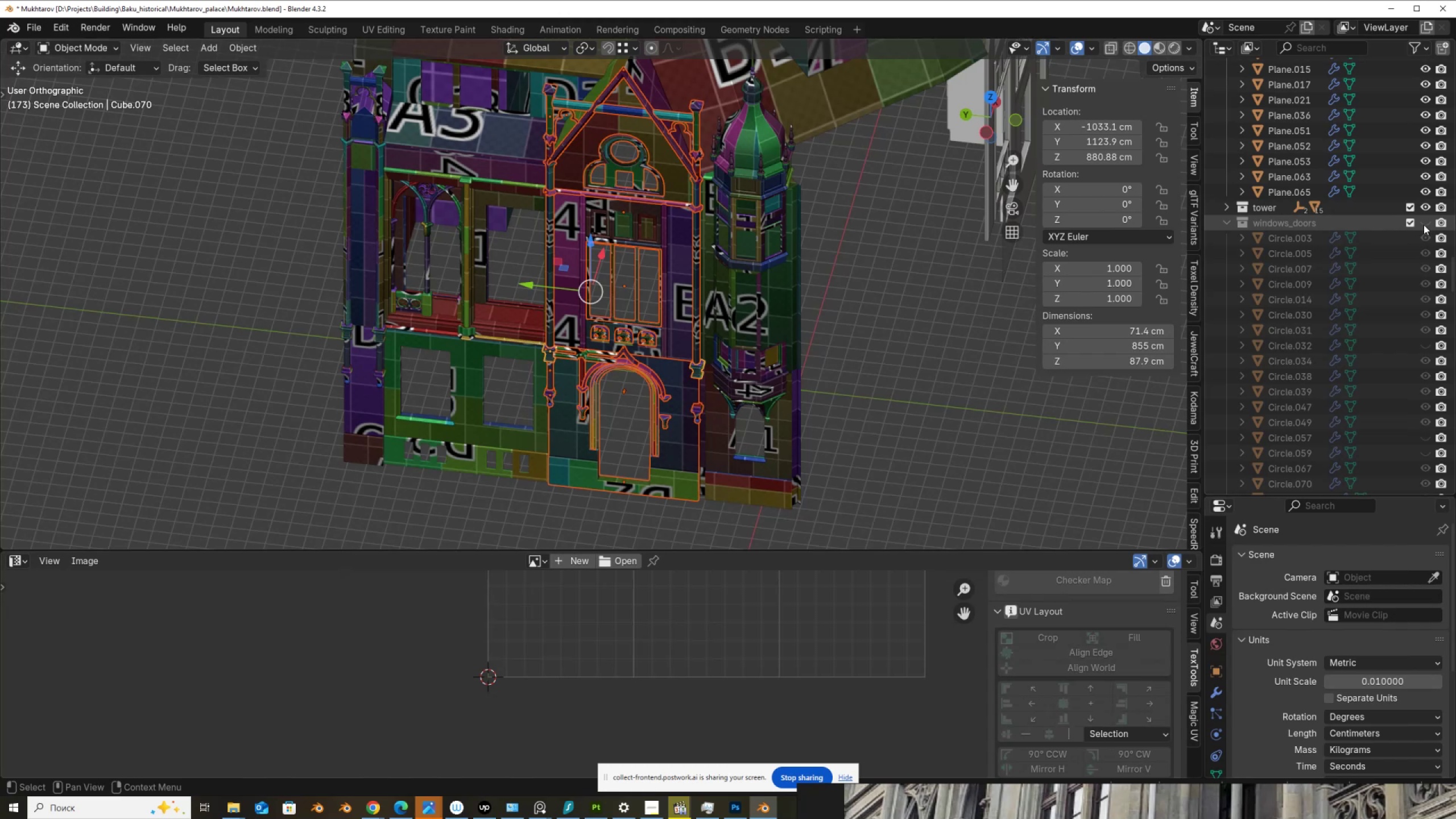 
left_click([1425, 225])
 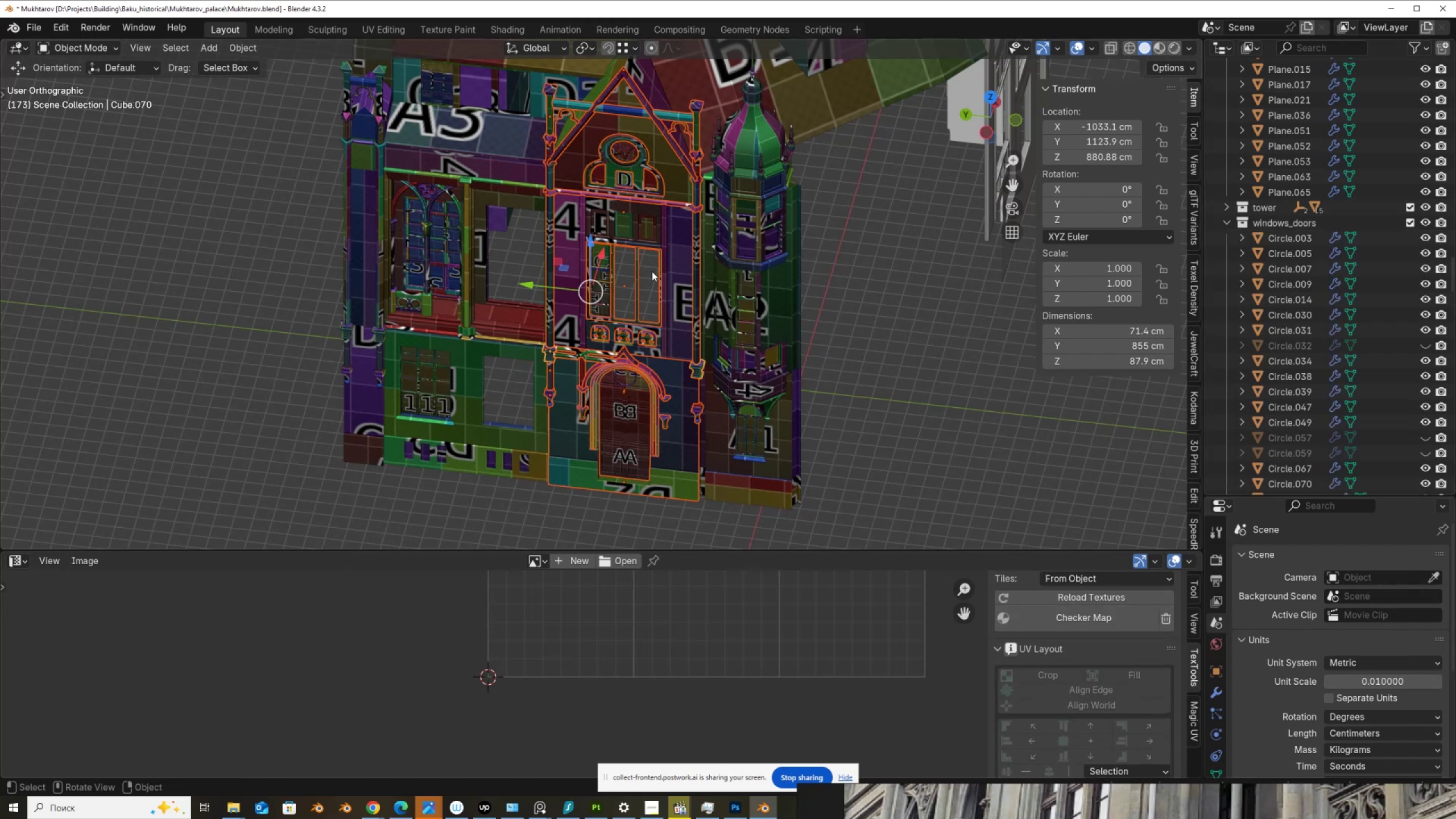 
scroll: coordinate [557, 283], scroll_direction: up, amount: 2.0
 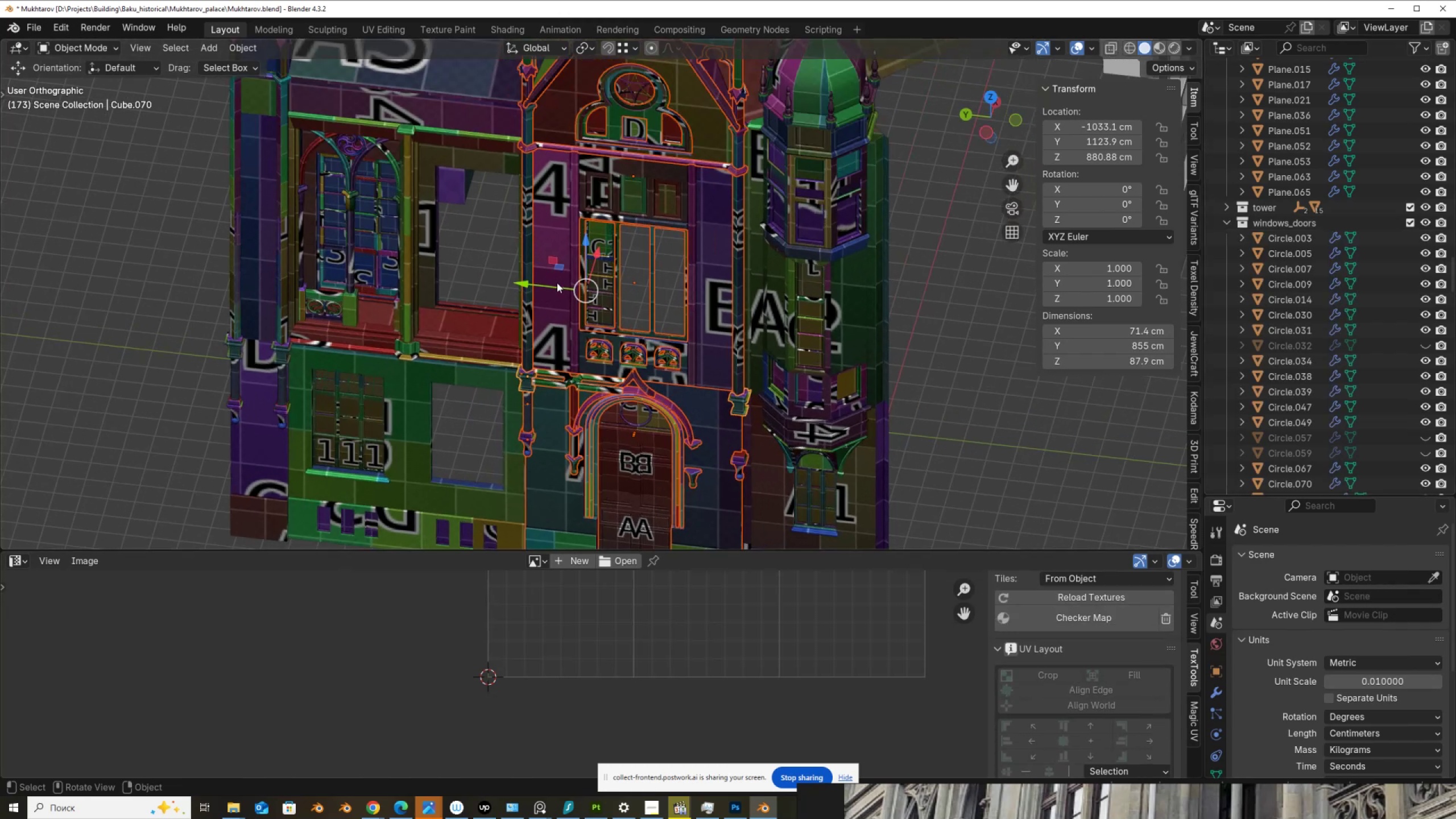 
hold_key(key=ShiftLeft, duration=1.5)
left_click([606, 259])
 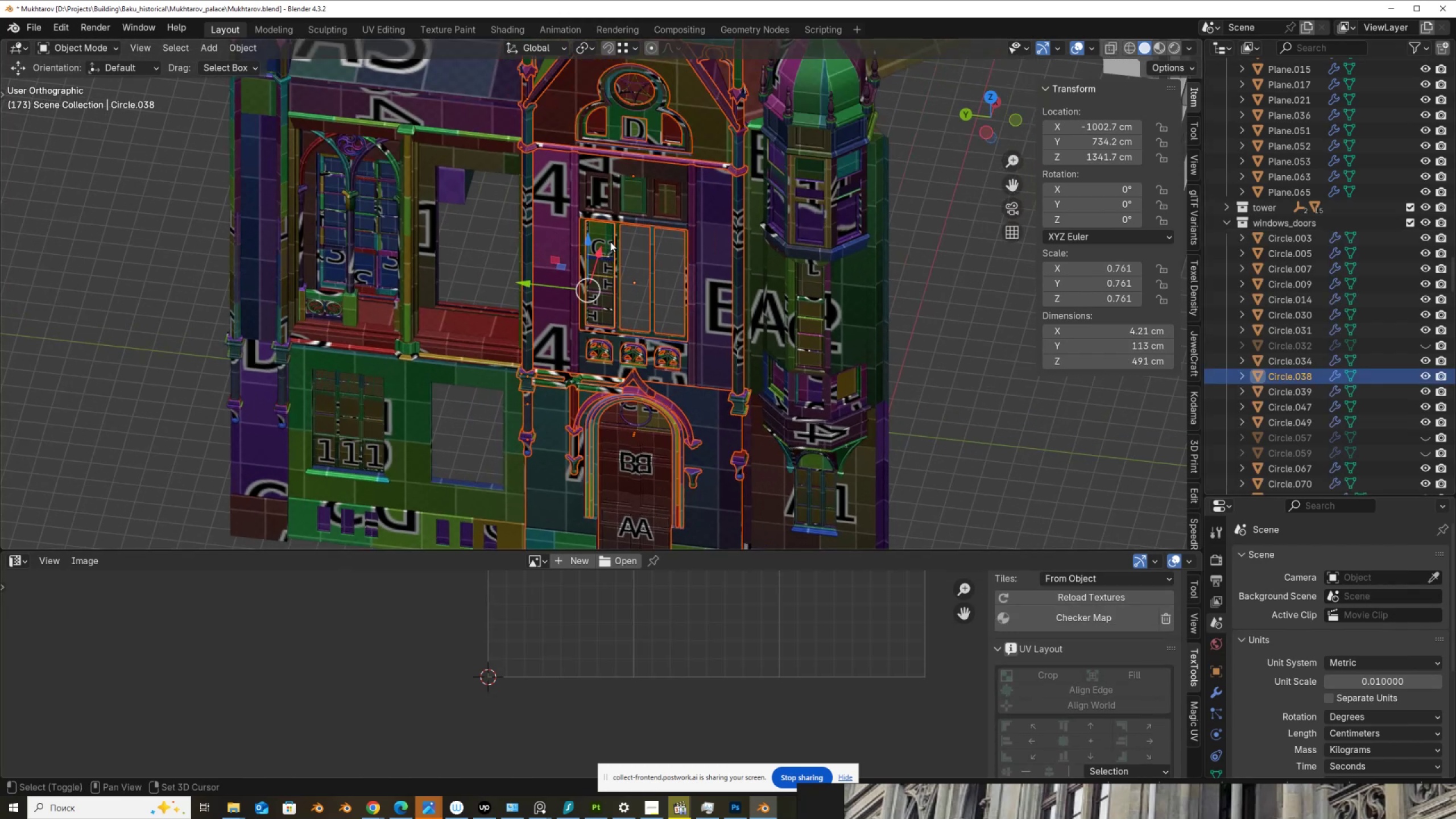 
hold_key(key=ShiftLeft, duration=1.51)
left_click([635, 93])
 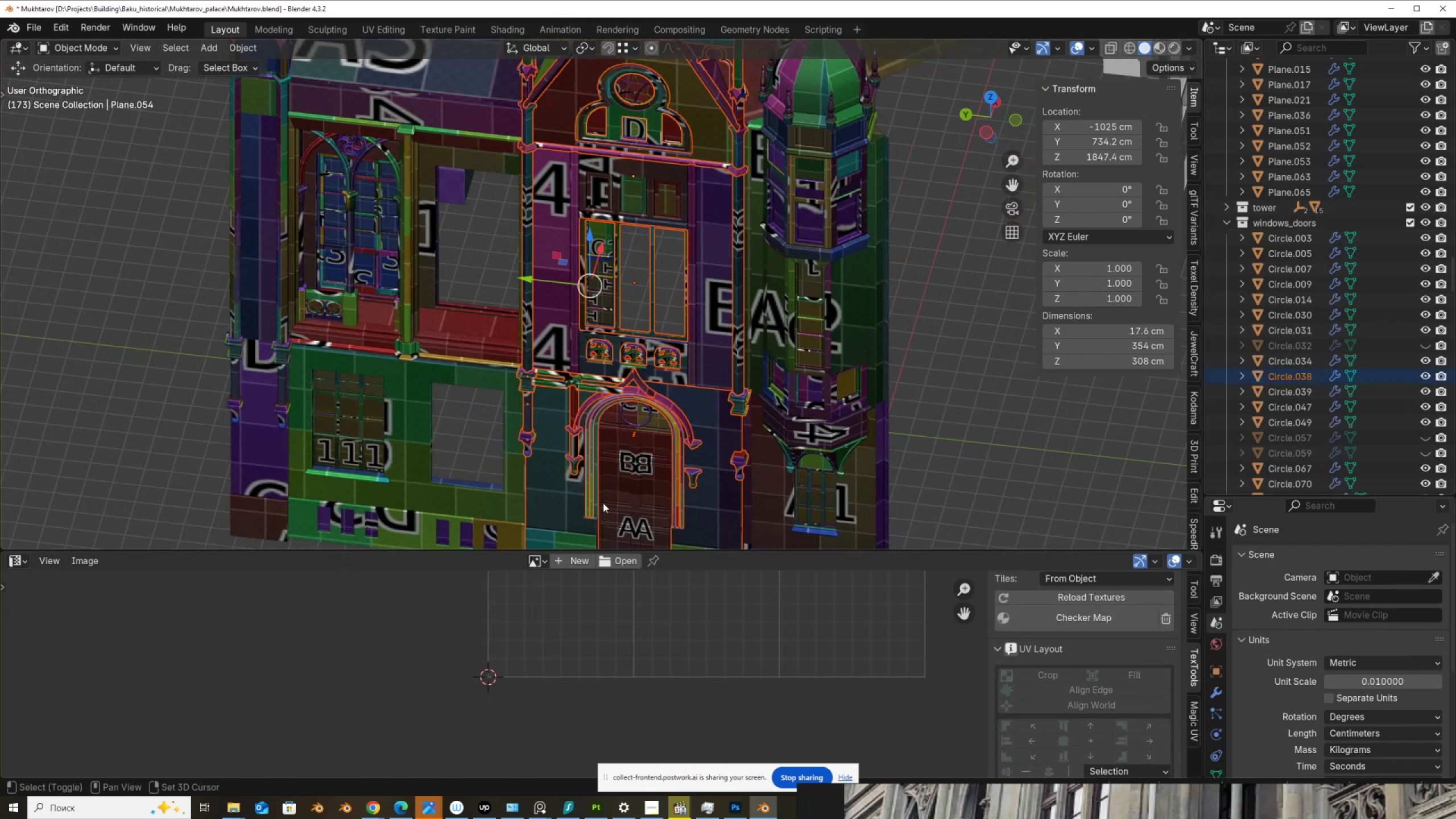 
hold_key(key=ShiftLeft, duration=0.95)
left_click([624, 475])
 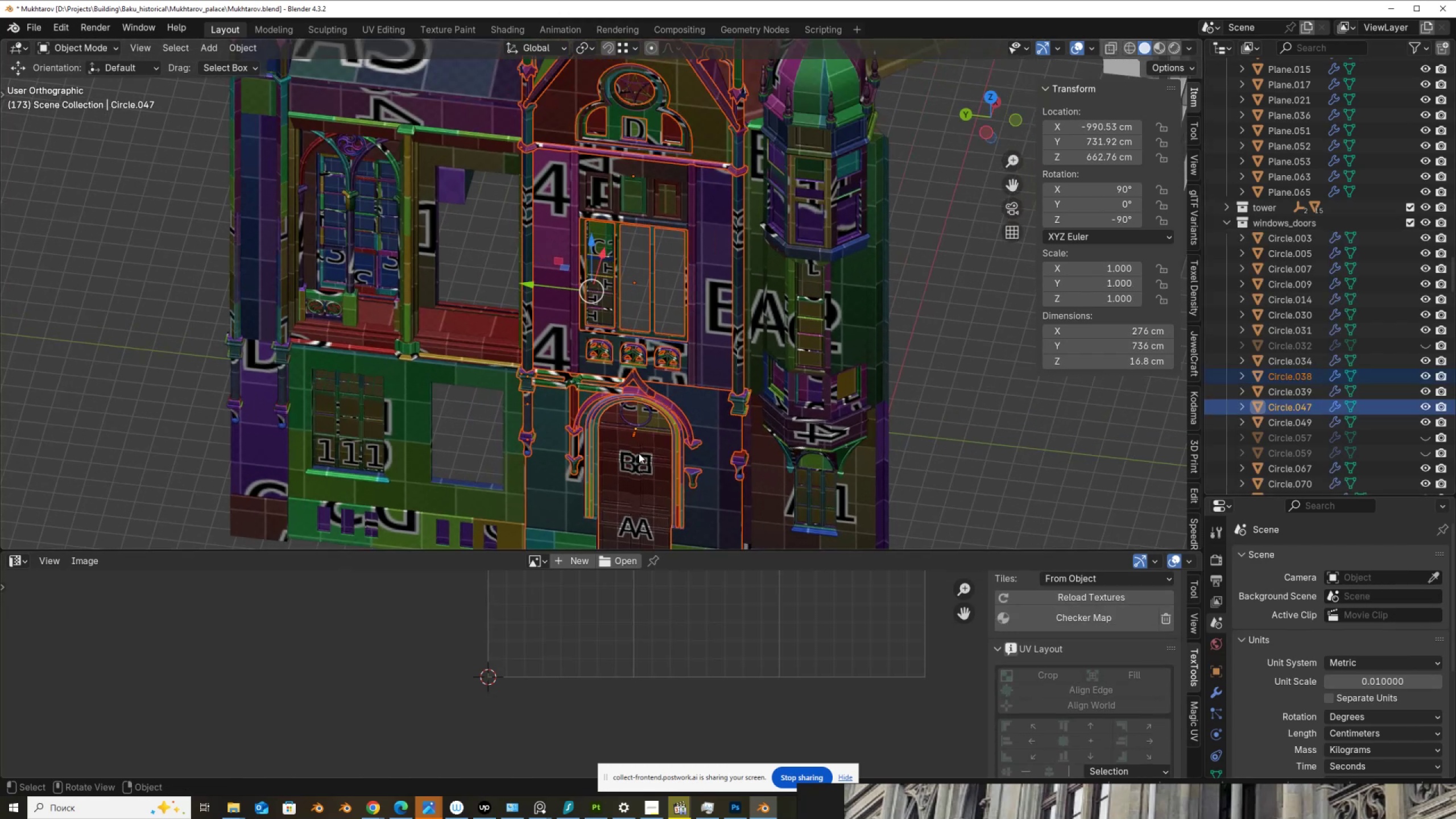 
scroll: coordinate [639, 453], scroll_direction: down, amount: 3.0
 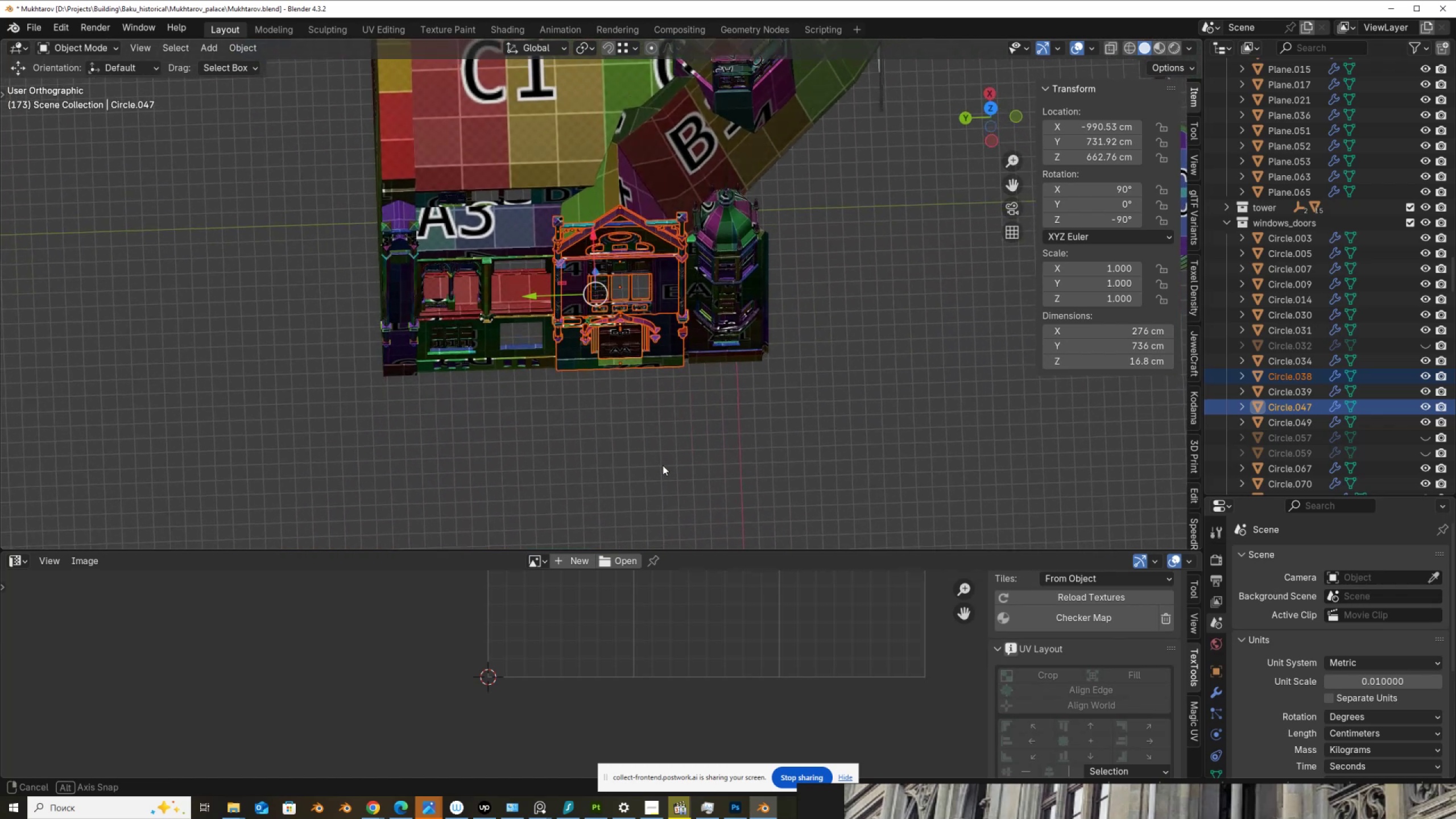 
hold_key(key=ShiftLeft, duration=1.5)
left_click_drag(start_coordinate=[646, 386], to_coordinate=[590, 262])
 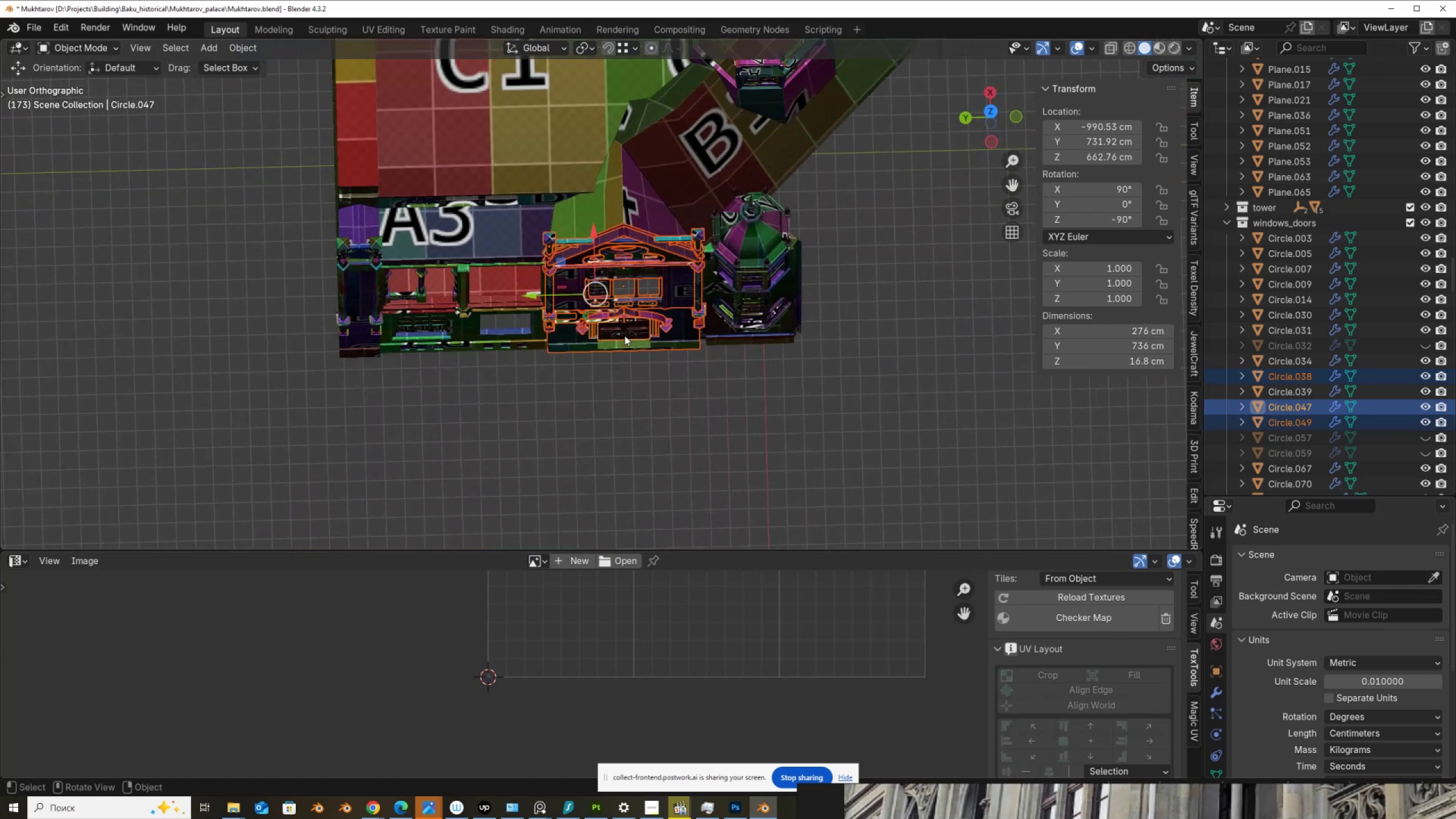 
hold_key(key=ShiftLeft, duration=0.4)
 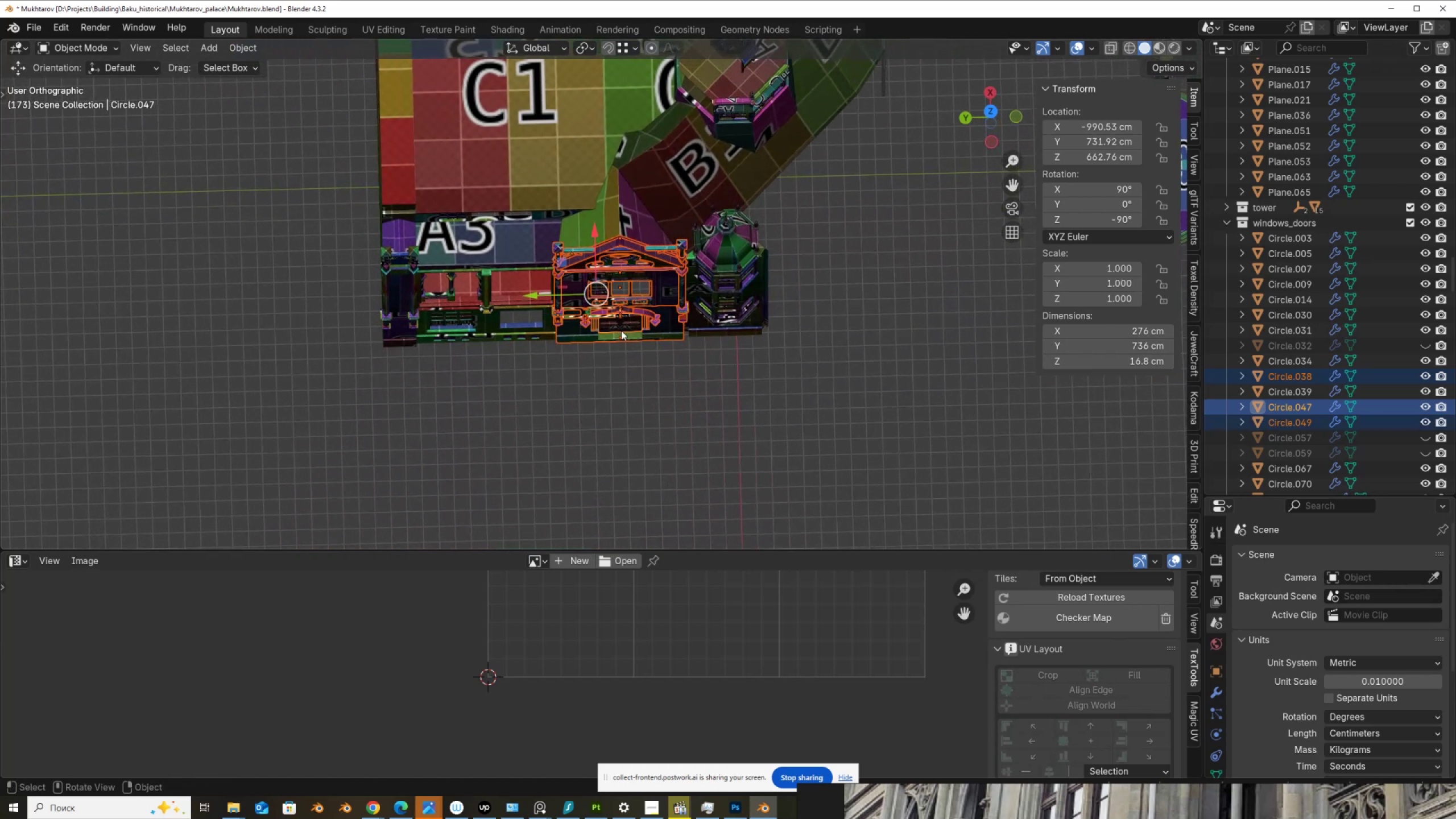 
scroll: coordinate [625, 357], scroll_direction: up, amount: 4.0
 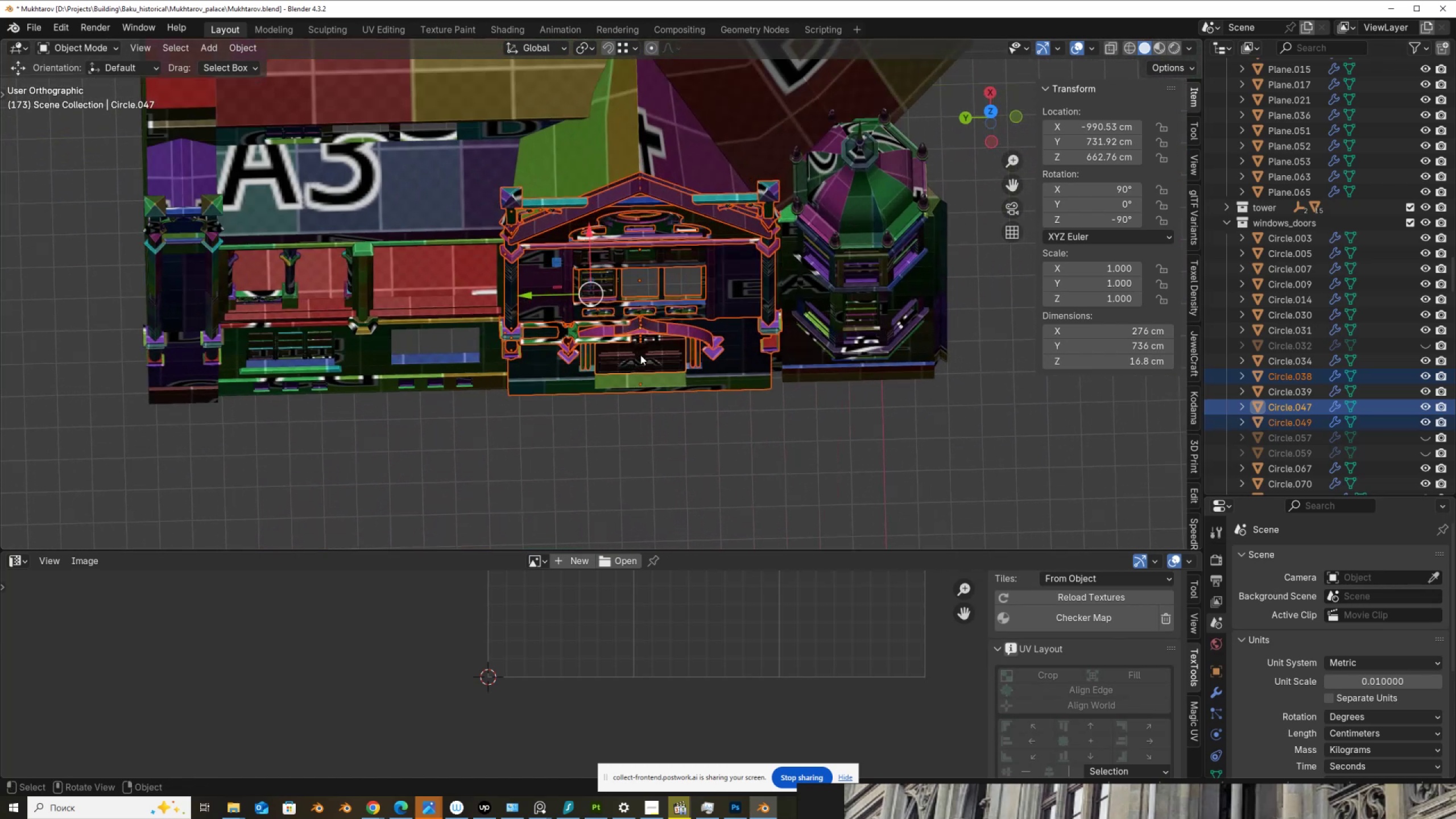 
key(G)
 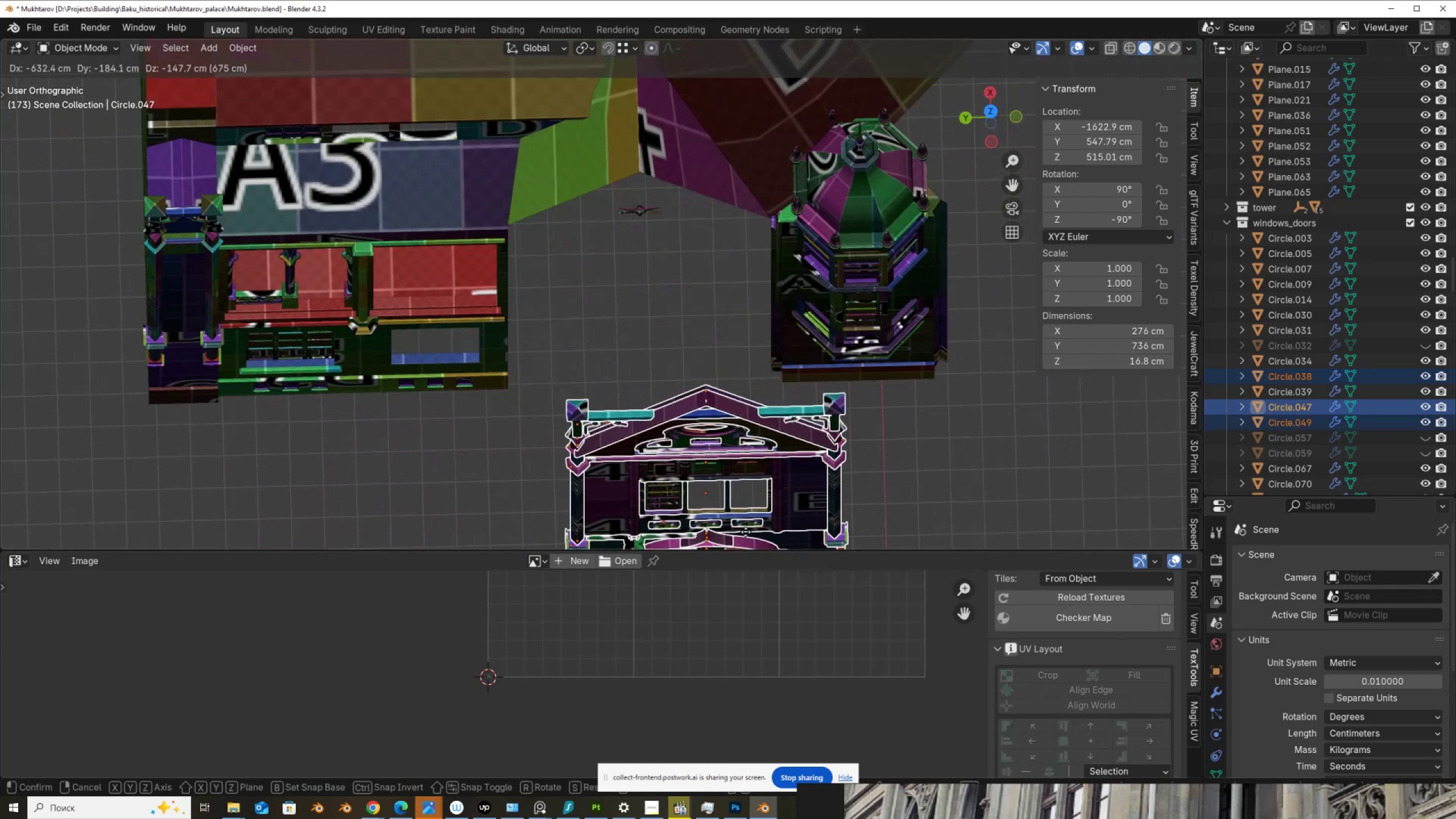 
right_click([746, 532])
 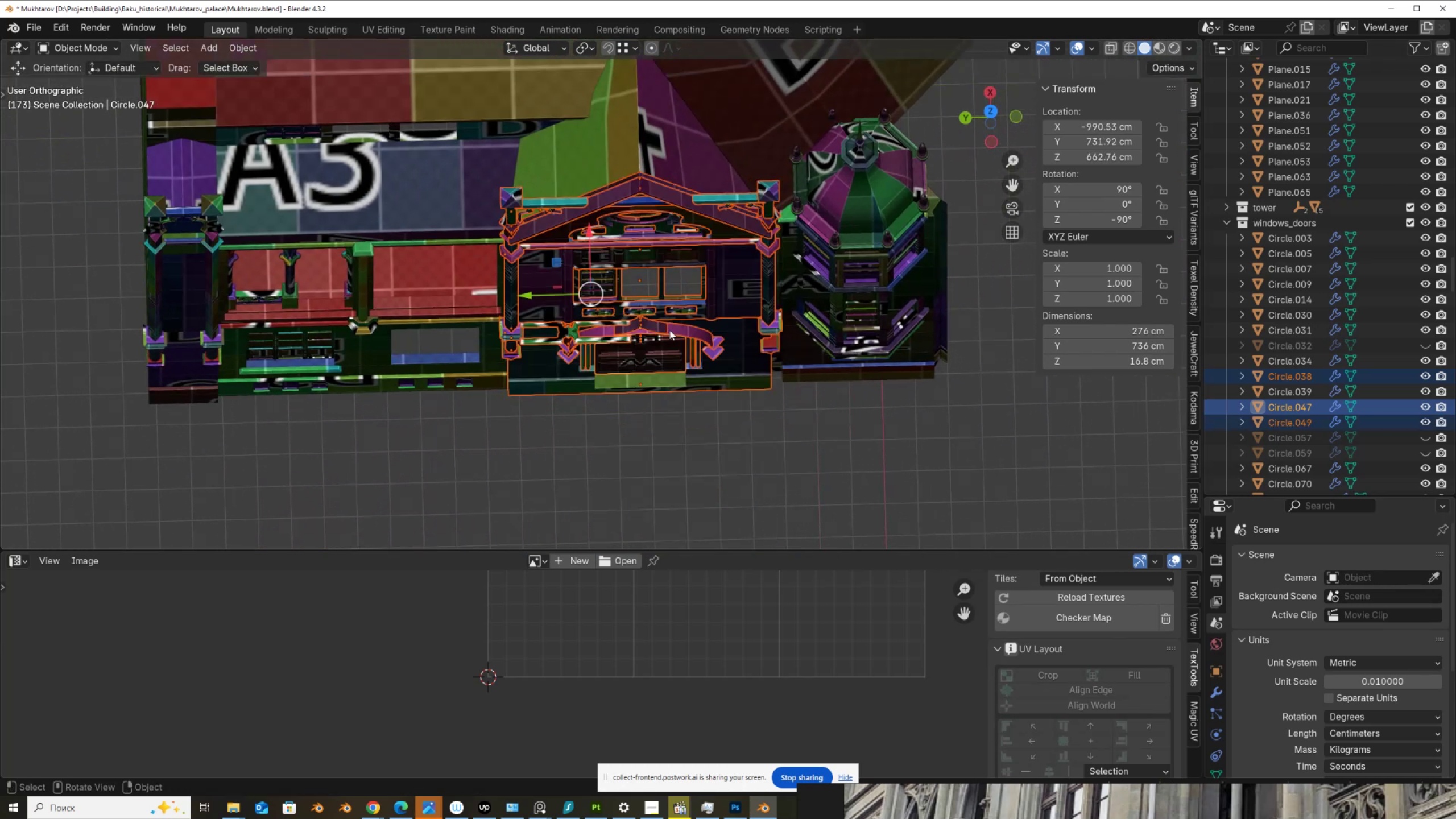 
scroll: coordinate [655, 291], scroll_direction: up, amount: 2.0
 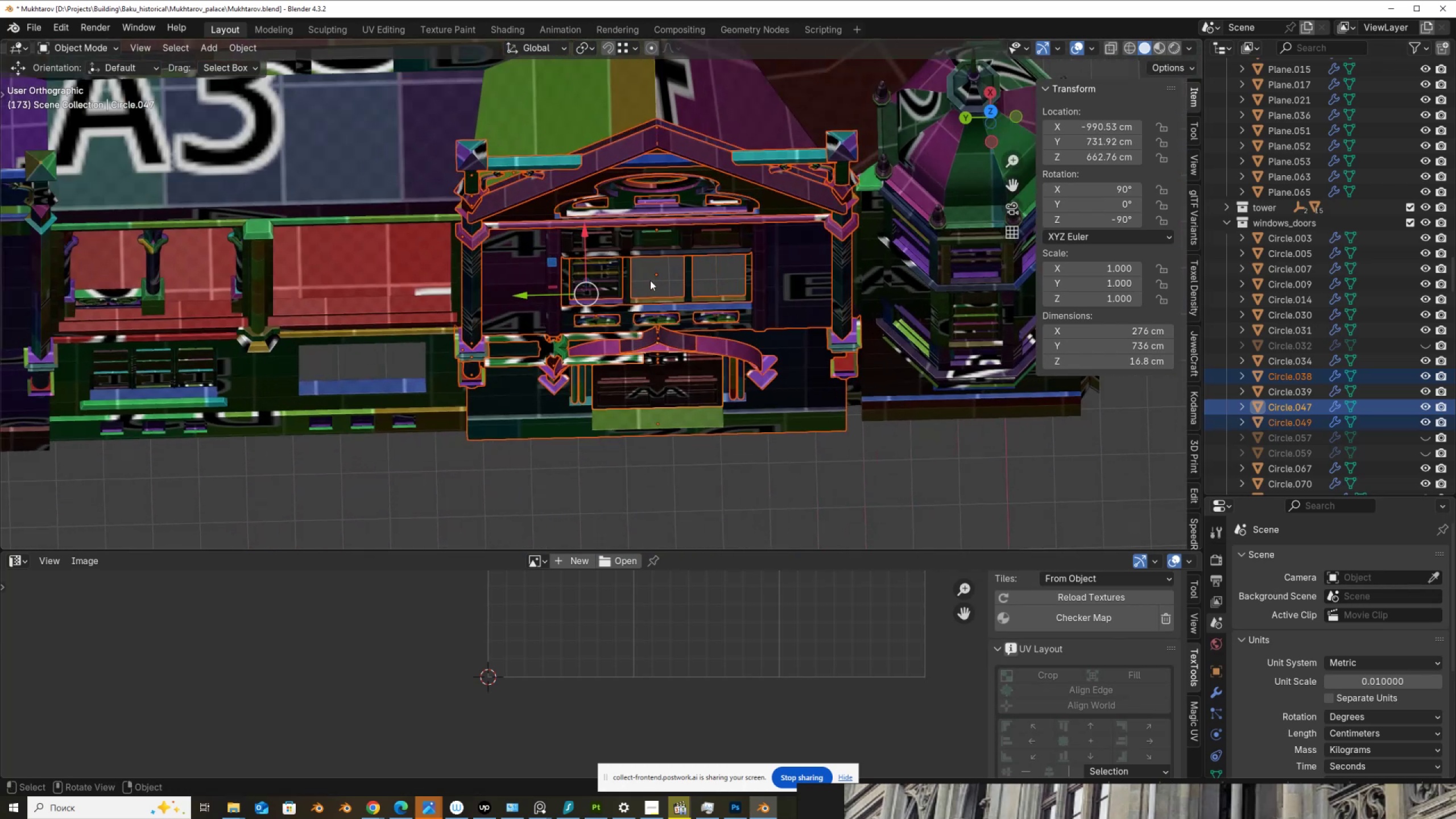 
hold_key(key=ShiftLeft, duration=0.43)
 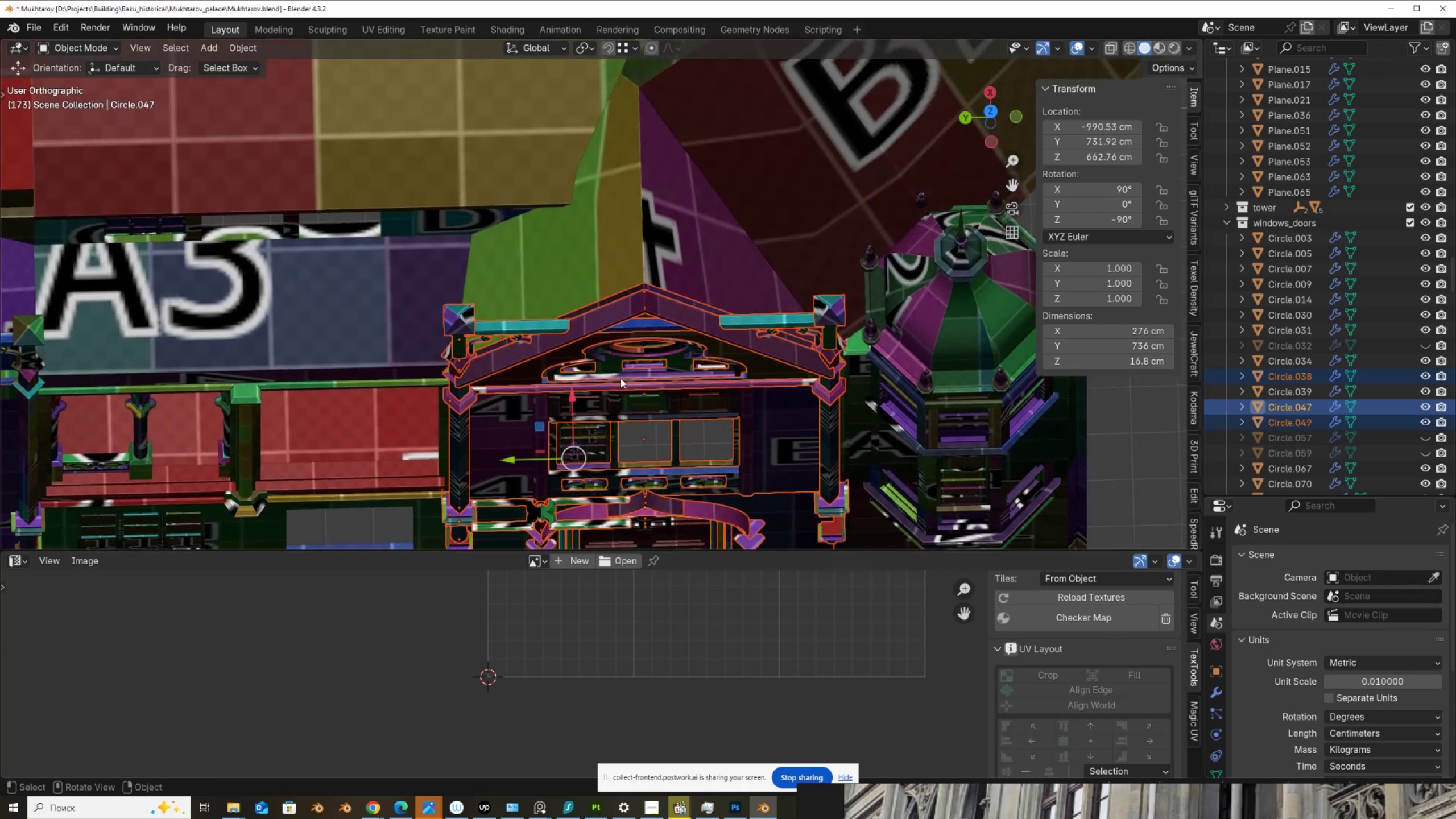 
scroll: coordinate [601, 291], scroll_direction: up, amount: 2.0
 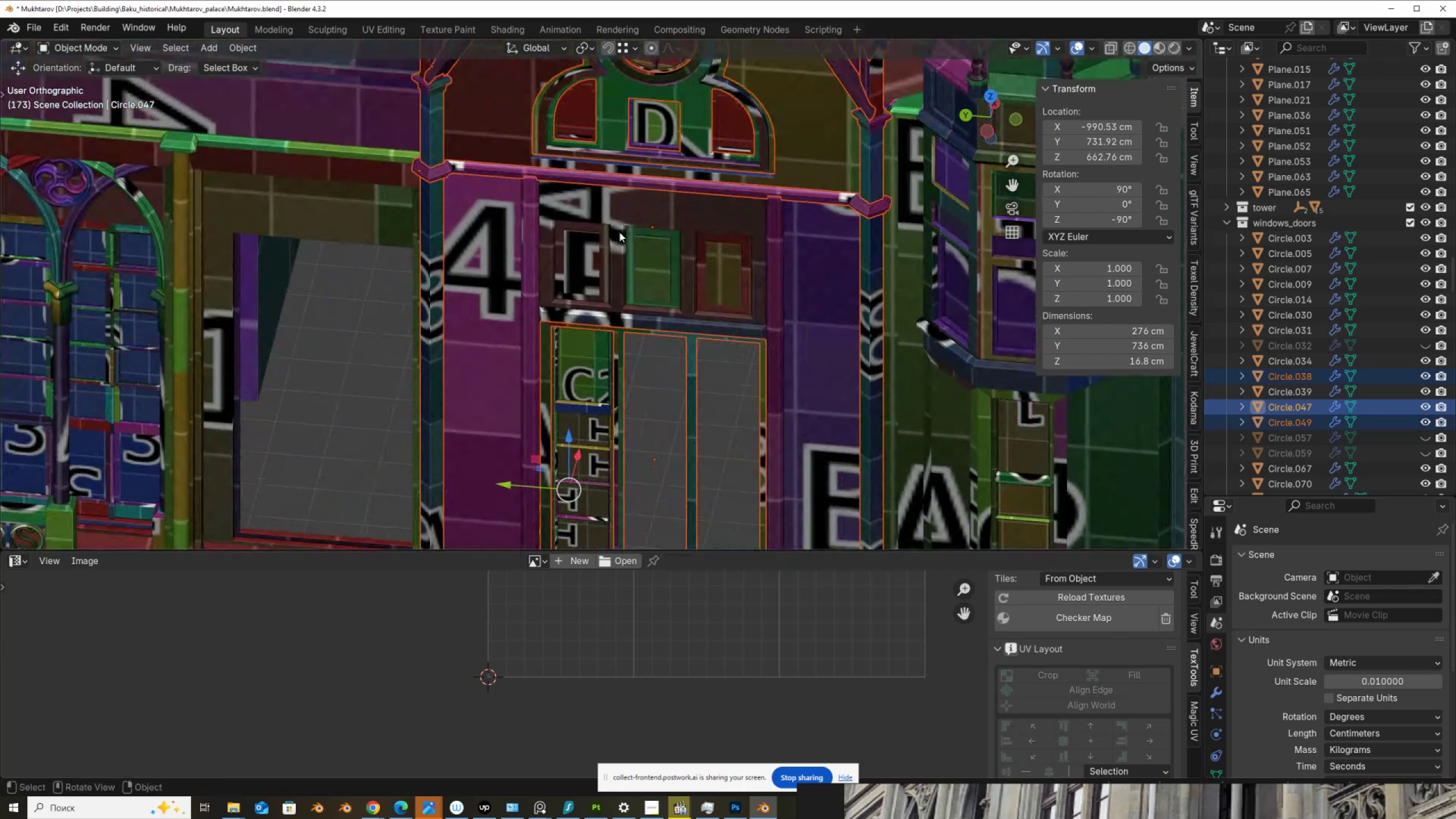 
hold_key(key=ShiftLeft, duration=1.52)
scroll: coordinate [628, 359], scroll_direction: up, amount: 1.0
 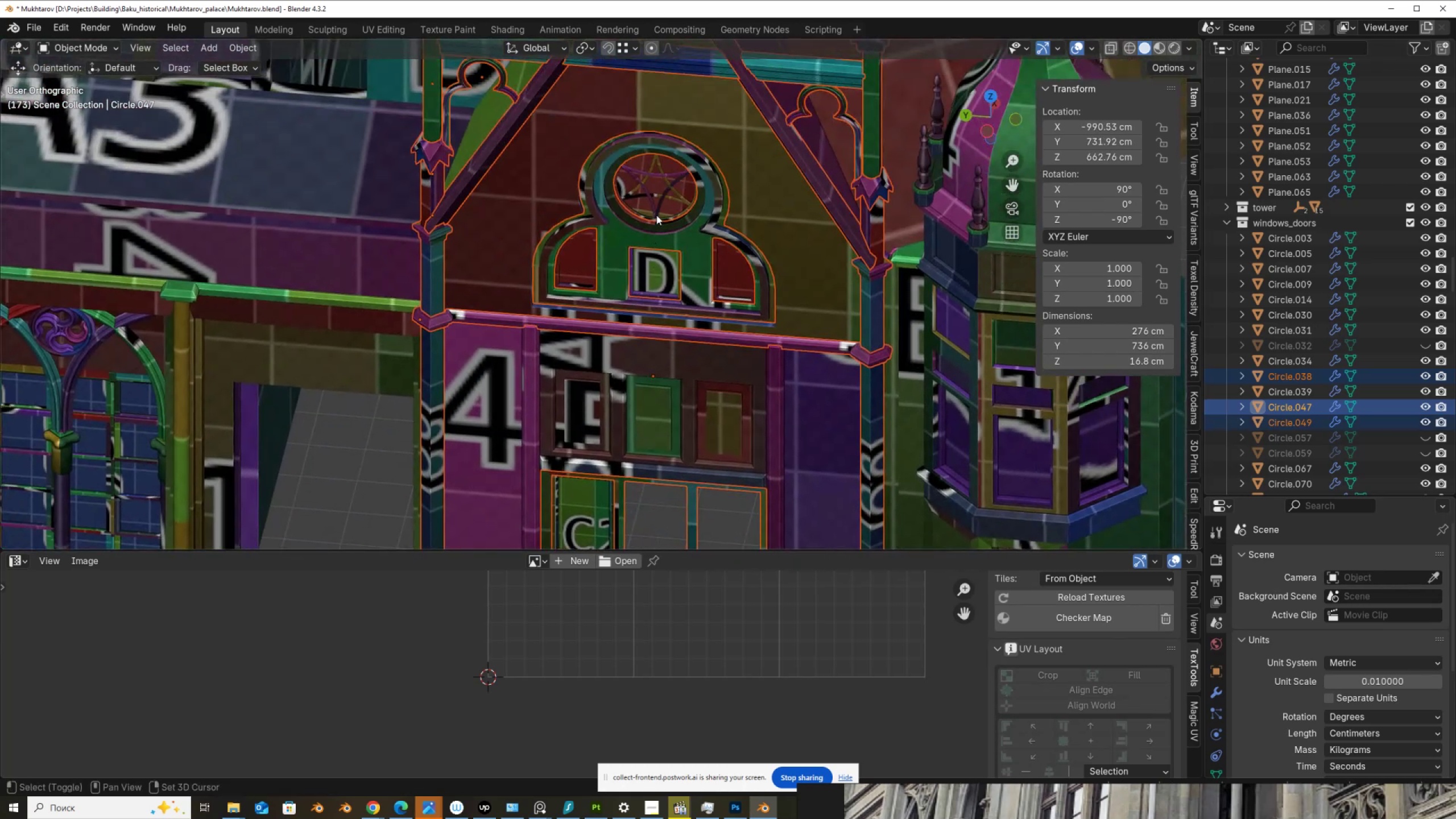 
hold_key(key=ShiftLeft, duration=0.84)
left_click([660, 202])
 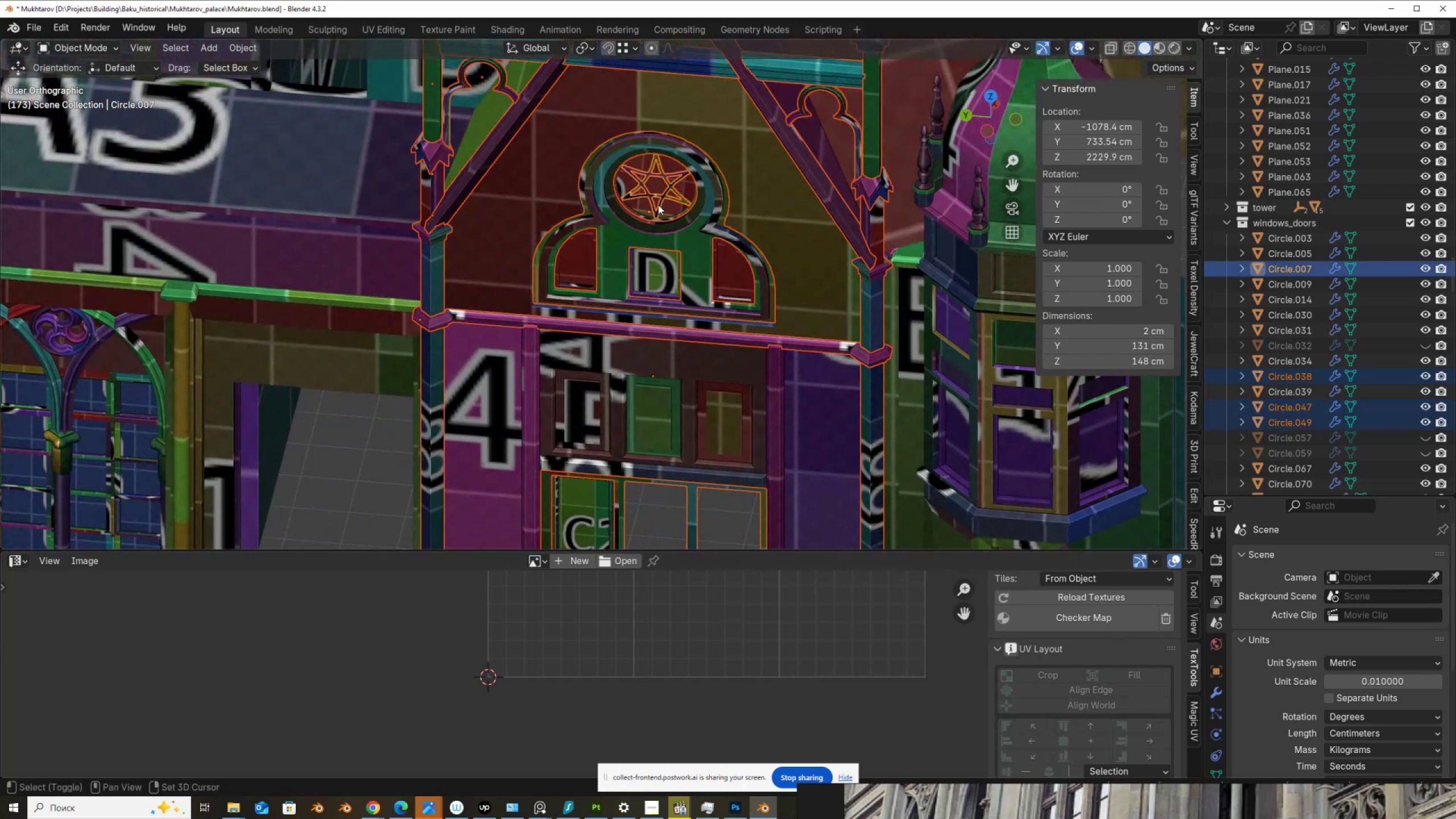 
scroll: coordinate [639, 292], scroll_direction: down, amount: 9.0
 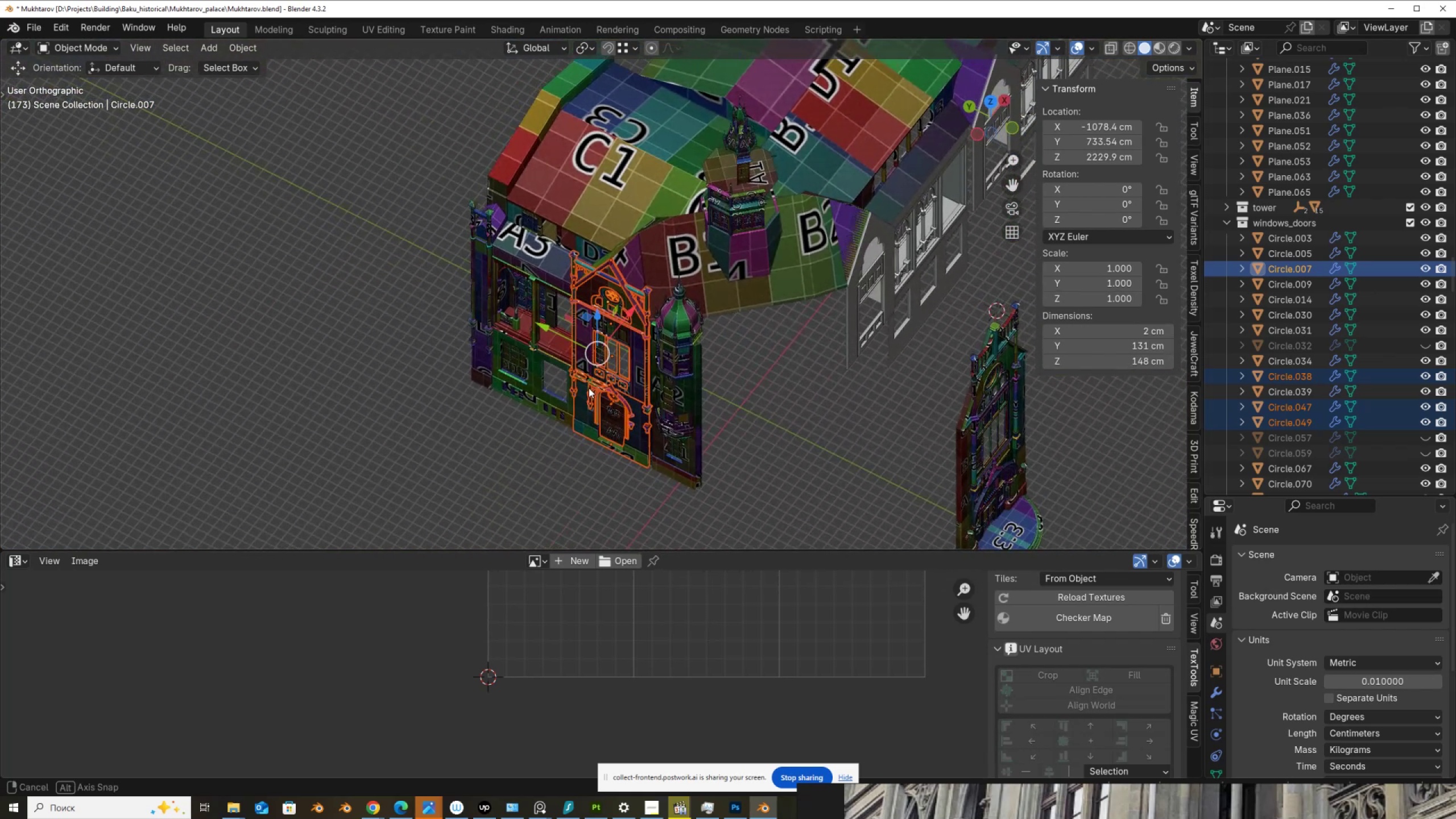 
key(Shift+D)
 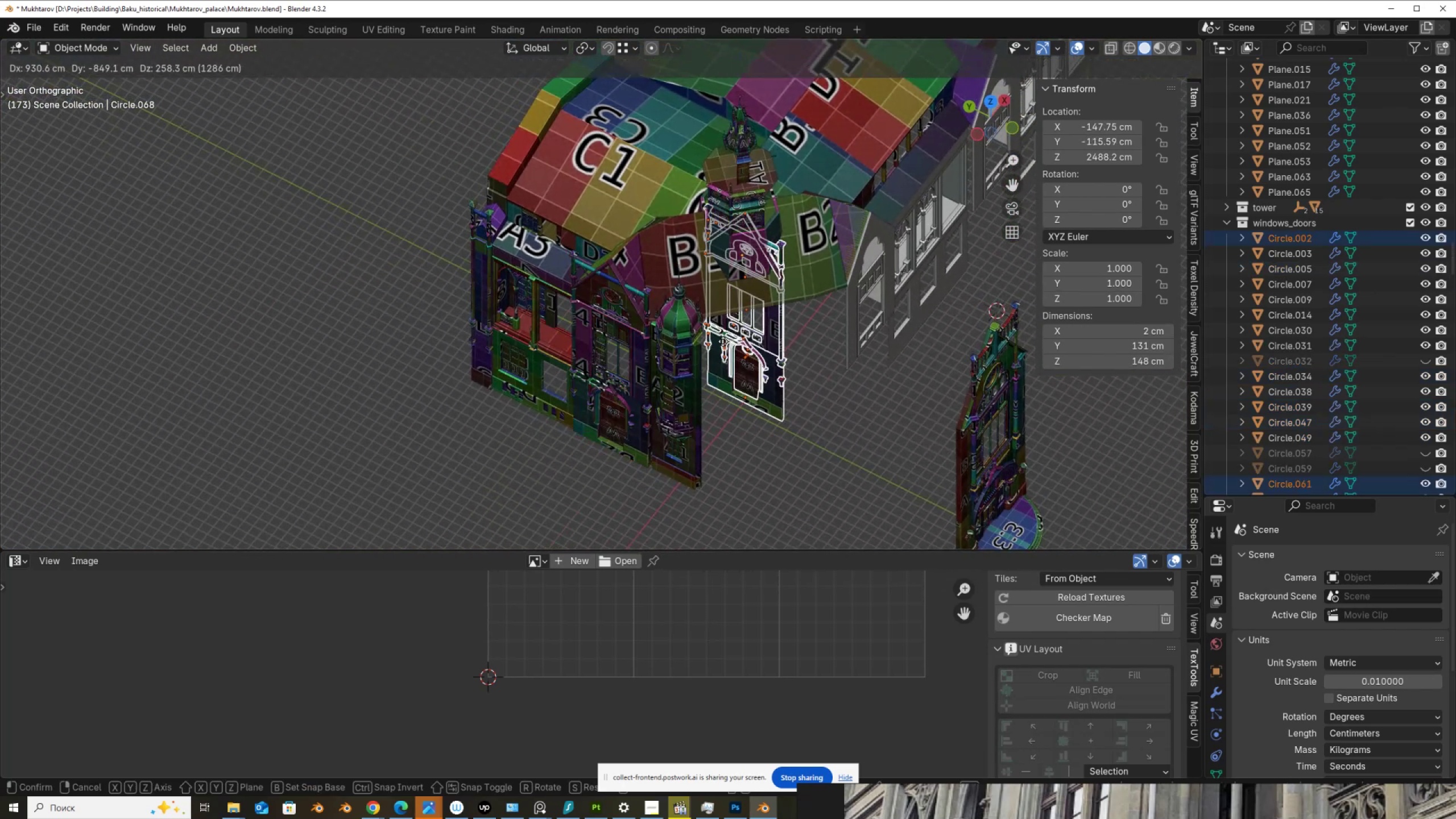 
right_click([723, 341])
 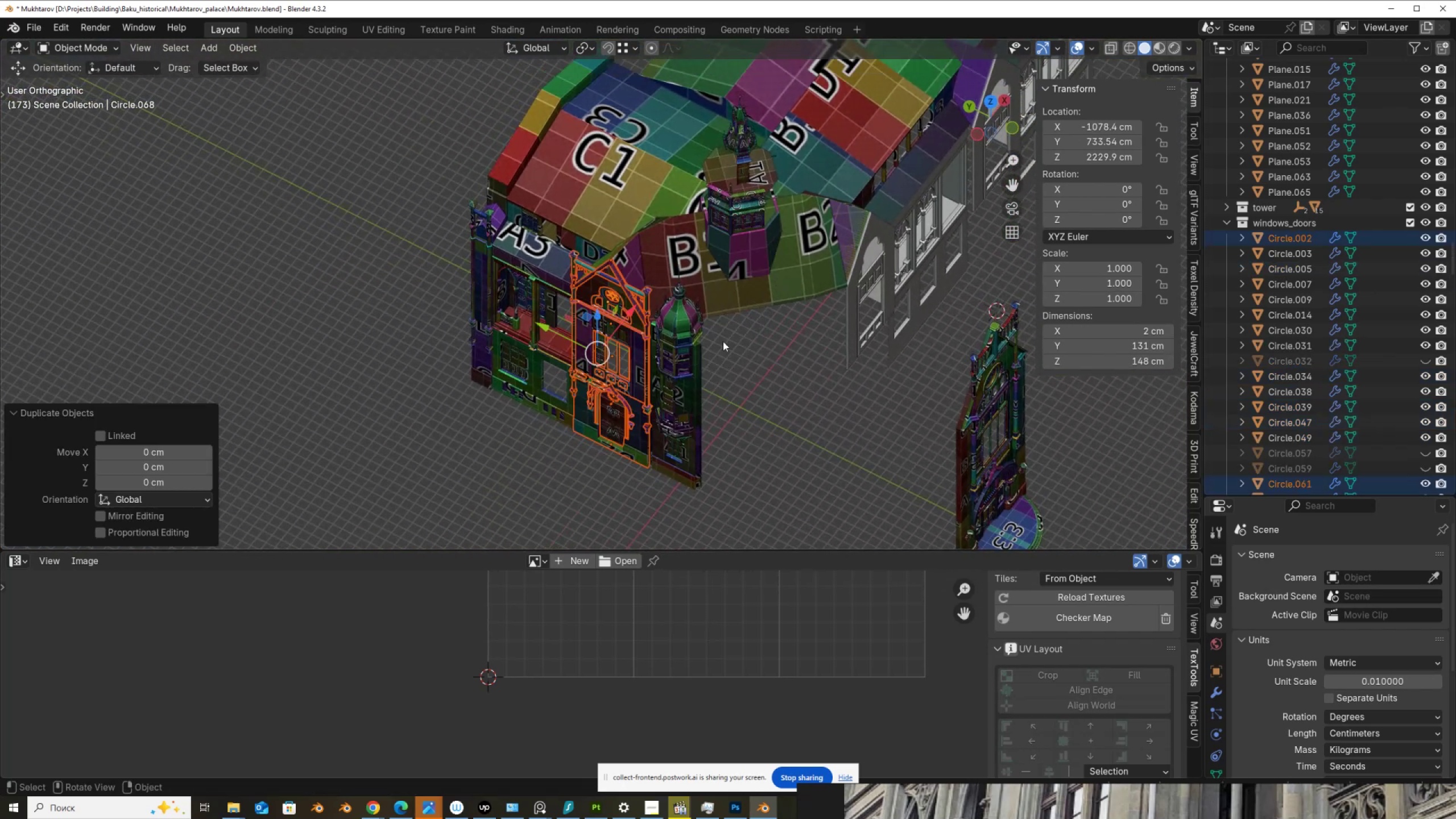 
scroll: coordinate [699, 387], scroll_direction: up, amount: 2.0
 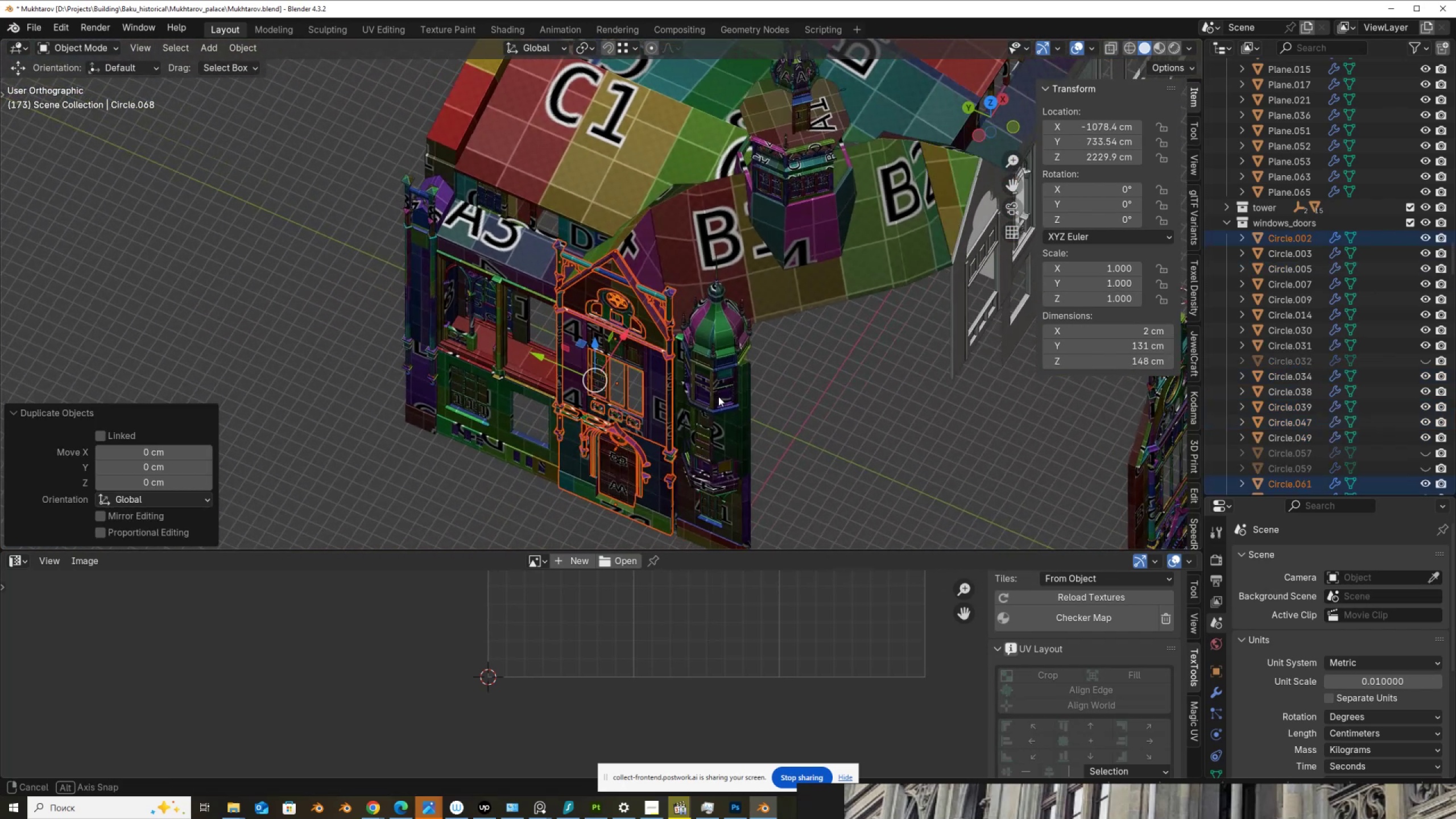 
hold_key(key=ControlLeft, duration=0.37)
 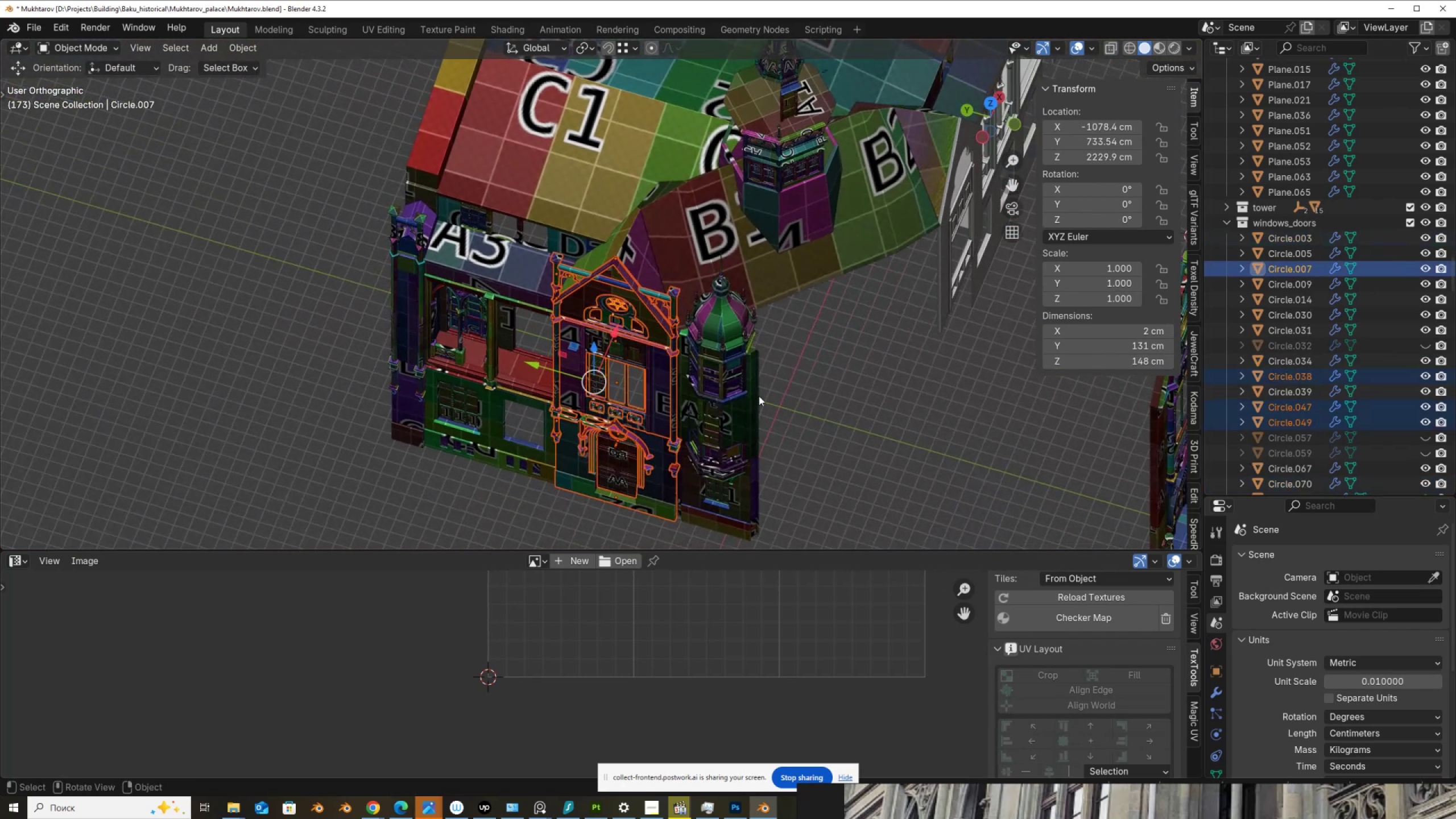 
key(Z)
 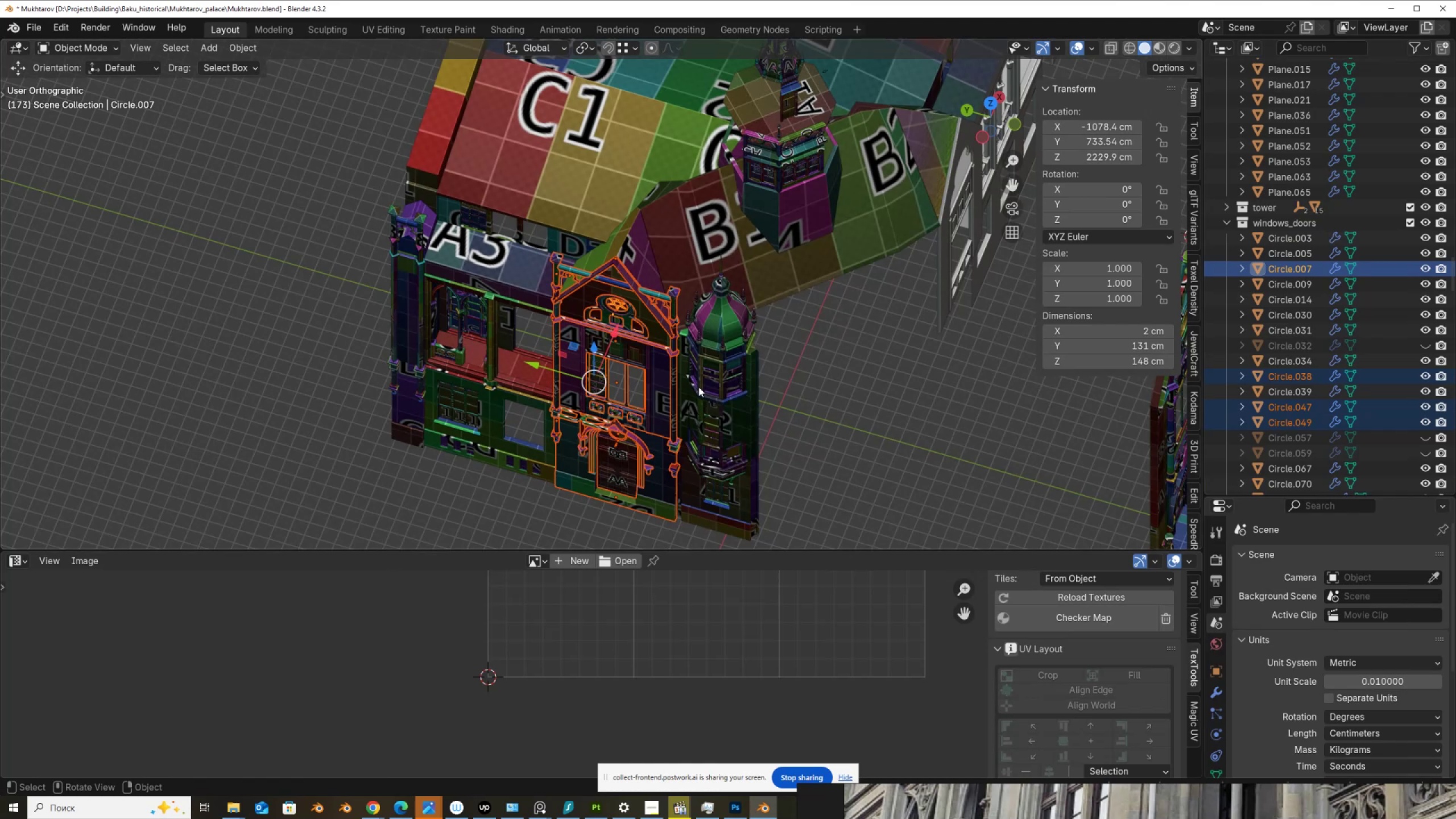 
key(Alt+D)
 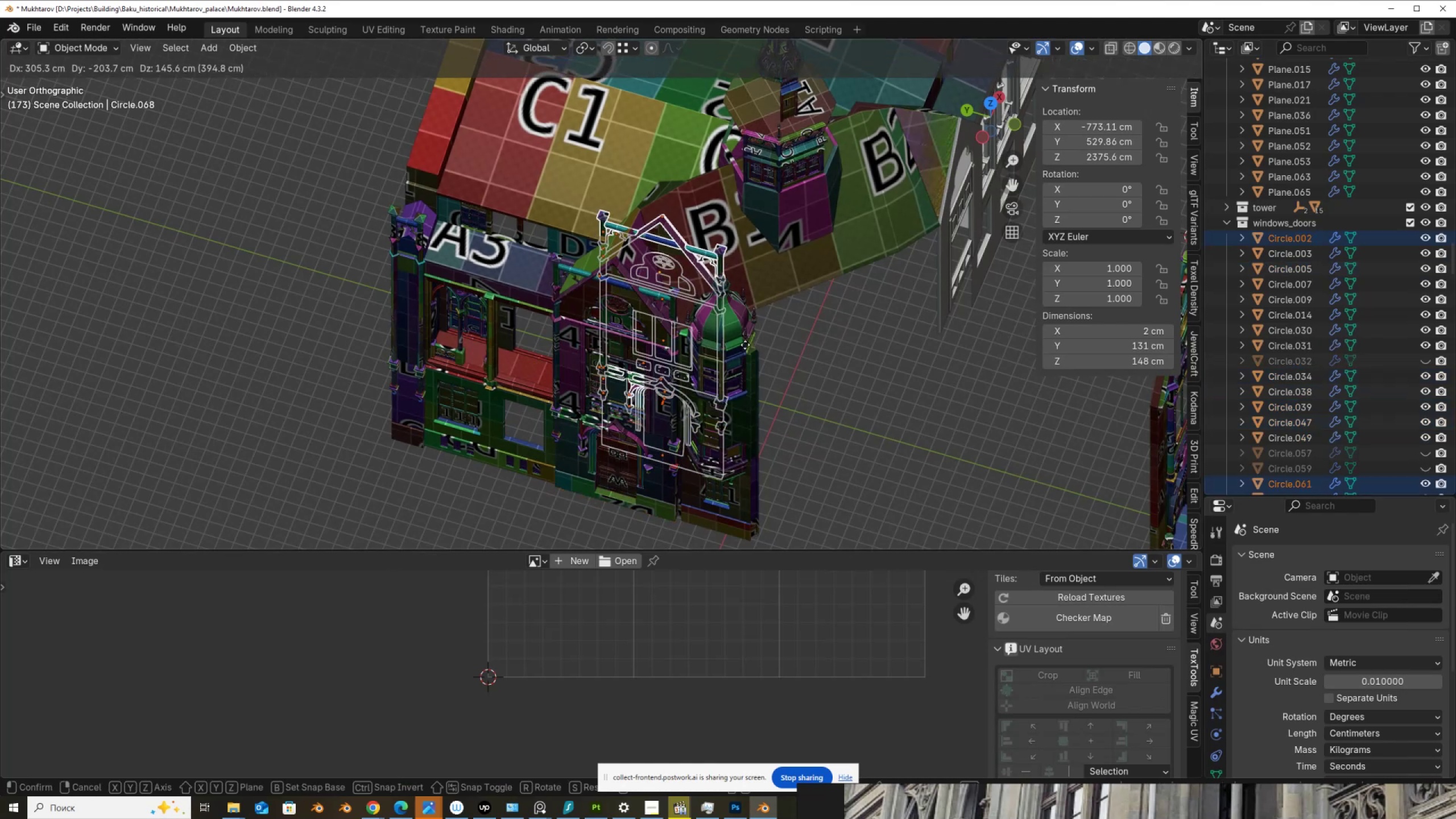 
right_click([745, 345])
 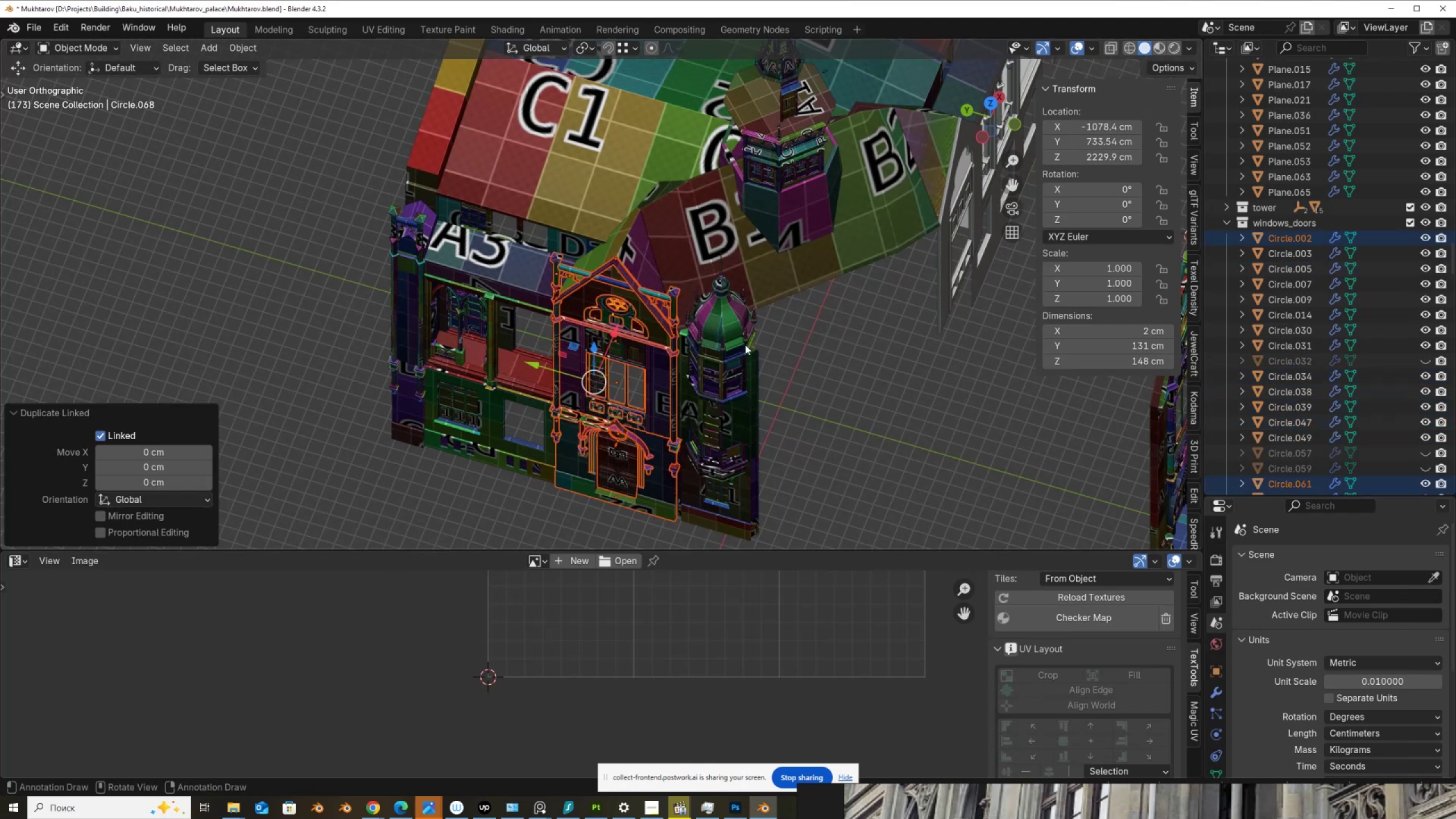 
scroll: coordinate [745, 345], scroll_direction: down, amount: 3.0
 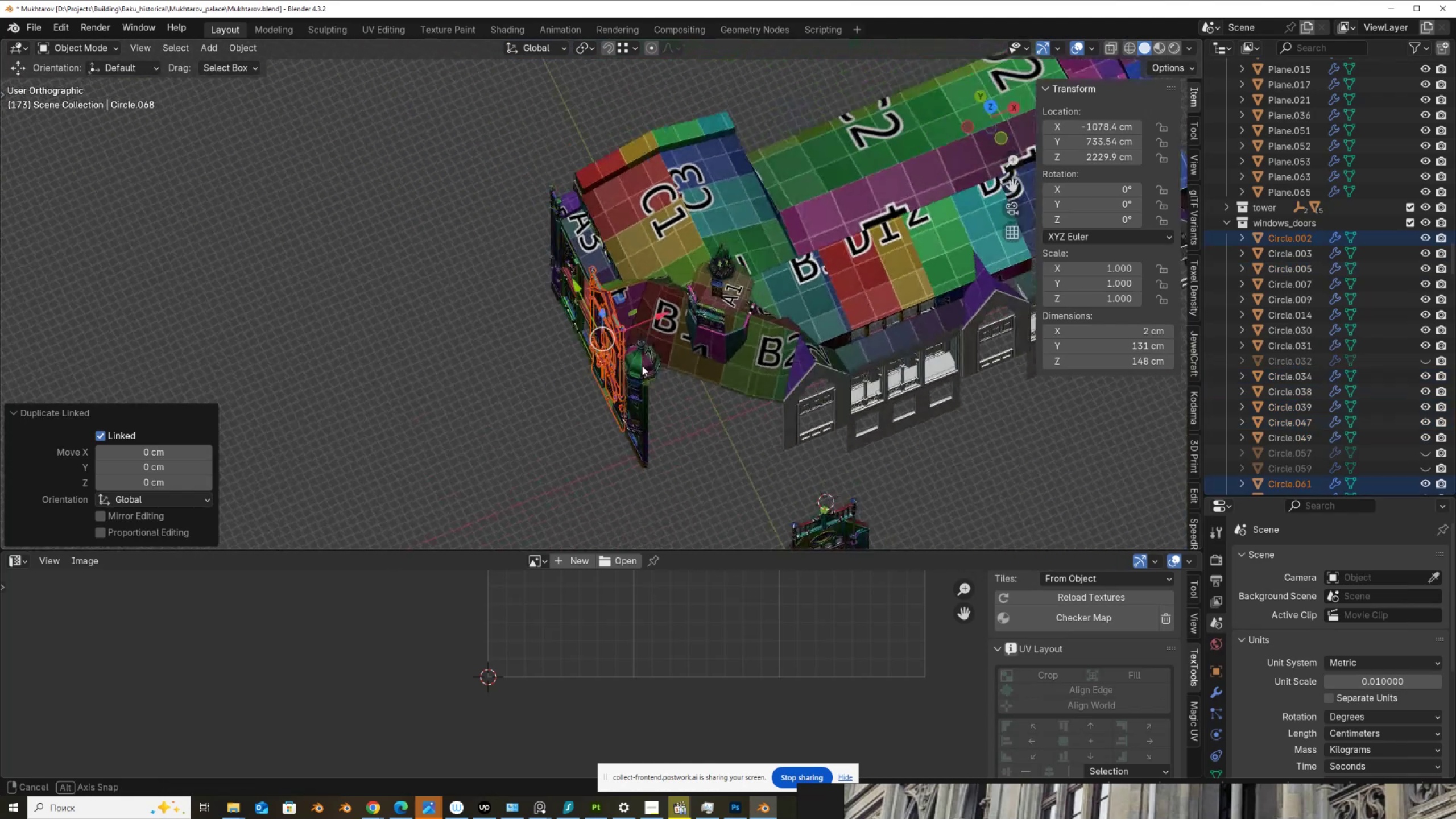 
hold_key(key=AltLeft, duration=0.44)
 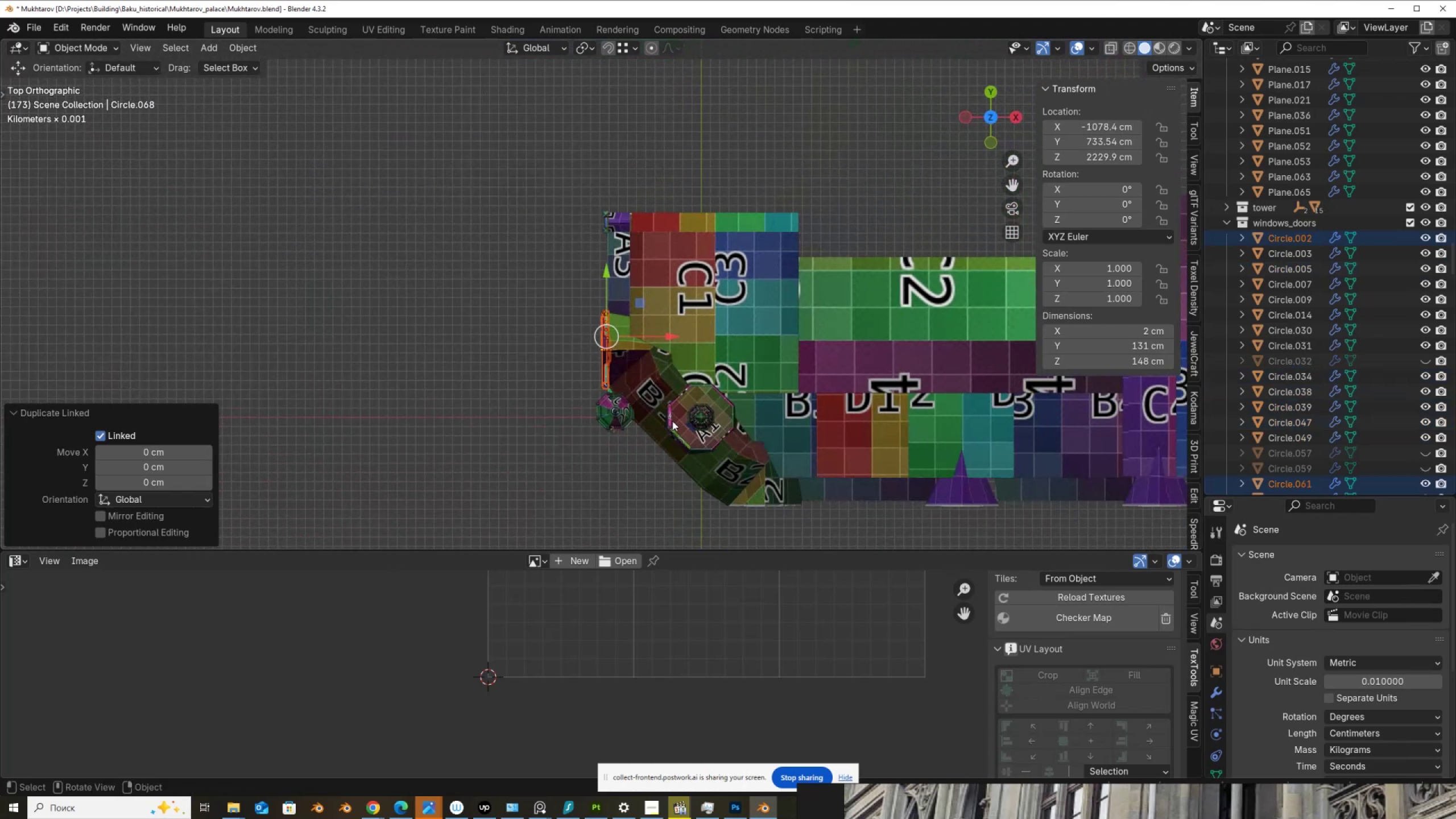 
key(R)
 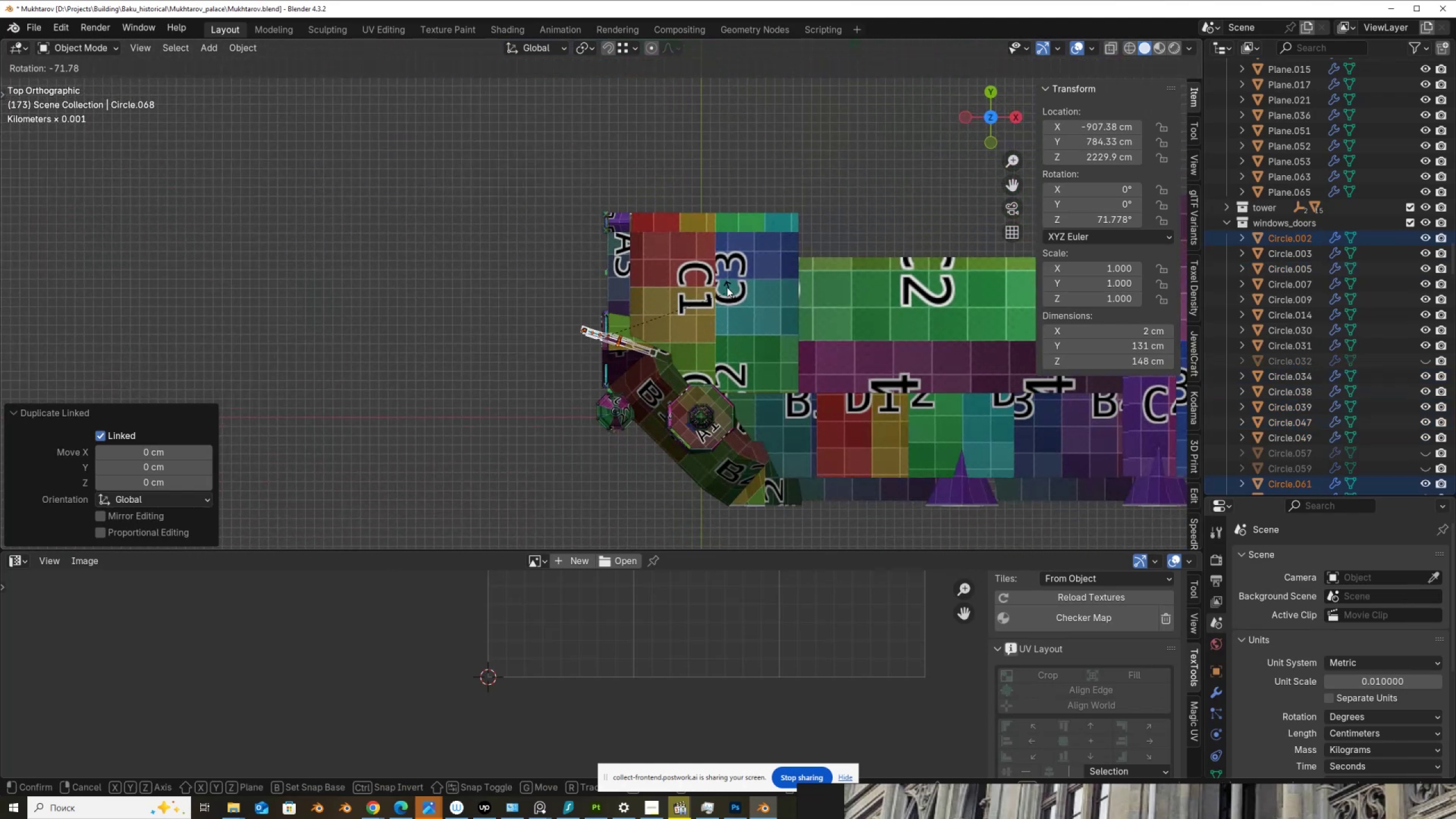 
hold_key(key=ControlLeft, duration=1.32)
left_click([701, 264])
 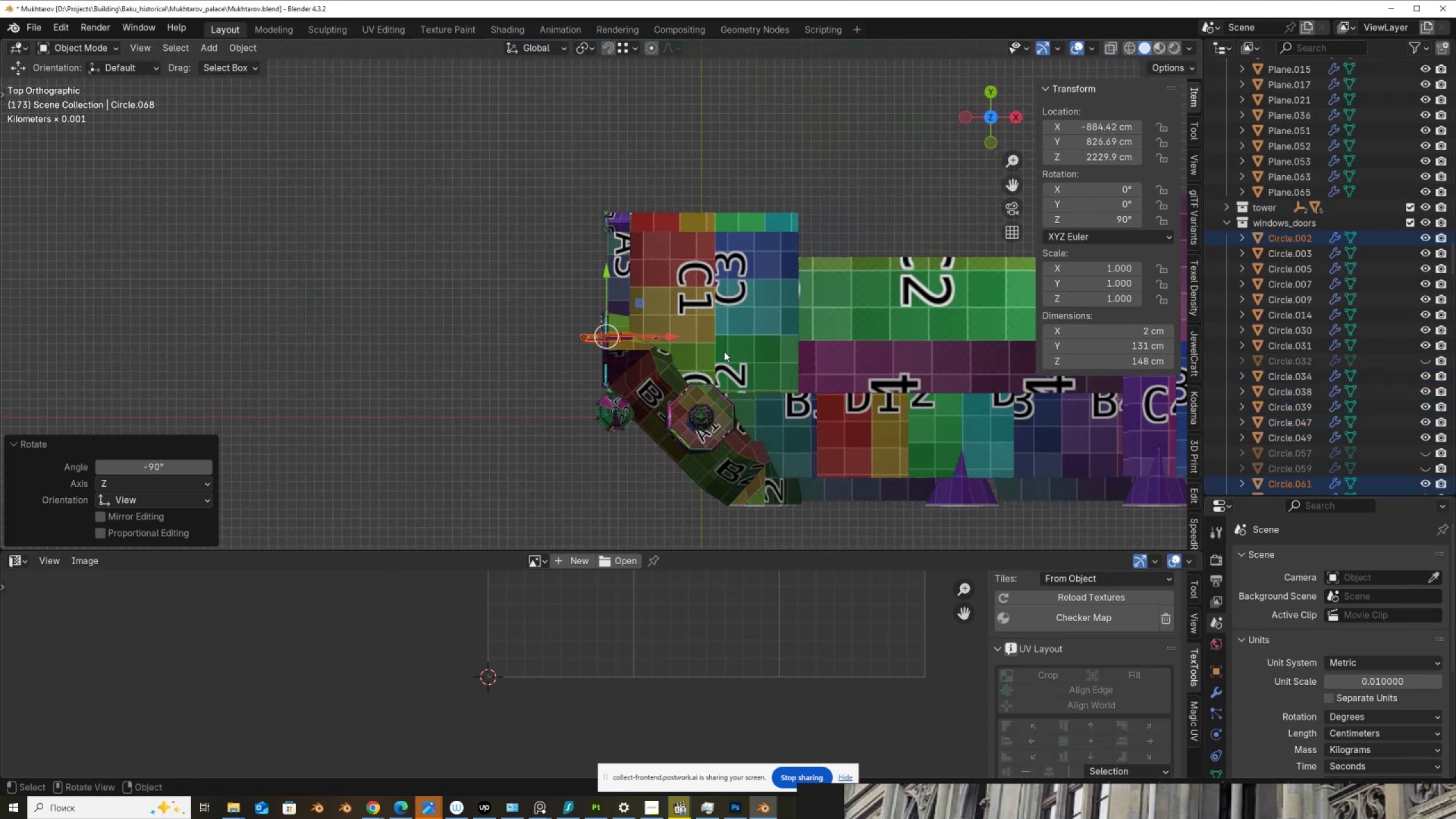 
scroll: coordinate [734, 371], scroll_direction: down, amount: 2.0
 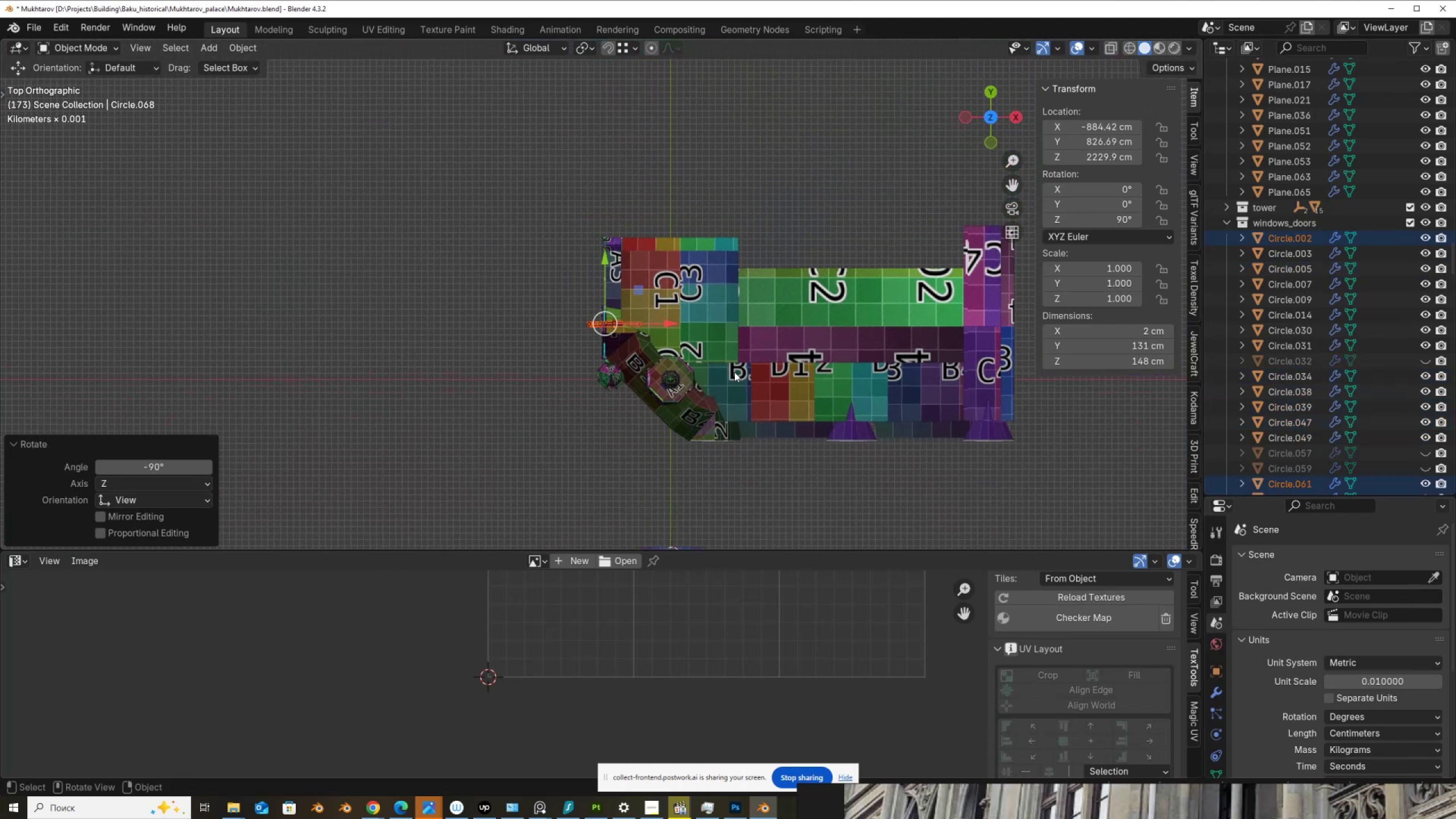 
hold_key(key=ShiftLeft, duration=0.53)
 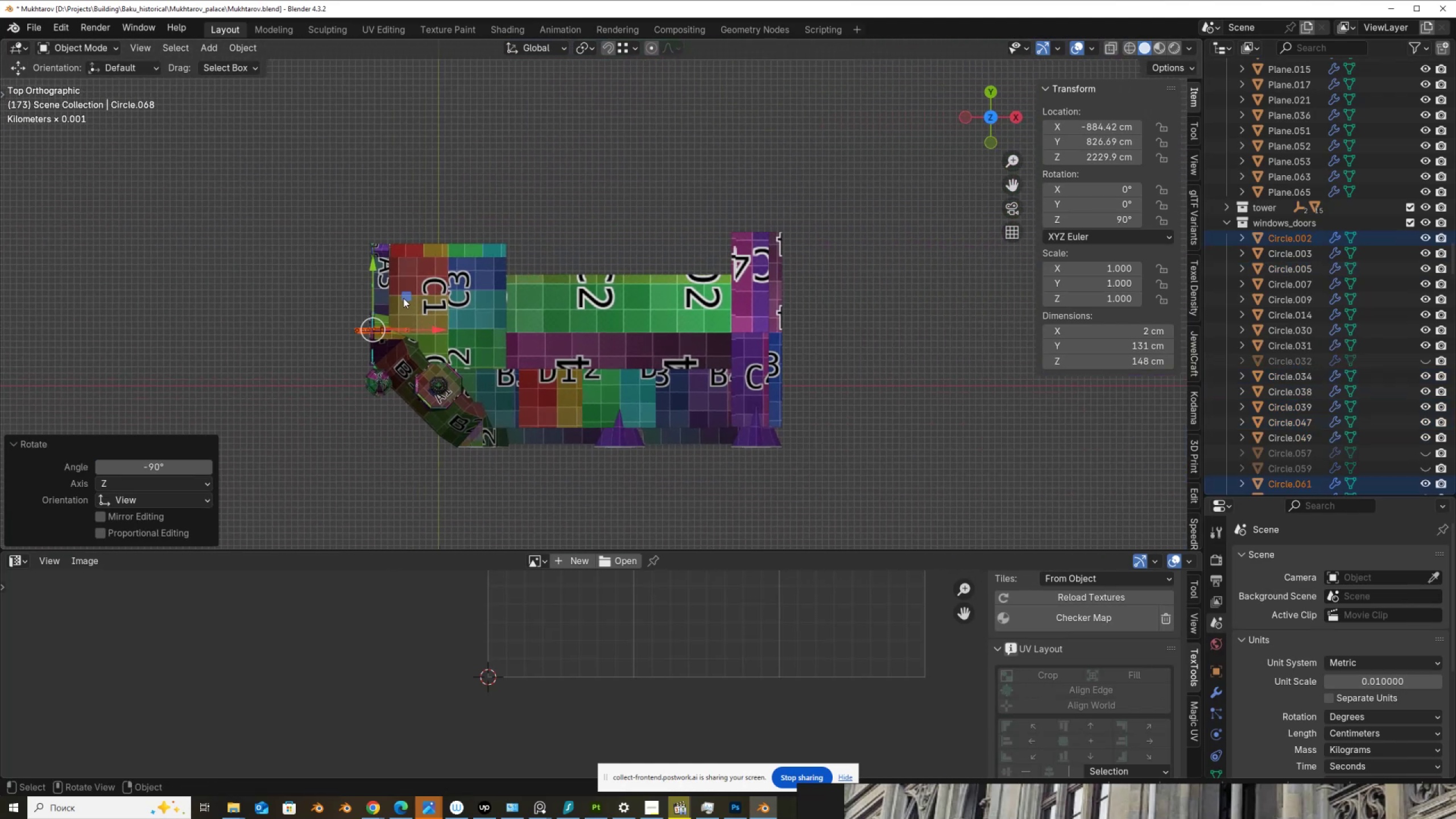 
left_click_drag(start_coordinate=[405, 296], to_coordinate=[762, 432])
 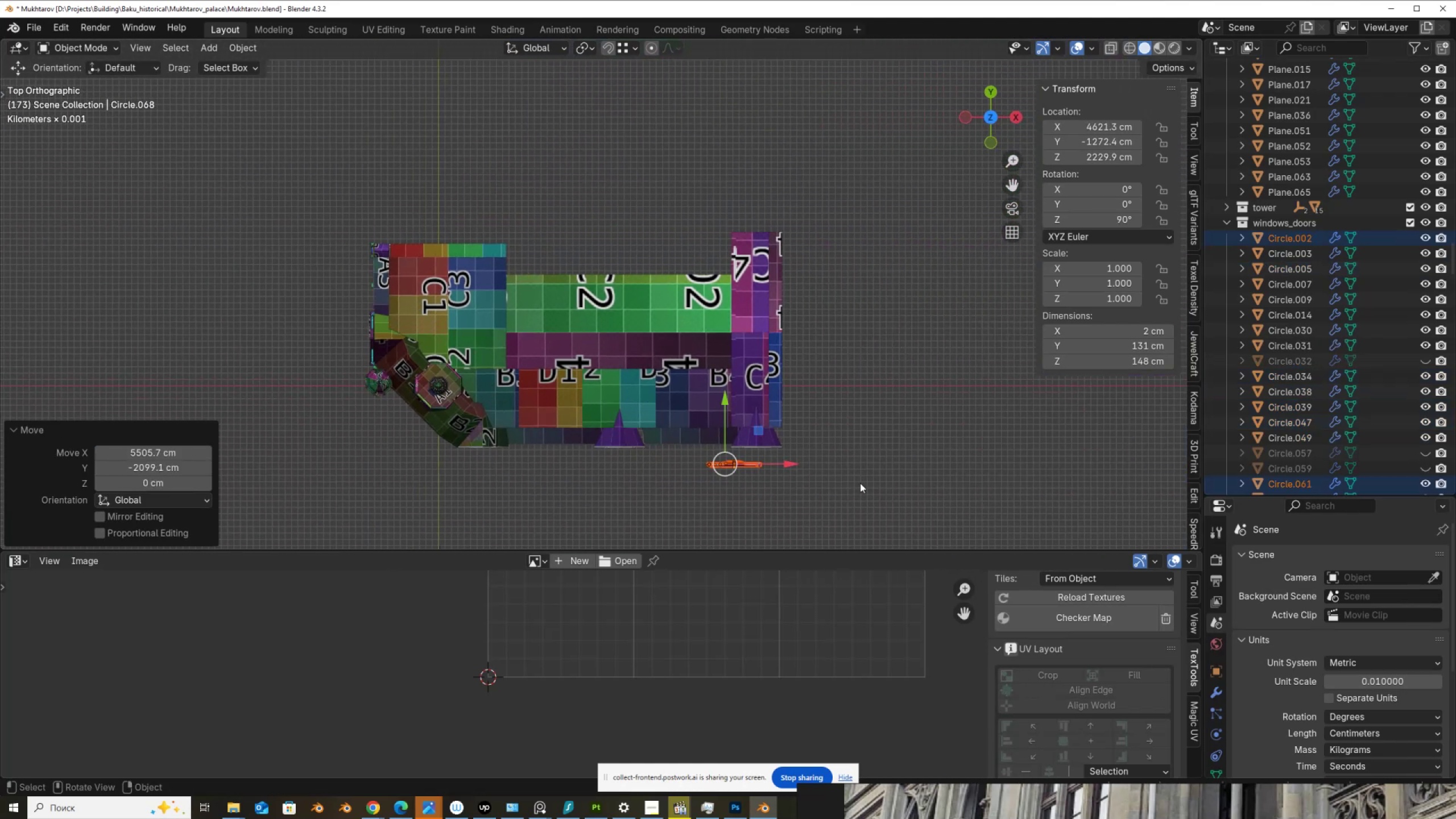 
scroll: coordinate [861, 486], scroll_direction: up, amount: 4.0
 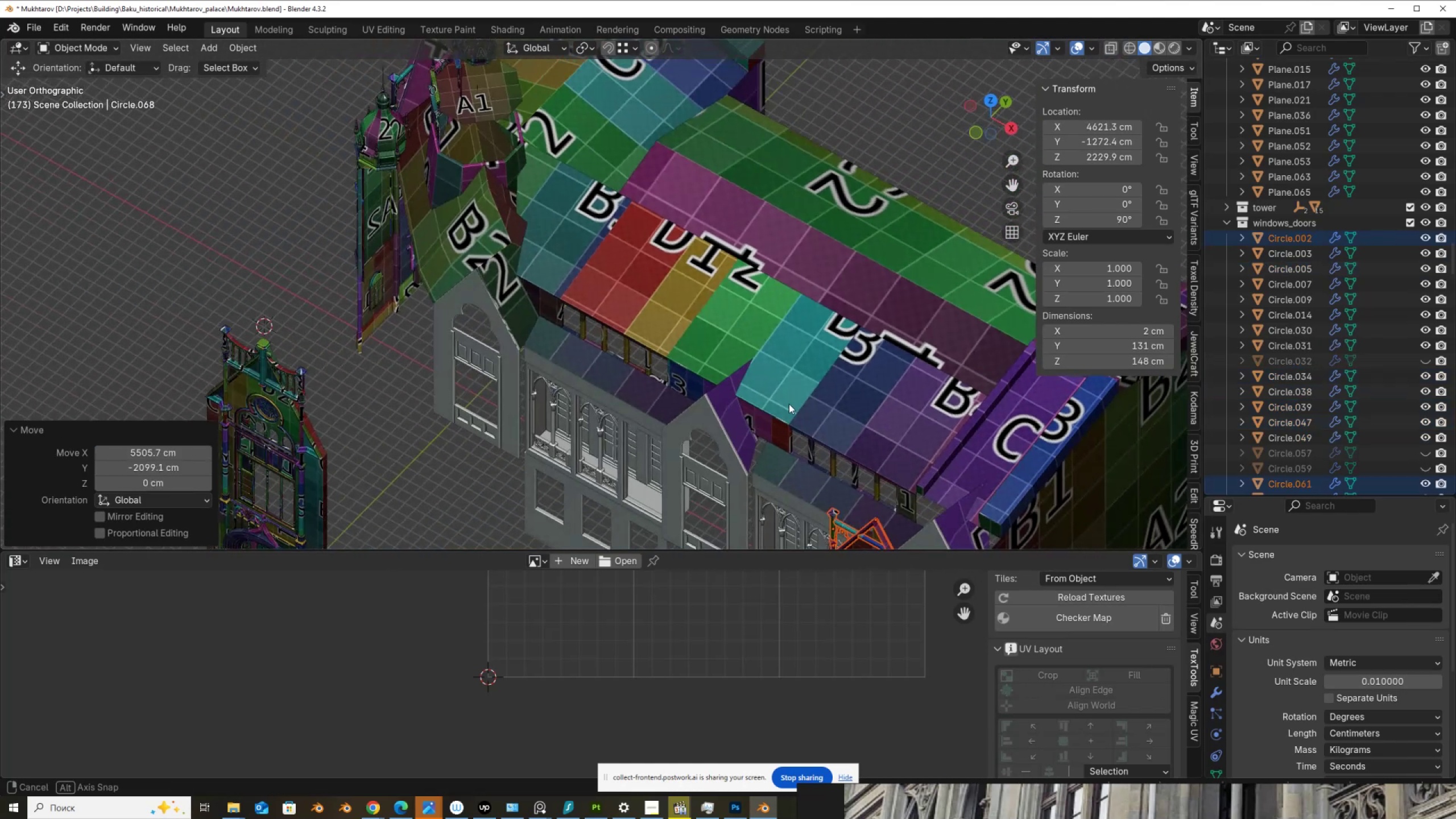 
hold_key(key=ShiftLeft, duration=0.49)
 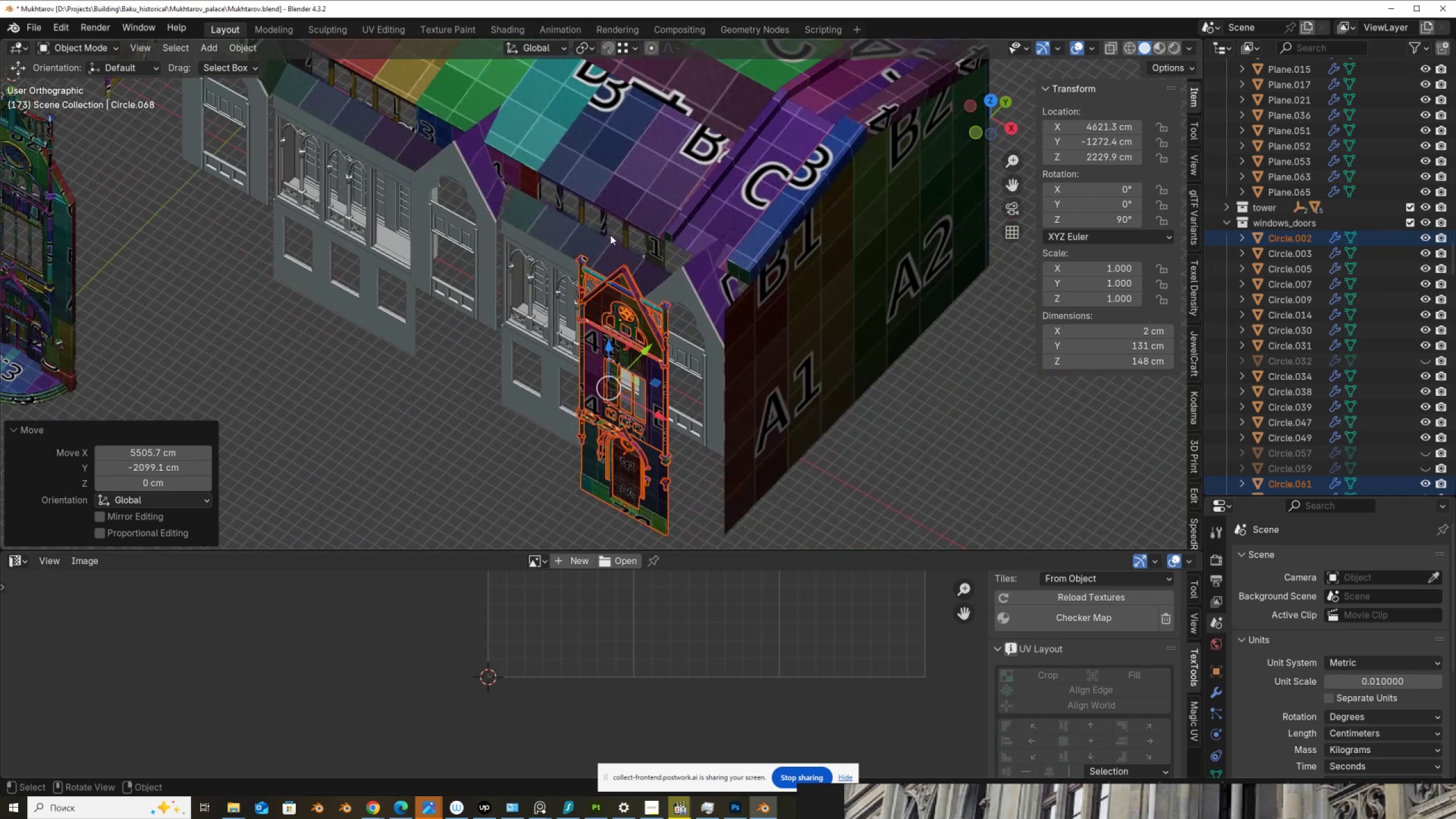 
scroll: coordinate [643, 307], scroll_direction: up, amount: 3.0
 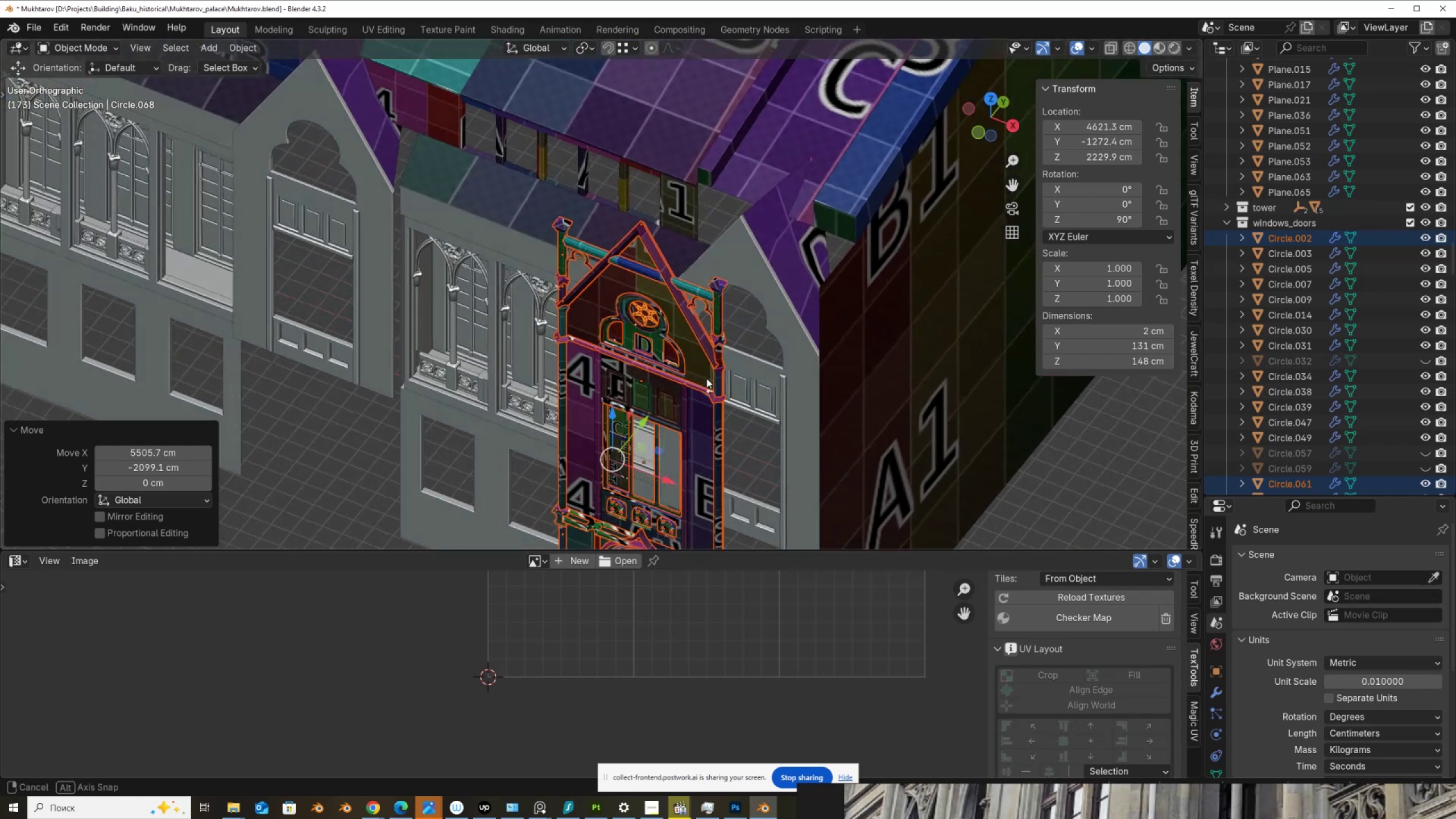 
hold_key(key=ShiftLeft, duration=0.41)
 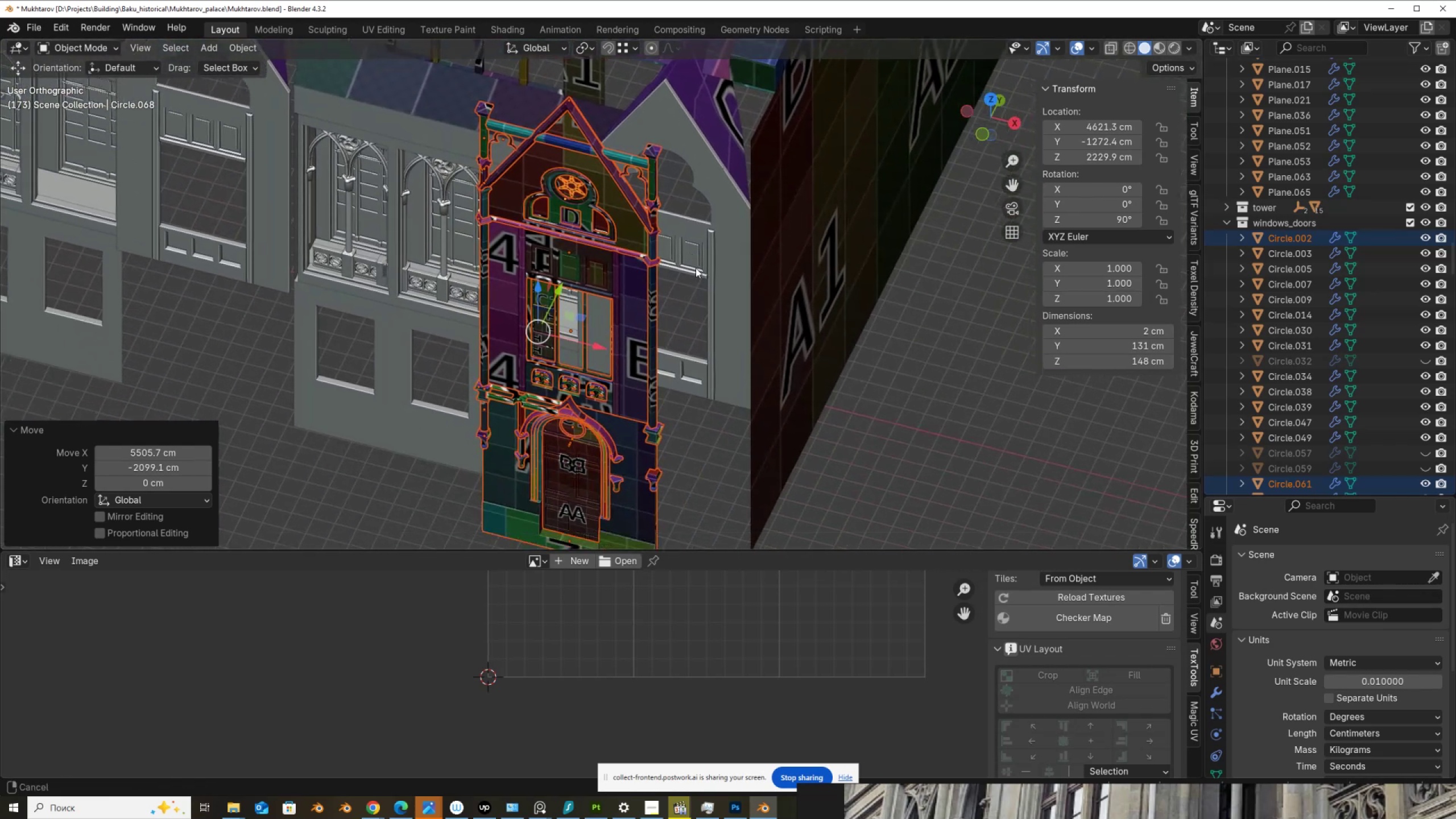 
scroll: coordinate [696, 268], scroll_direction: up, amount: 2.0
 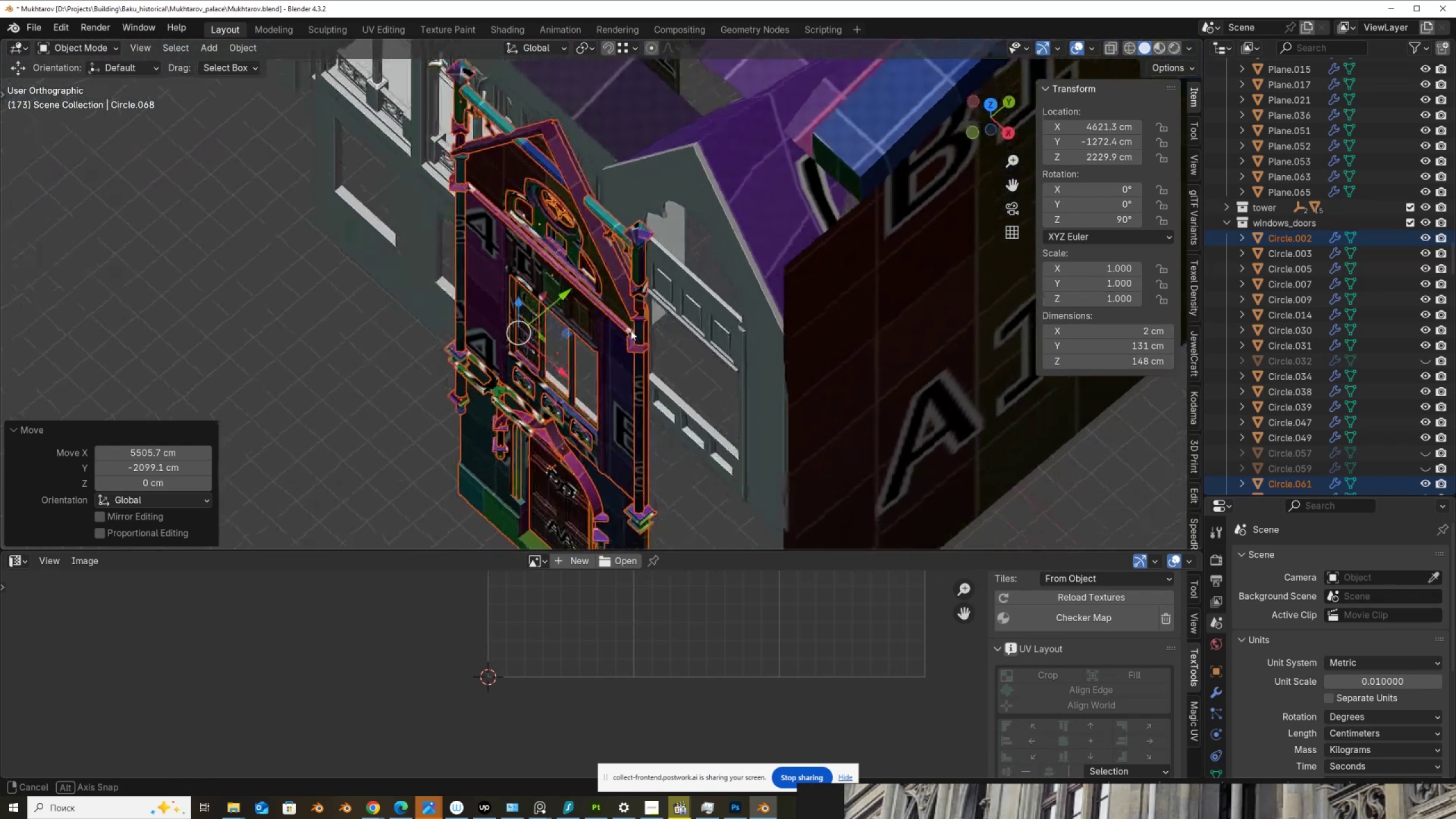 
hold_key(key=AltLeft, duration=0.94)
 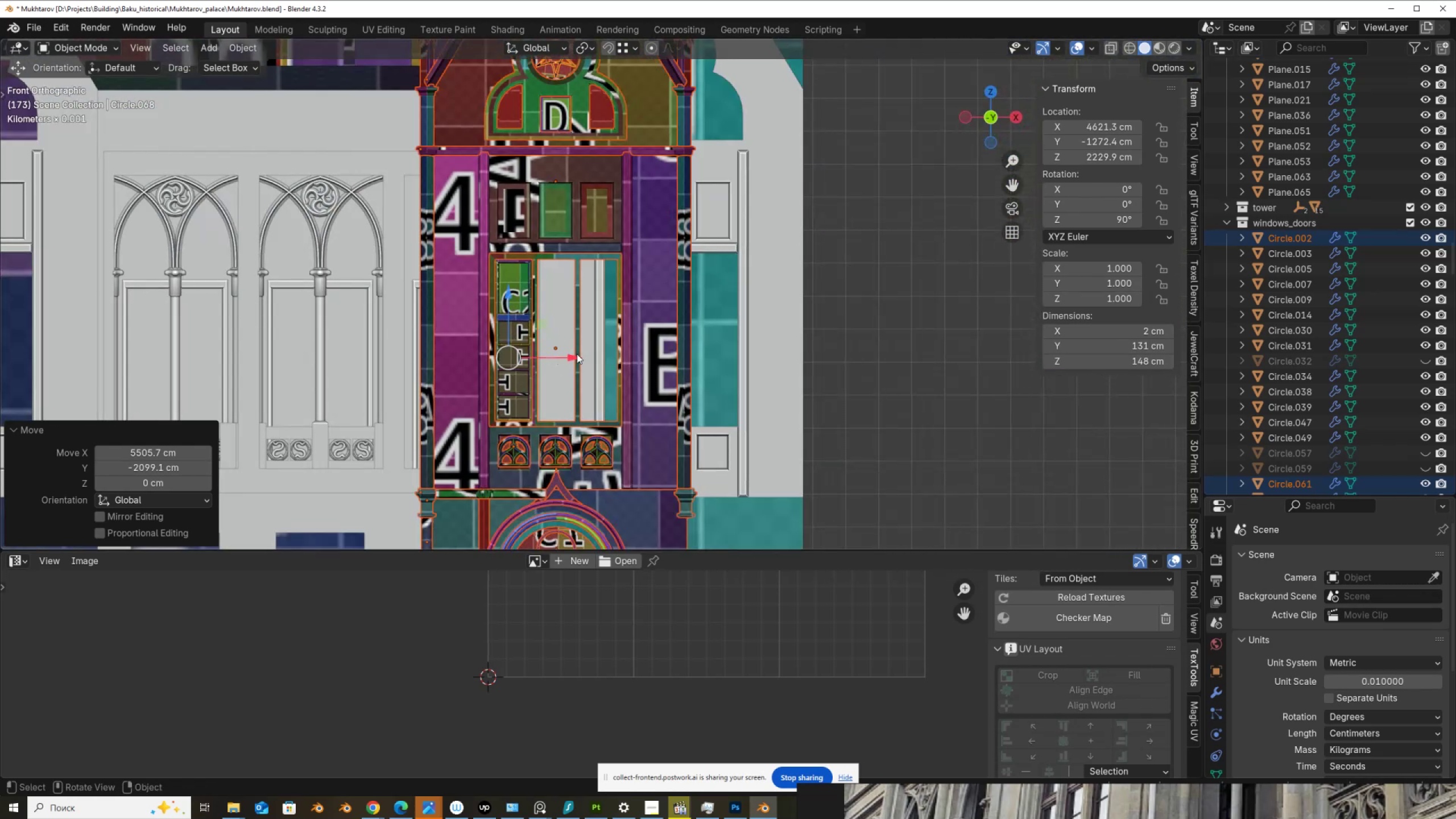 
left_click_drag(start_coordinate=[579, 357], to_coordinate=[696, 362])
 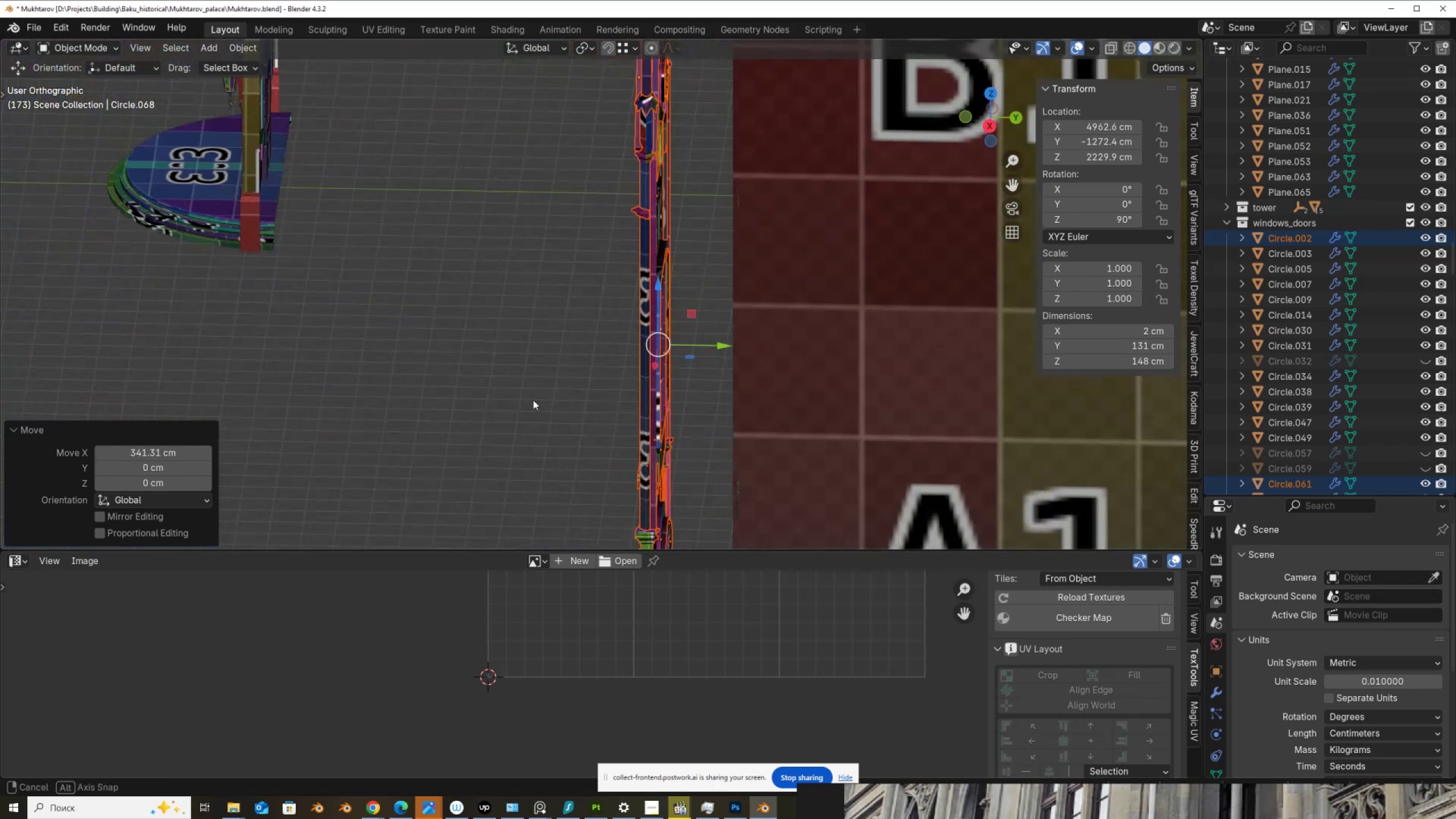 
hold_key(key=ShiftLeft, duration=0.33)
 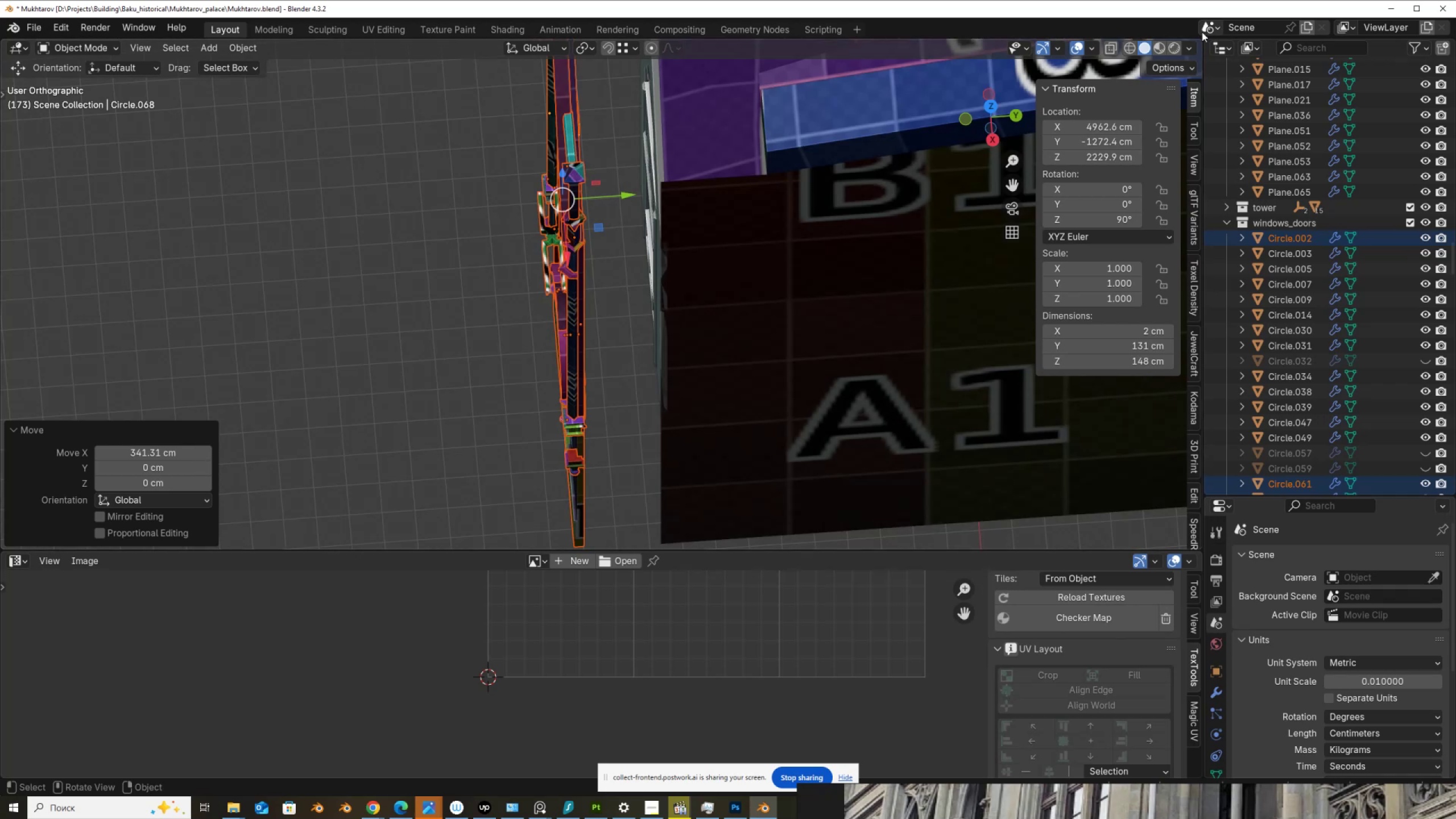 
left_click([1194, 48])
 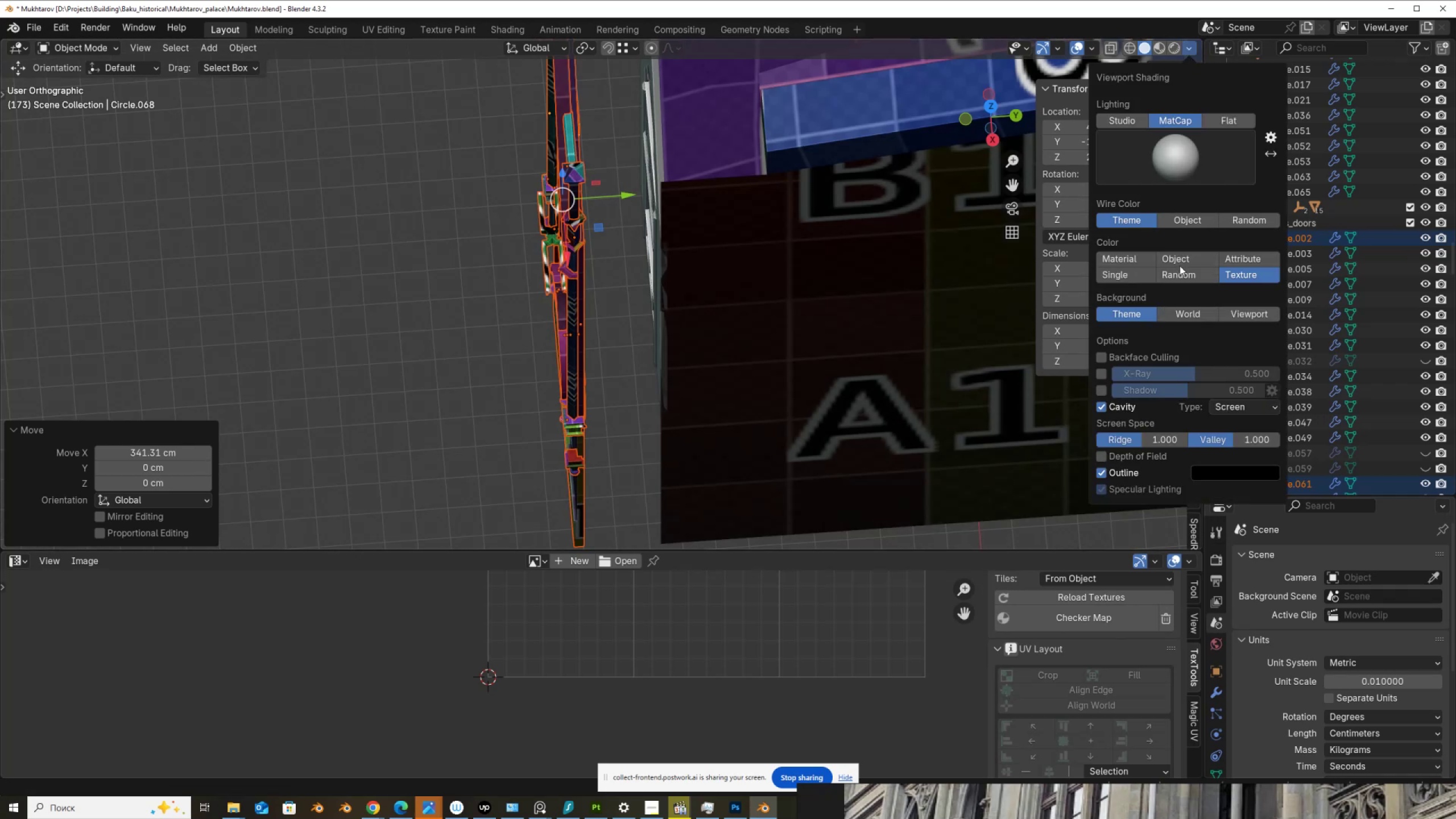 
left_click([1182, 258])
 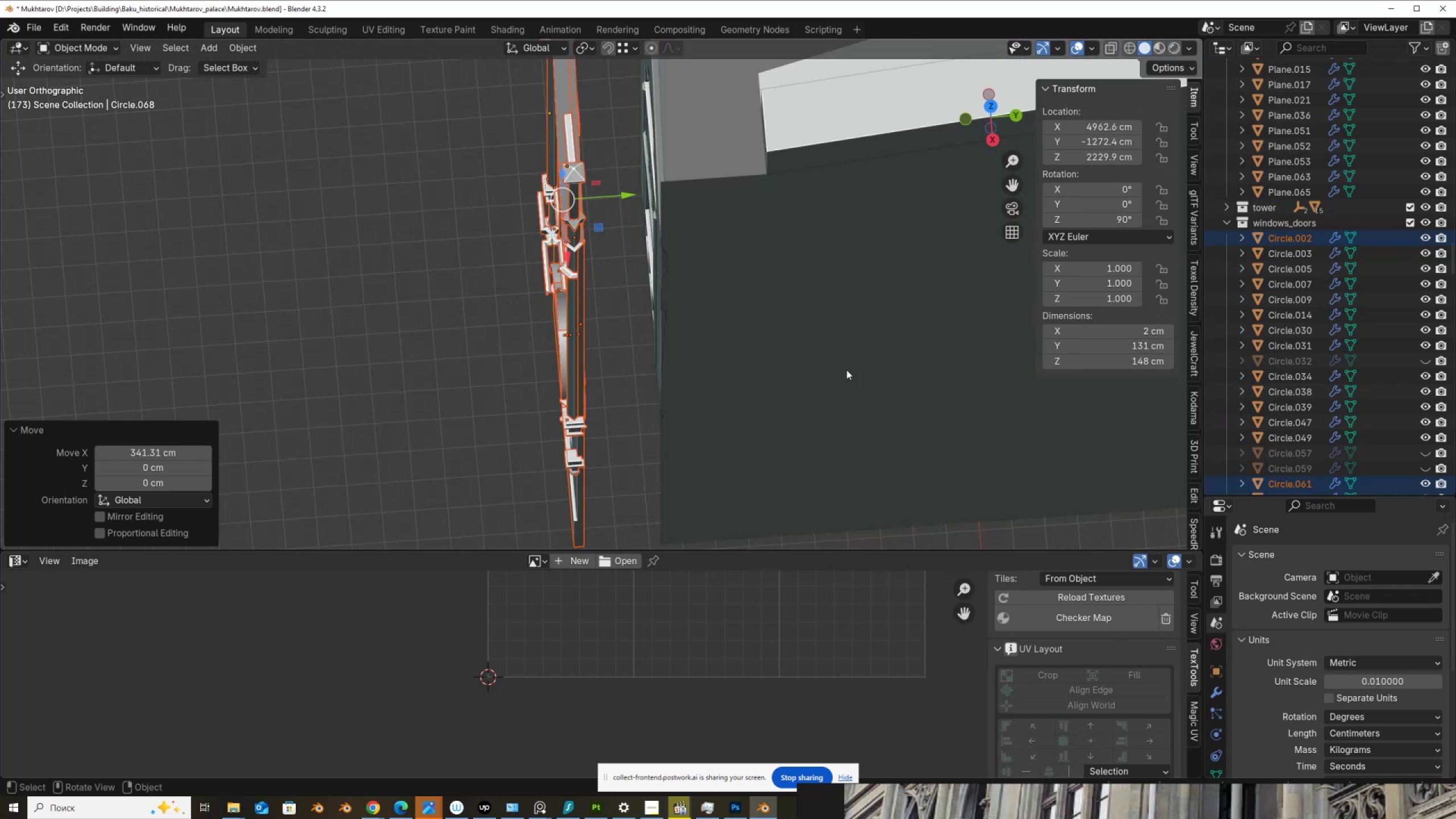 
hold_key(key=ShiftLeft, duration=0.35)
 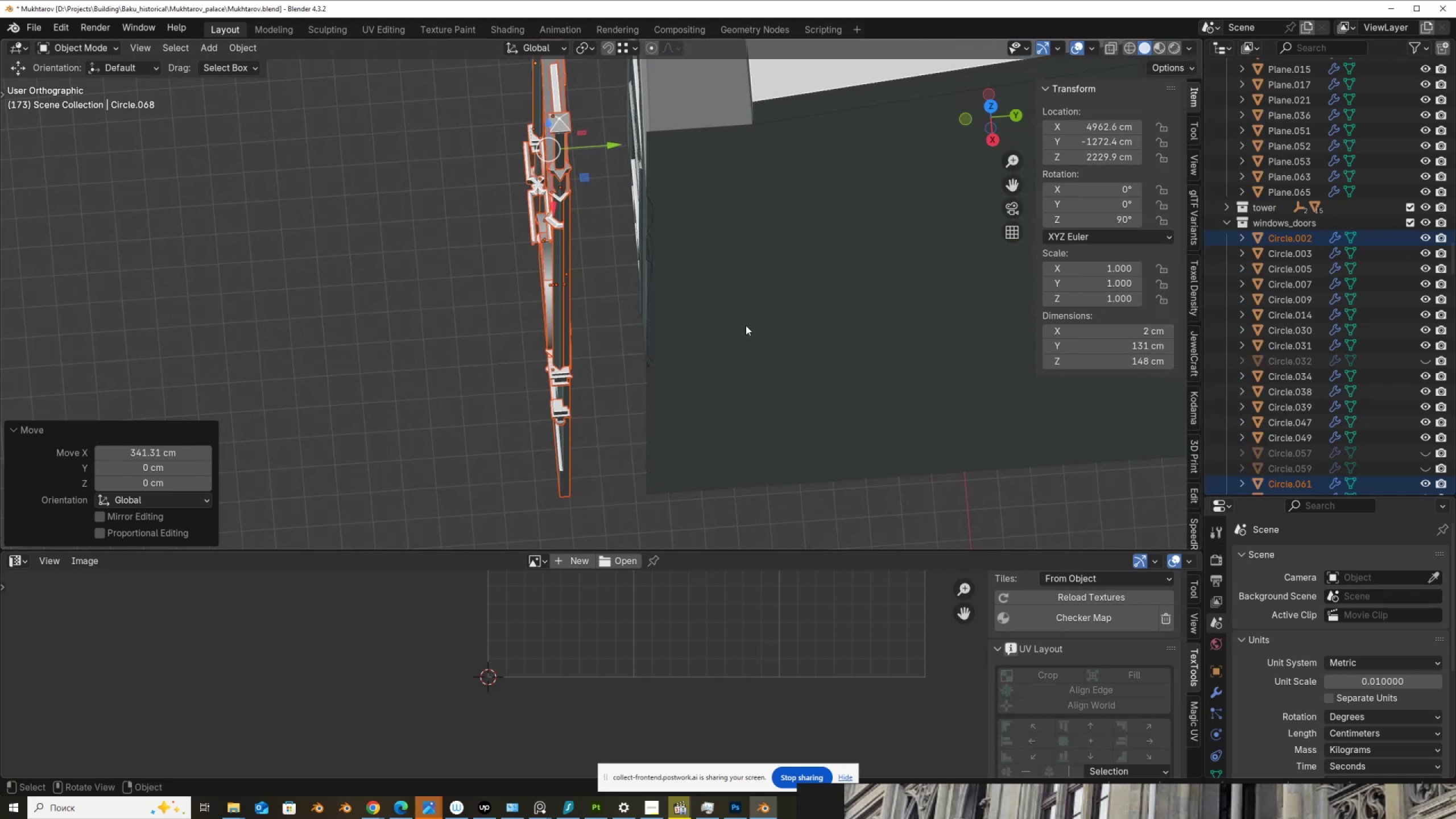 
scroll: coordinate [746, 325], scroll_direction: up, amount: 1.0
 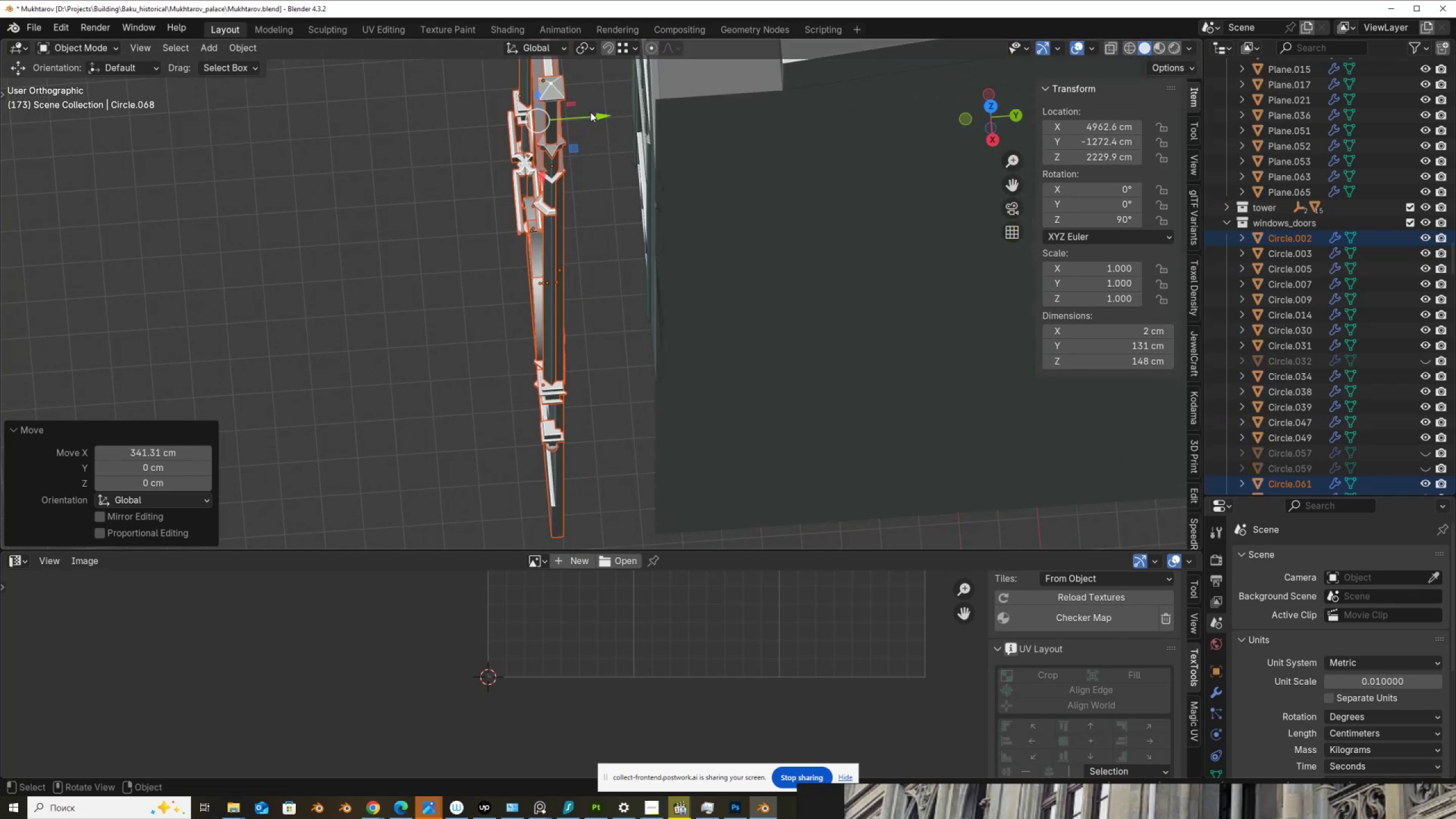 
left_click_drag(start_coordinate=[594, 117], to_coordinate=[697, 181])
 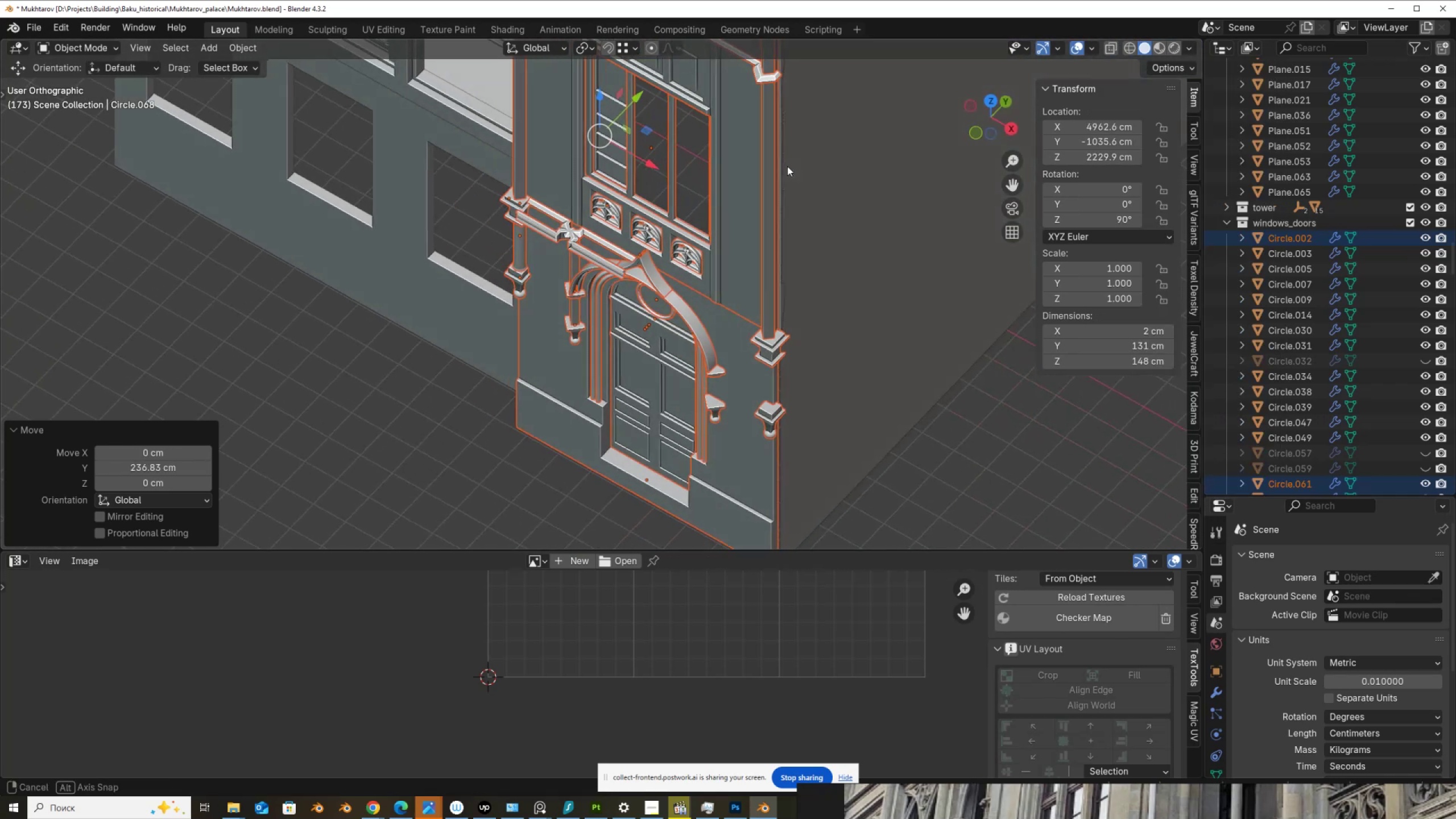 
hold_key(key=ShiftLeft, duration=0.46)
 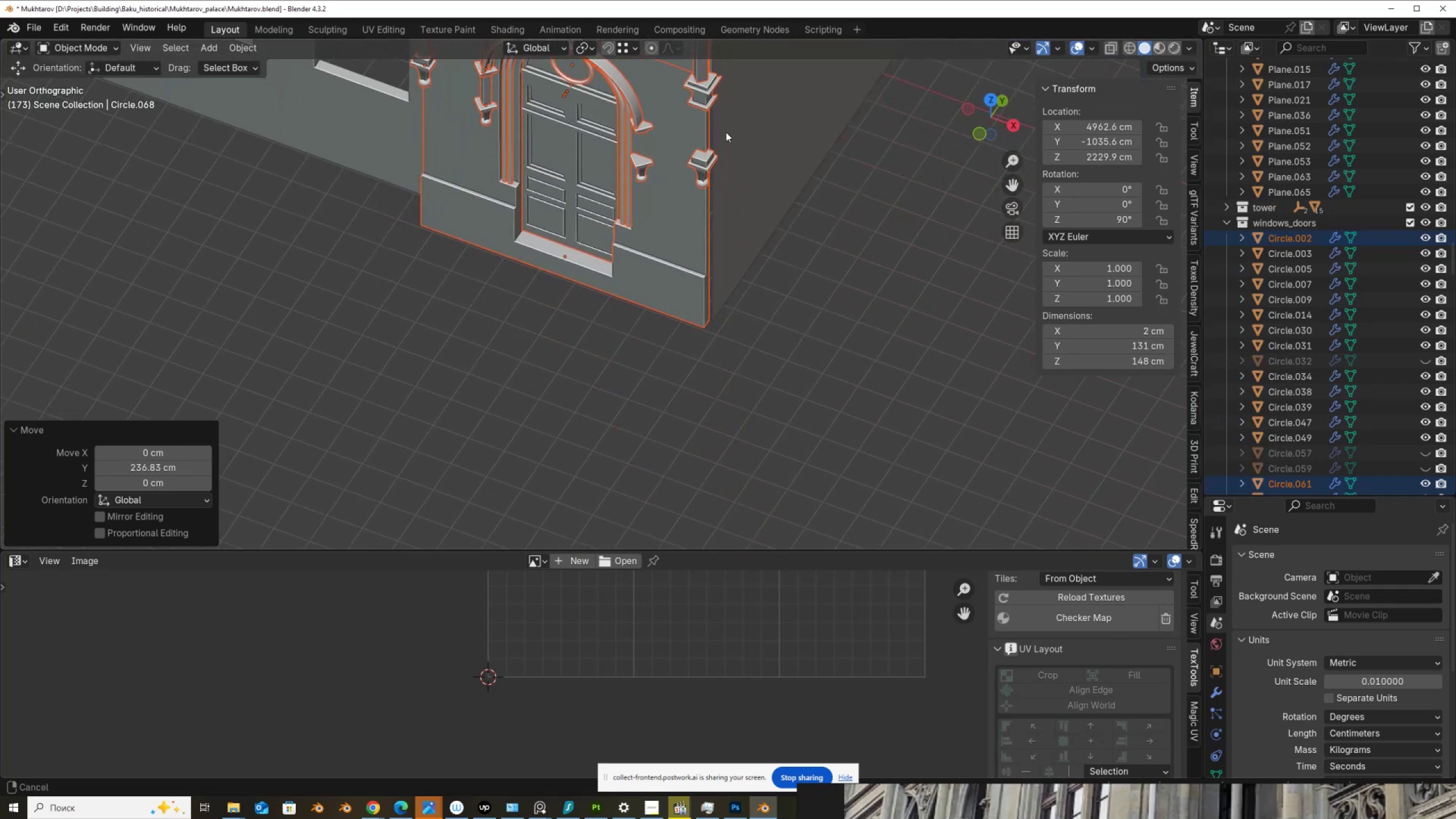 
scroll: coordinate [626, 243], scroll_direction: up, amount: 17.0
 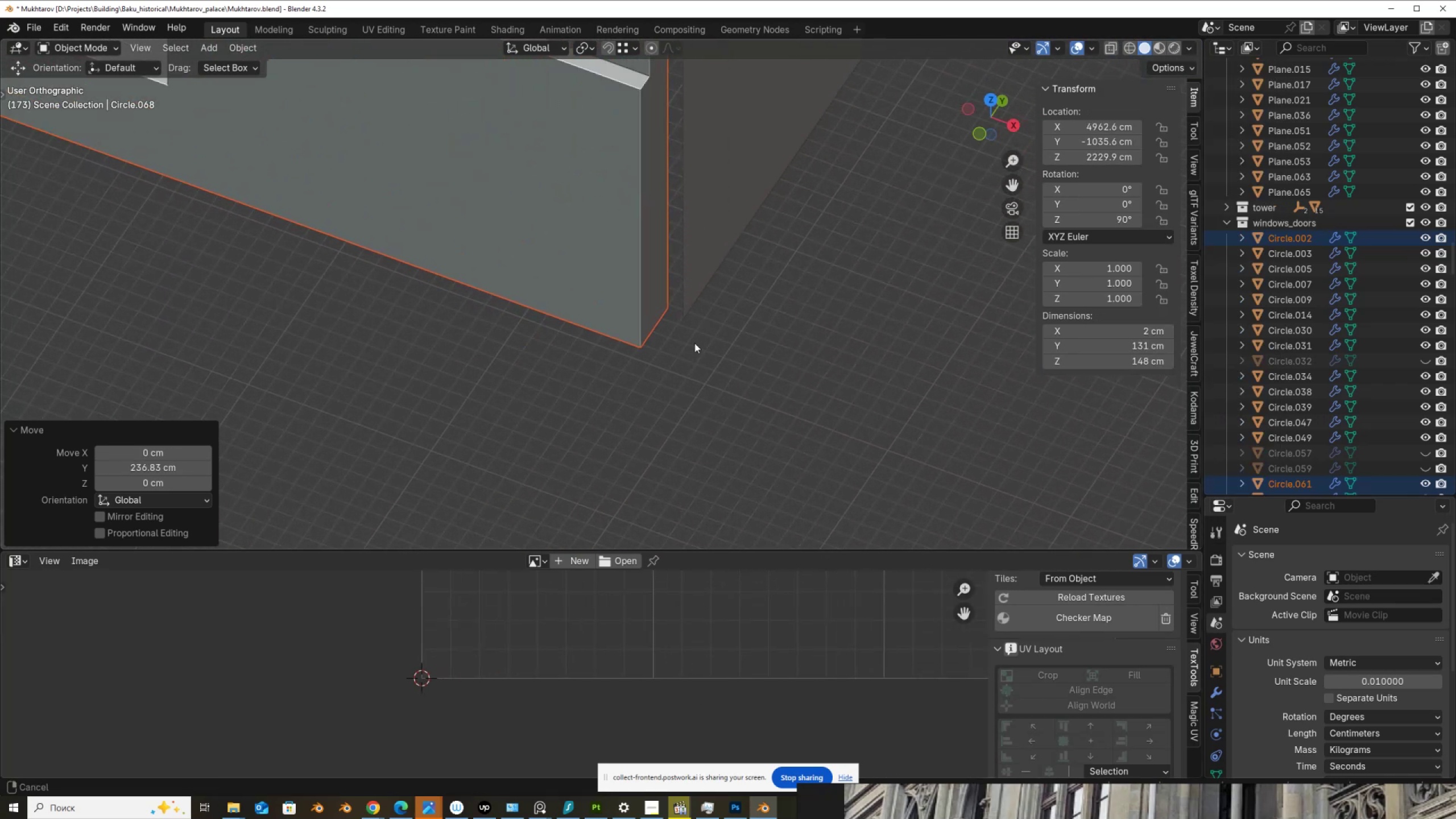 
hold_key(key=ShiftLeft, duration=0.47)
 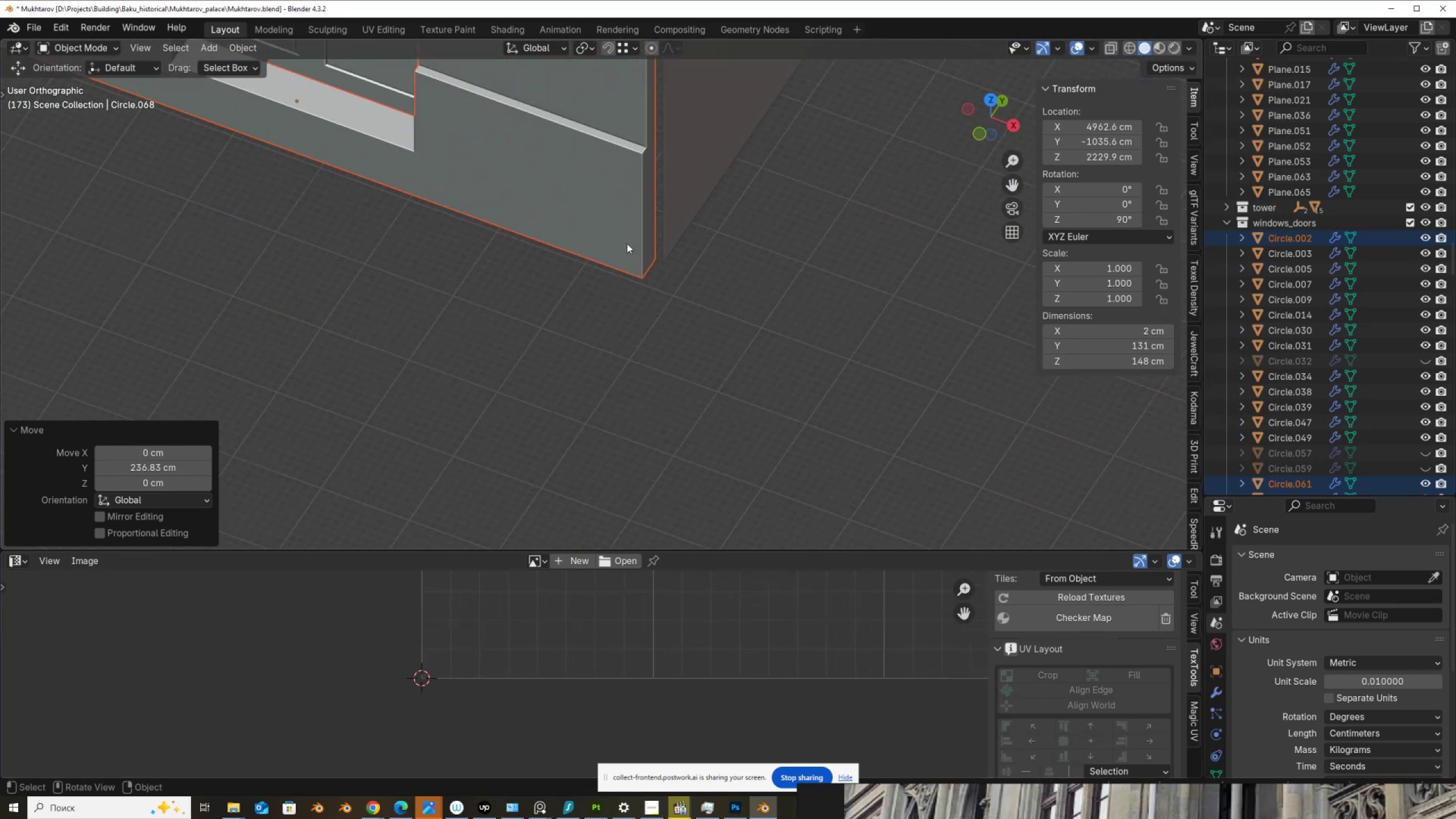 
hold_key(key=ShiftLeft, duration=0.33)
 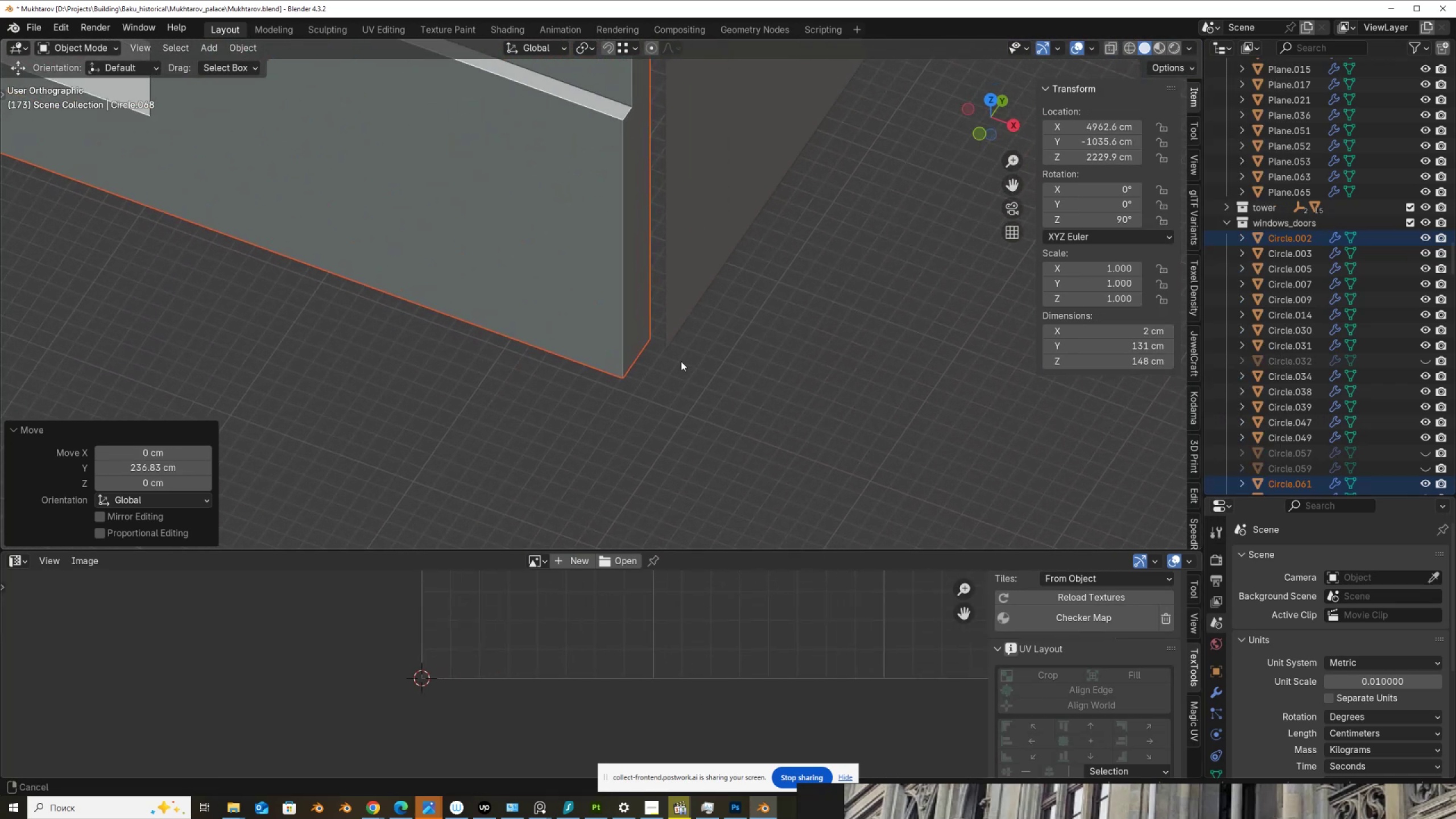 
scroll: coordinate [675, 364], scroll_direction: up, amount: 5.0
 